 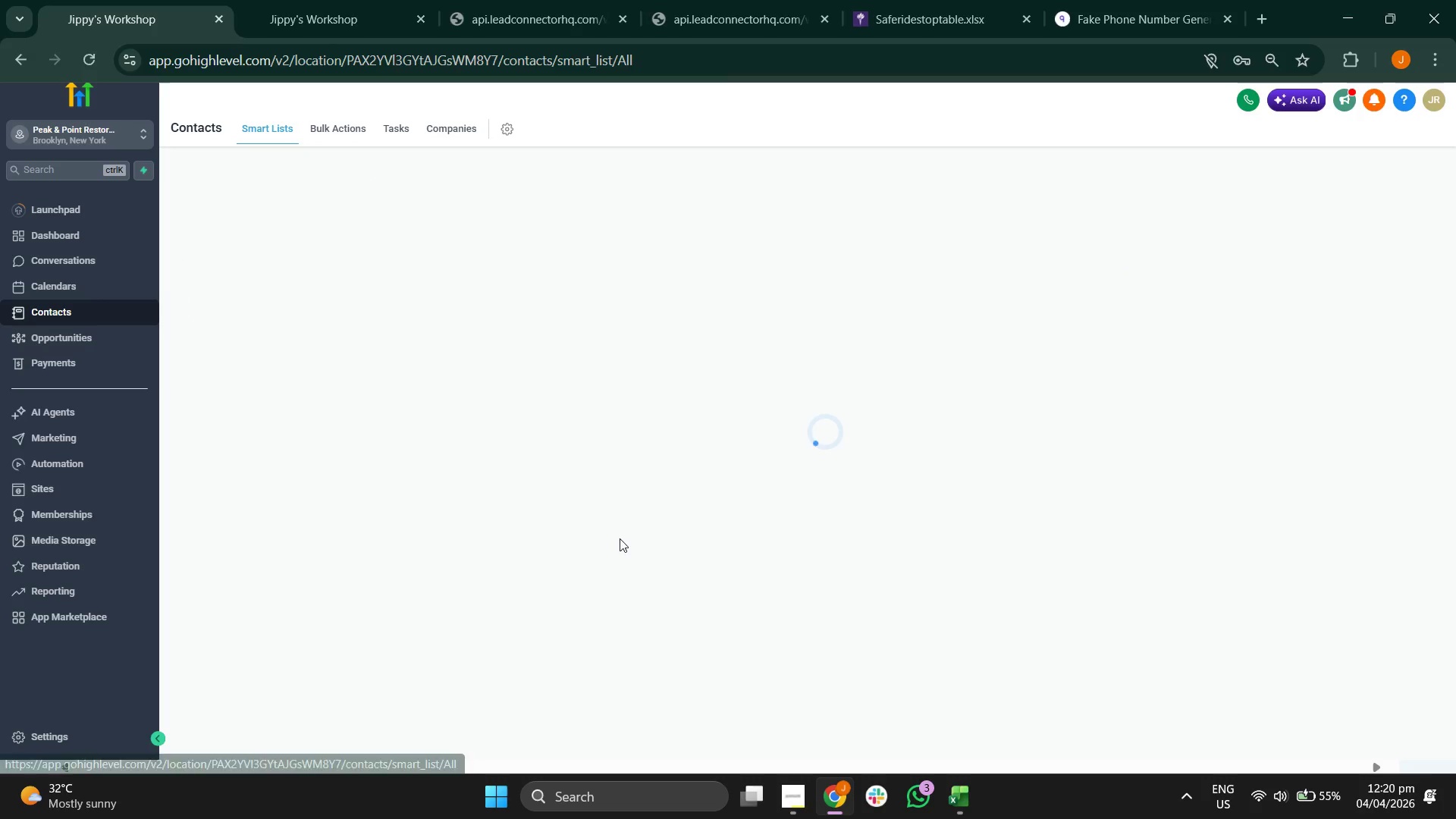 
left_click([965, 799])
 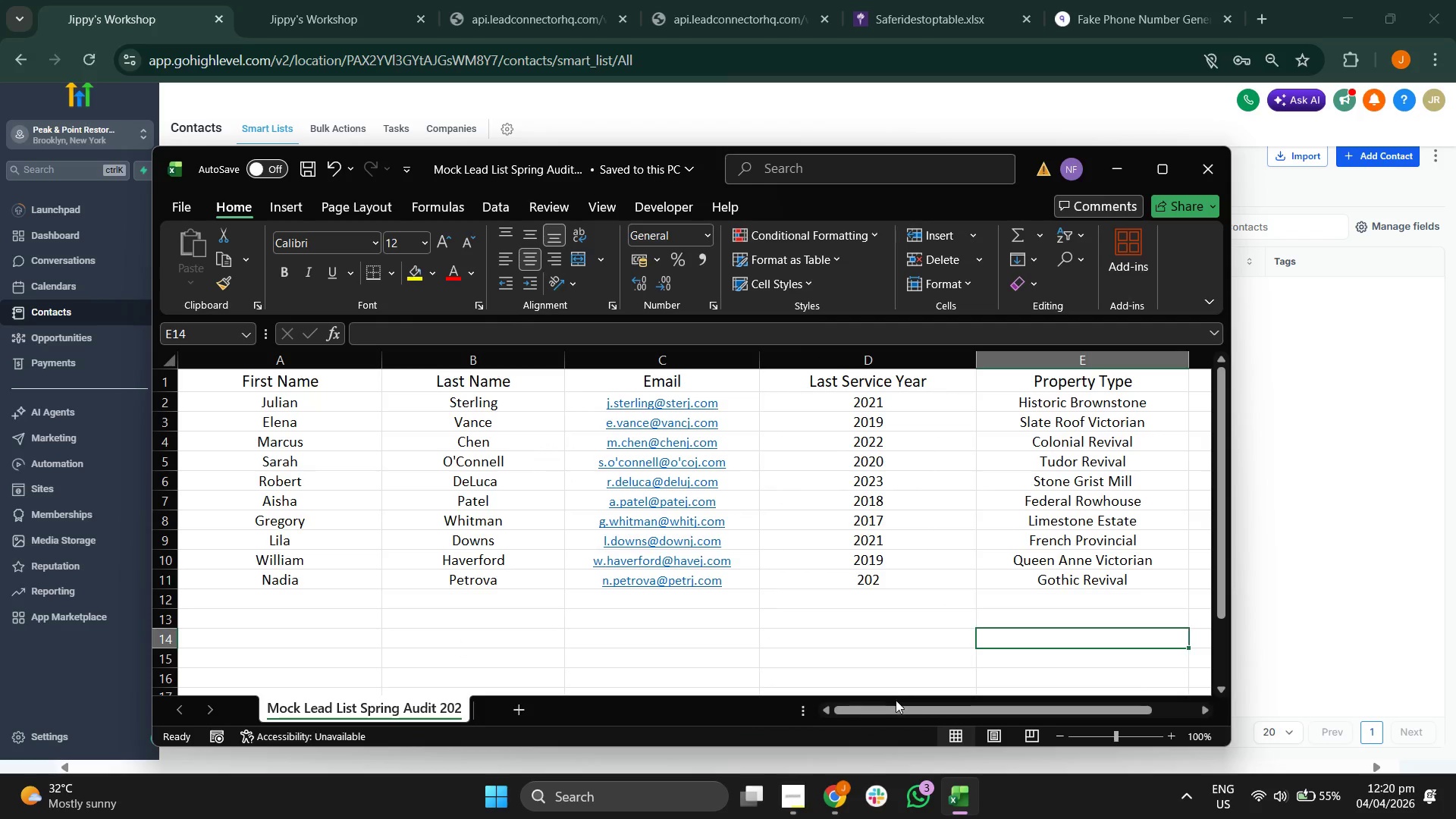 
left_click_drag(start_coordinate=[894, 711], to_coordinate=[993, 701])
 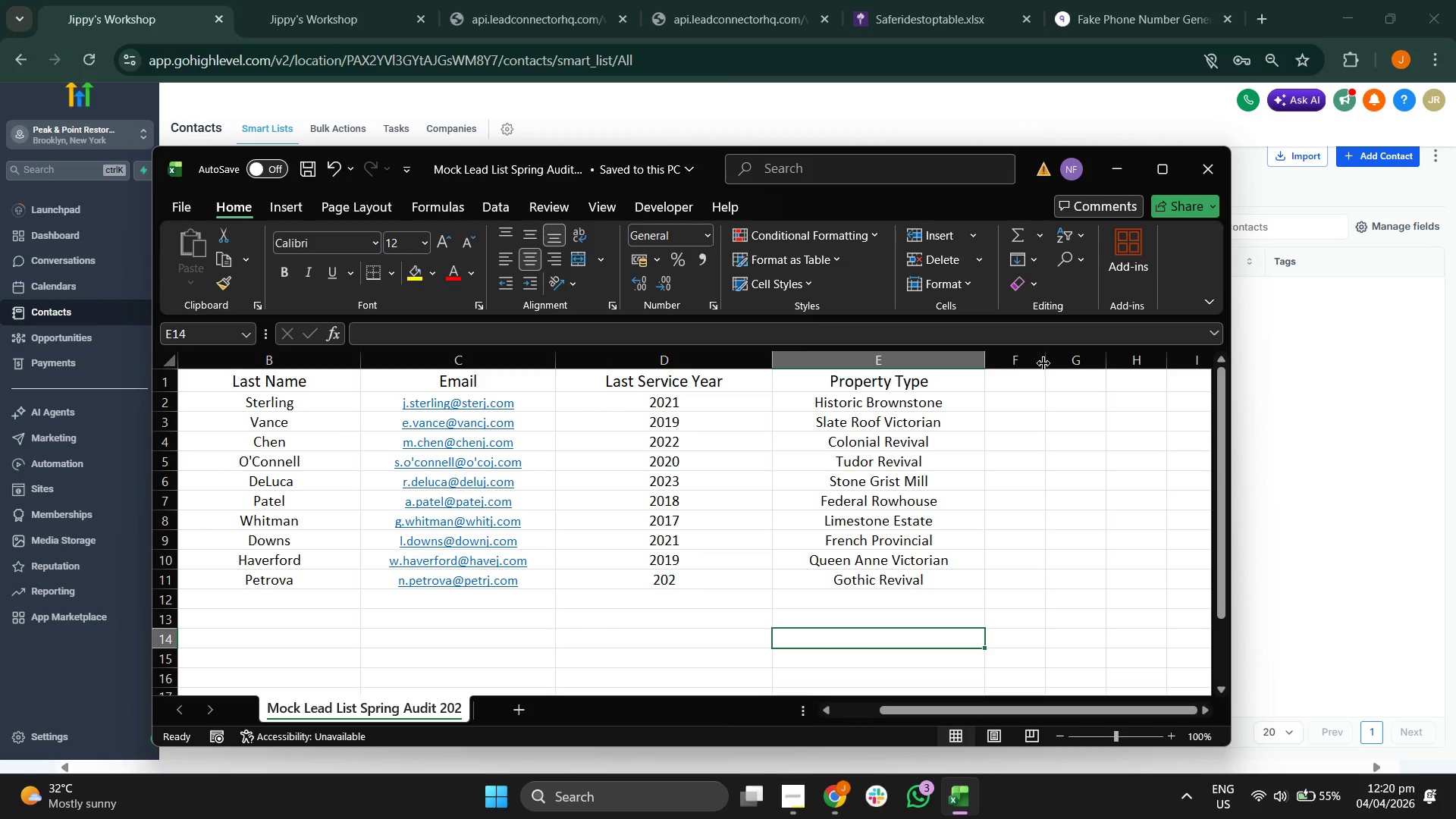 
left_click_drag(start_coordinate=[1045, 363], to_coordinate=[1128, 369])
 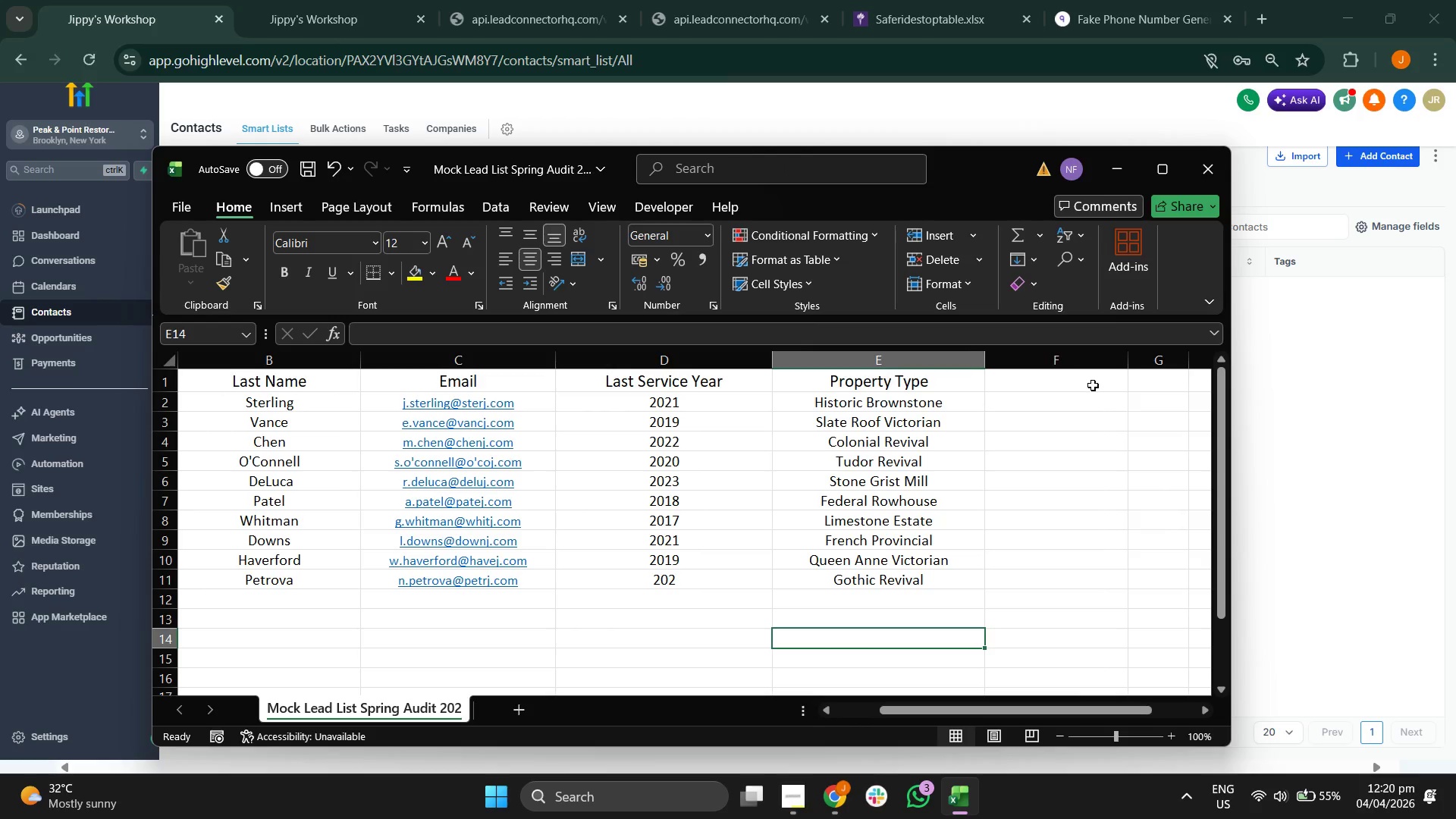 
left_click([1093, 385])
 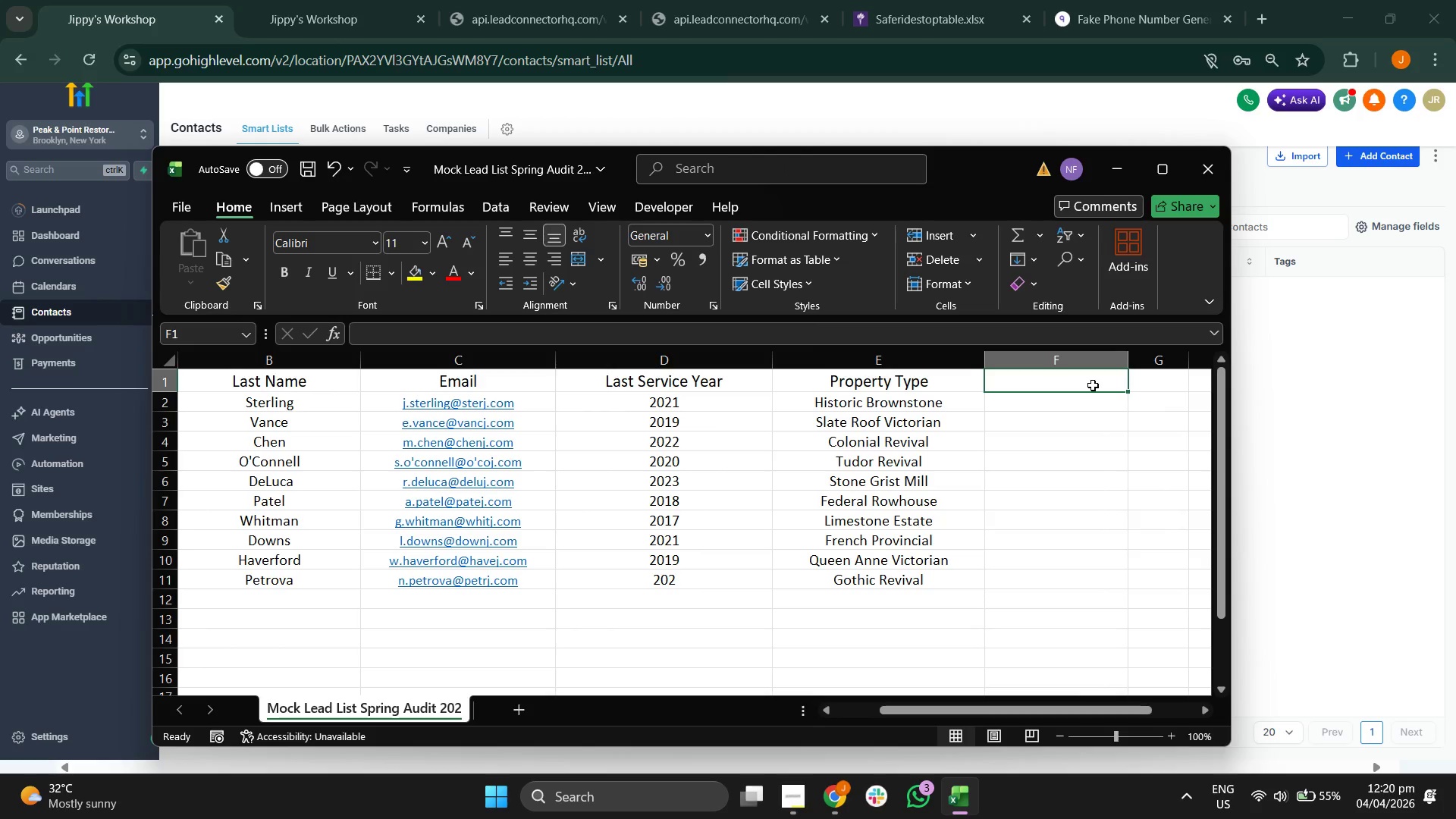 
key(CapsLock)
 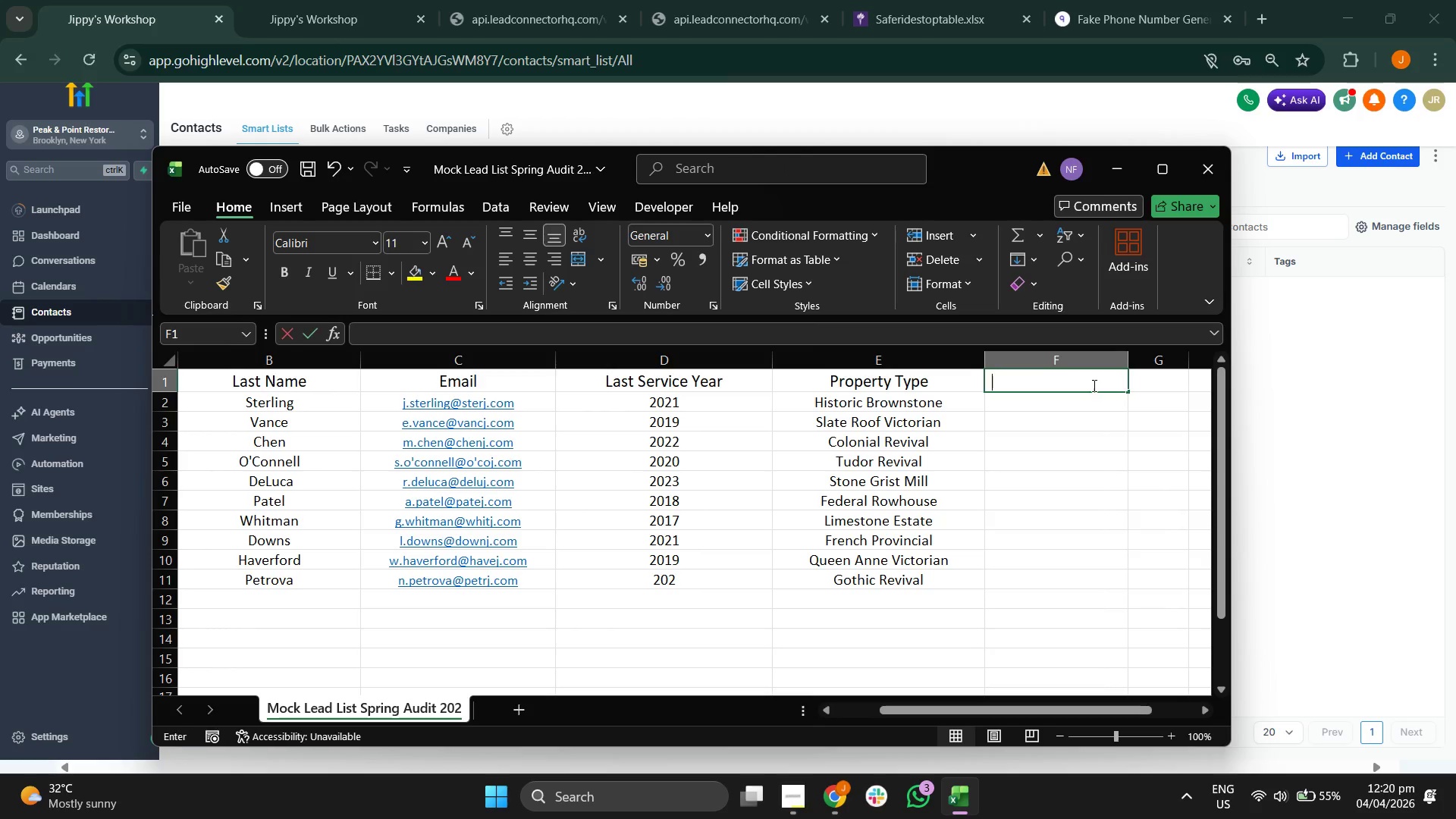 
key(T)
 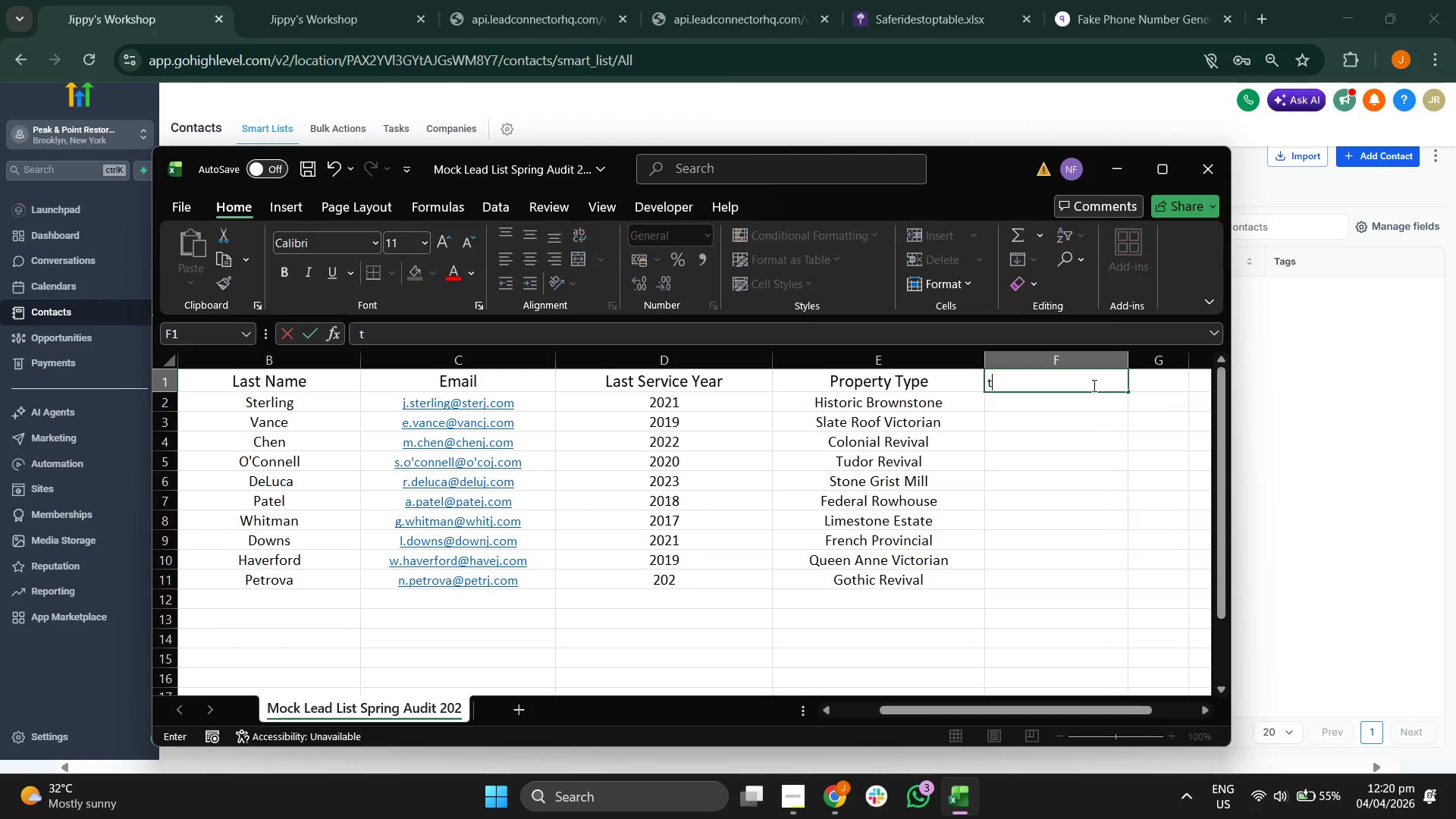 
key(CapsLock)
 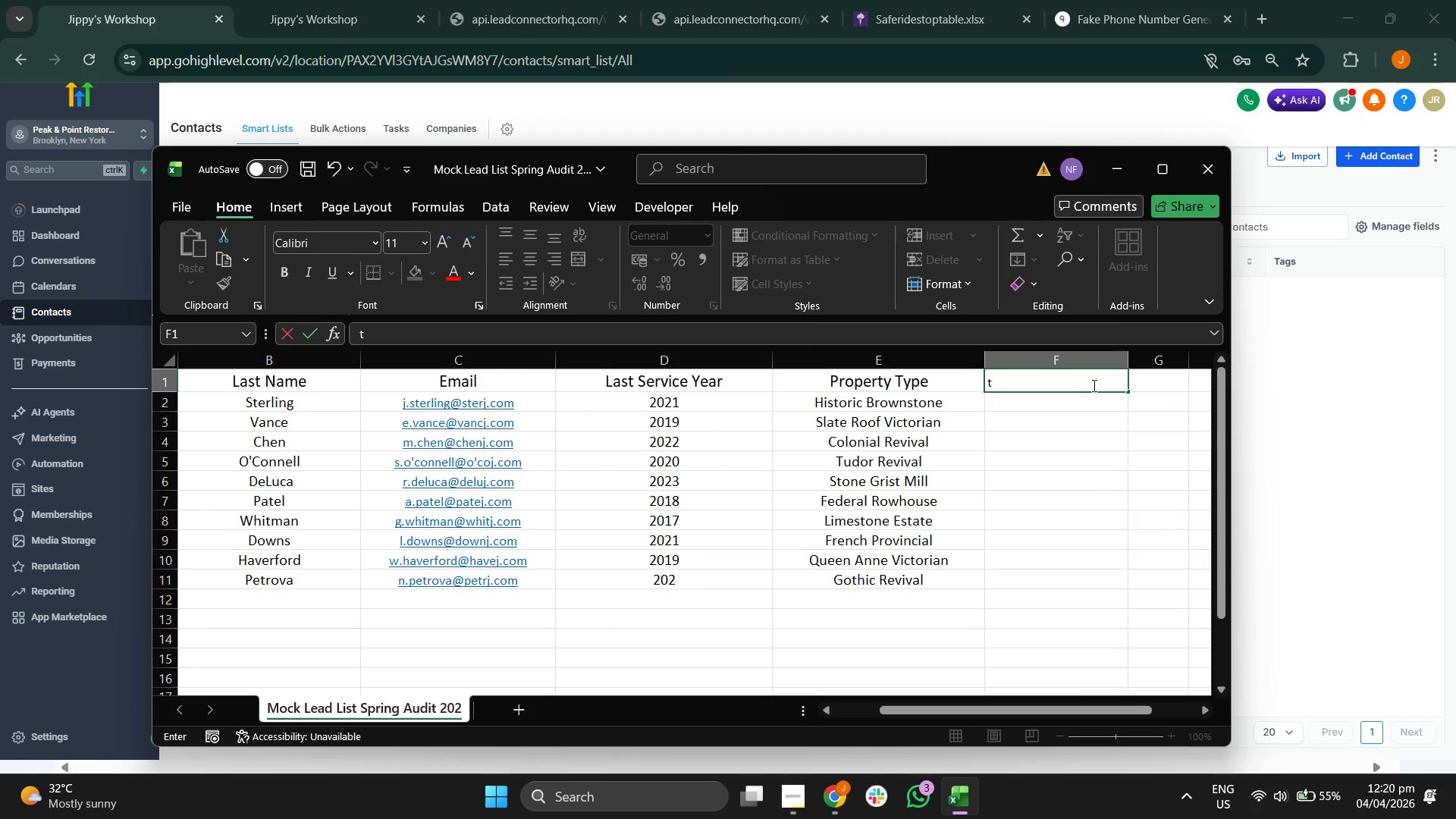 
key(Backspace)
 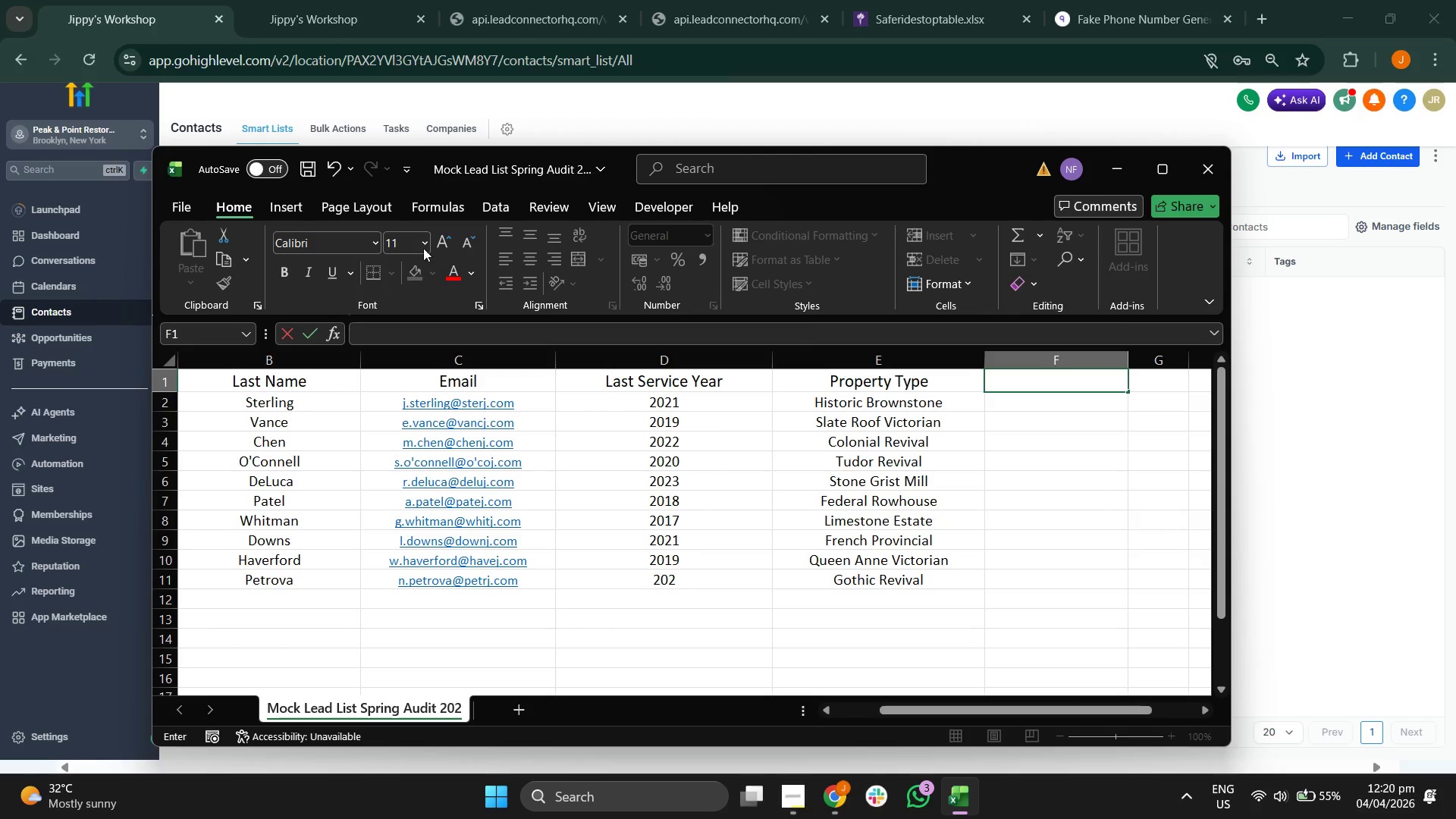 
left_click([425, 240])
 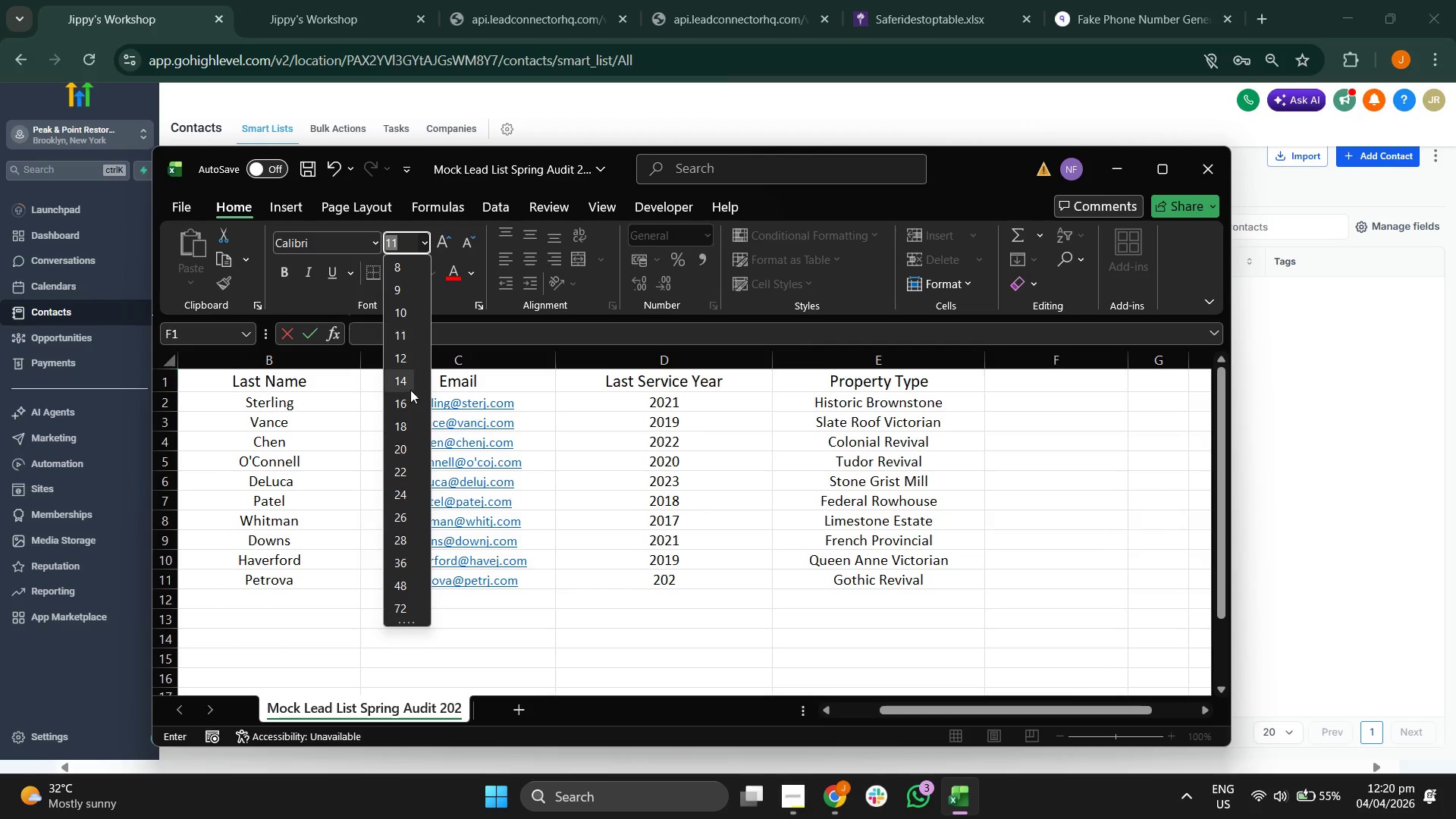 
left_click([405, 381])
 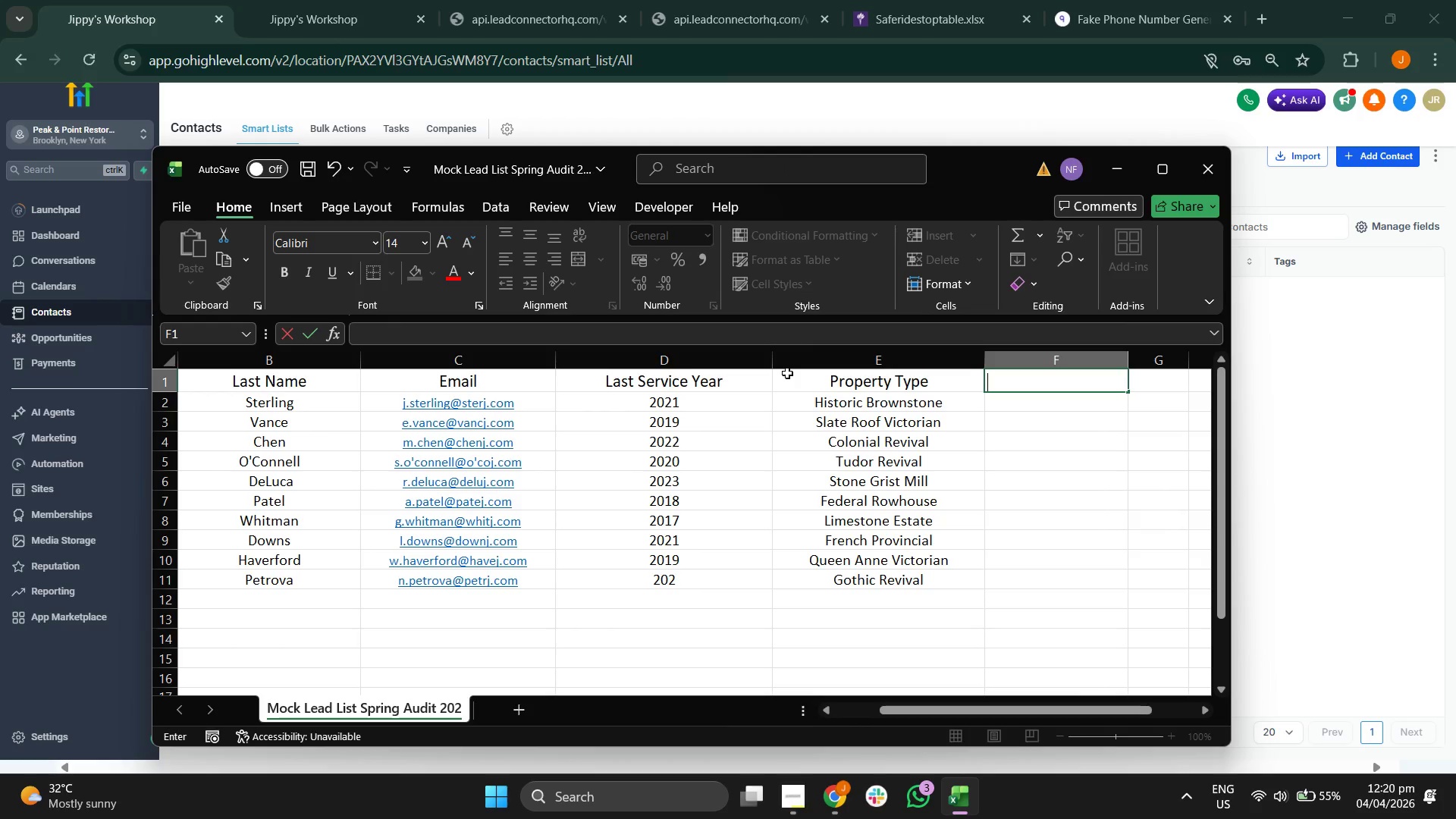 
type(tAG)
key(Backspace)
key(Backspace)
key(Backspace)
type(Tags)
 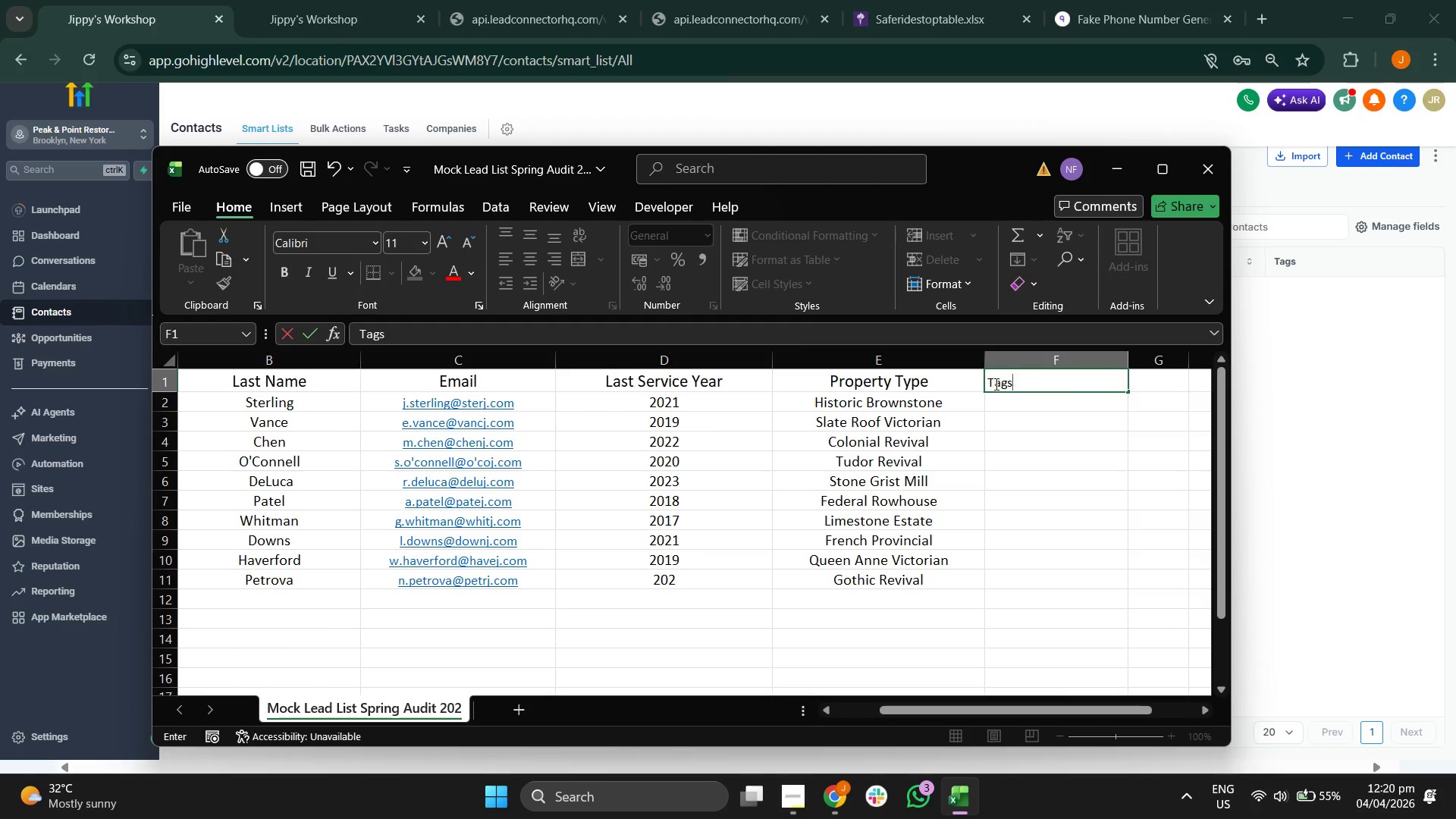 
double_click([995, 383])
 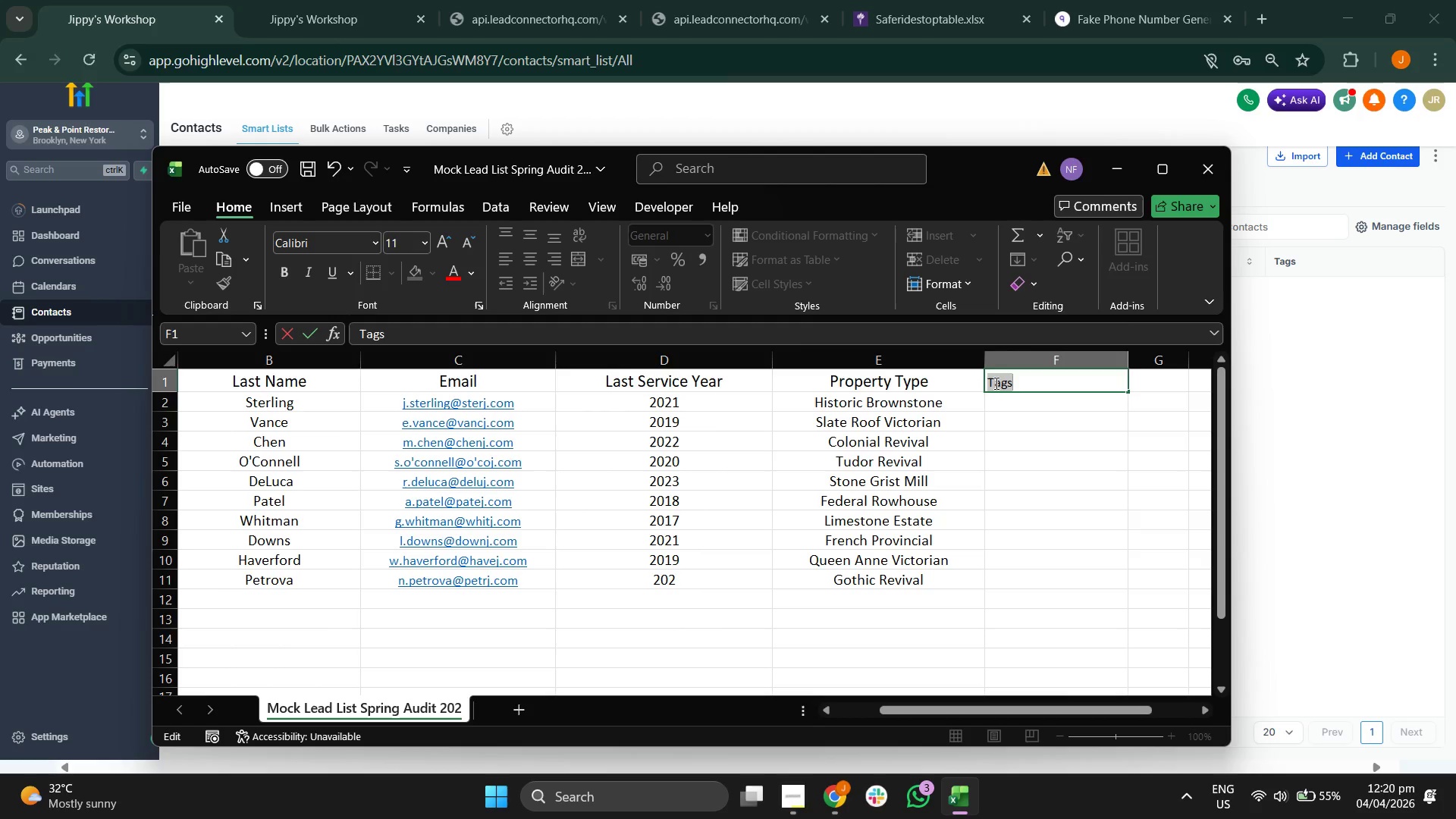 
triple_click([995, 383])
 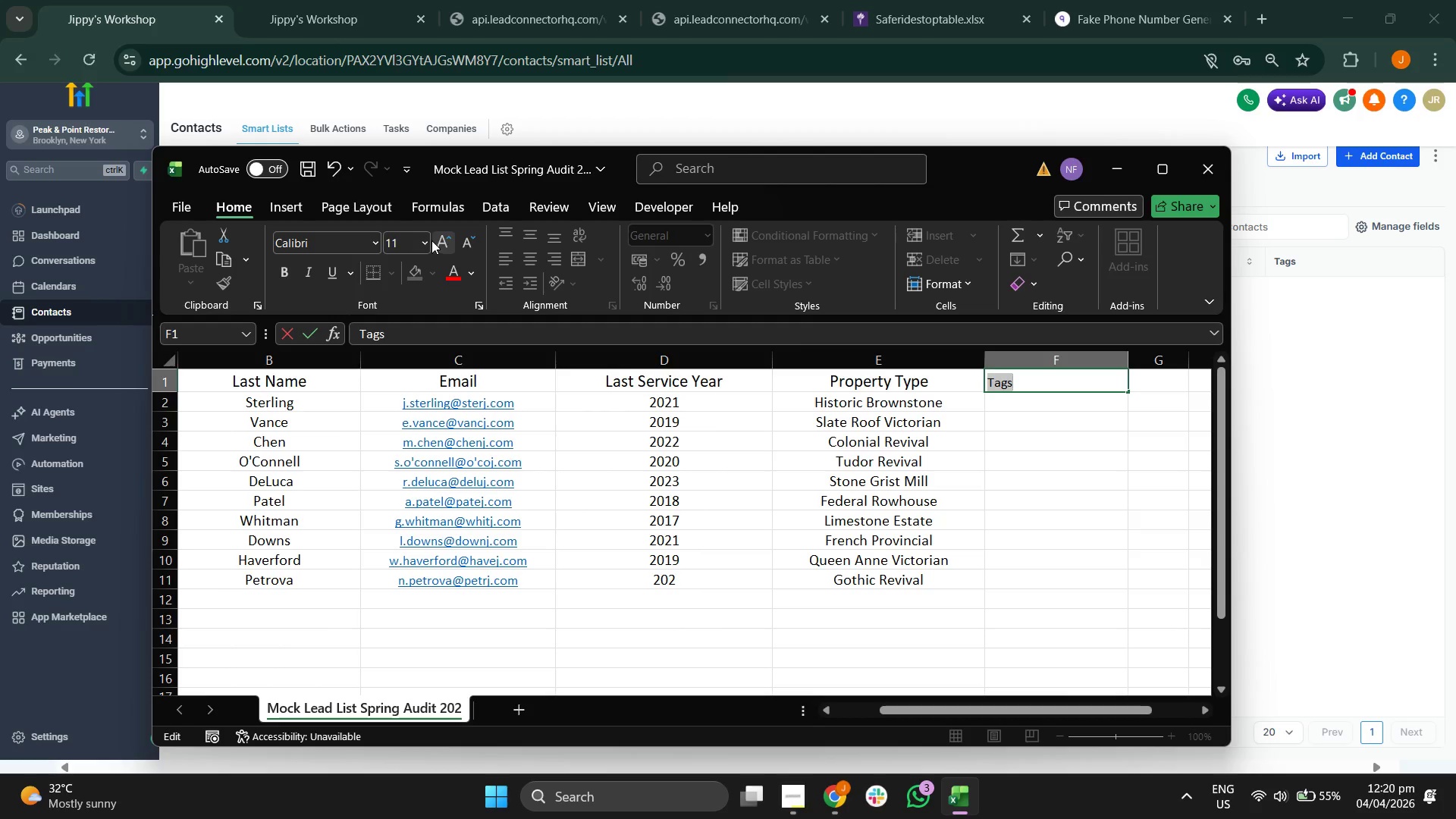 
left_click([424, 237])
 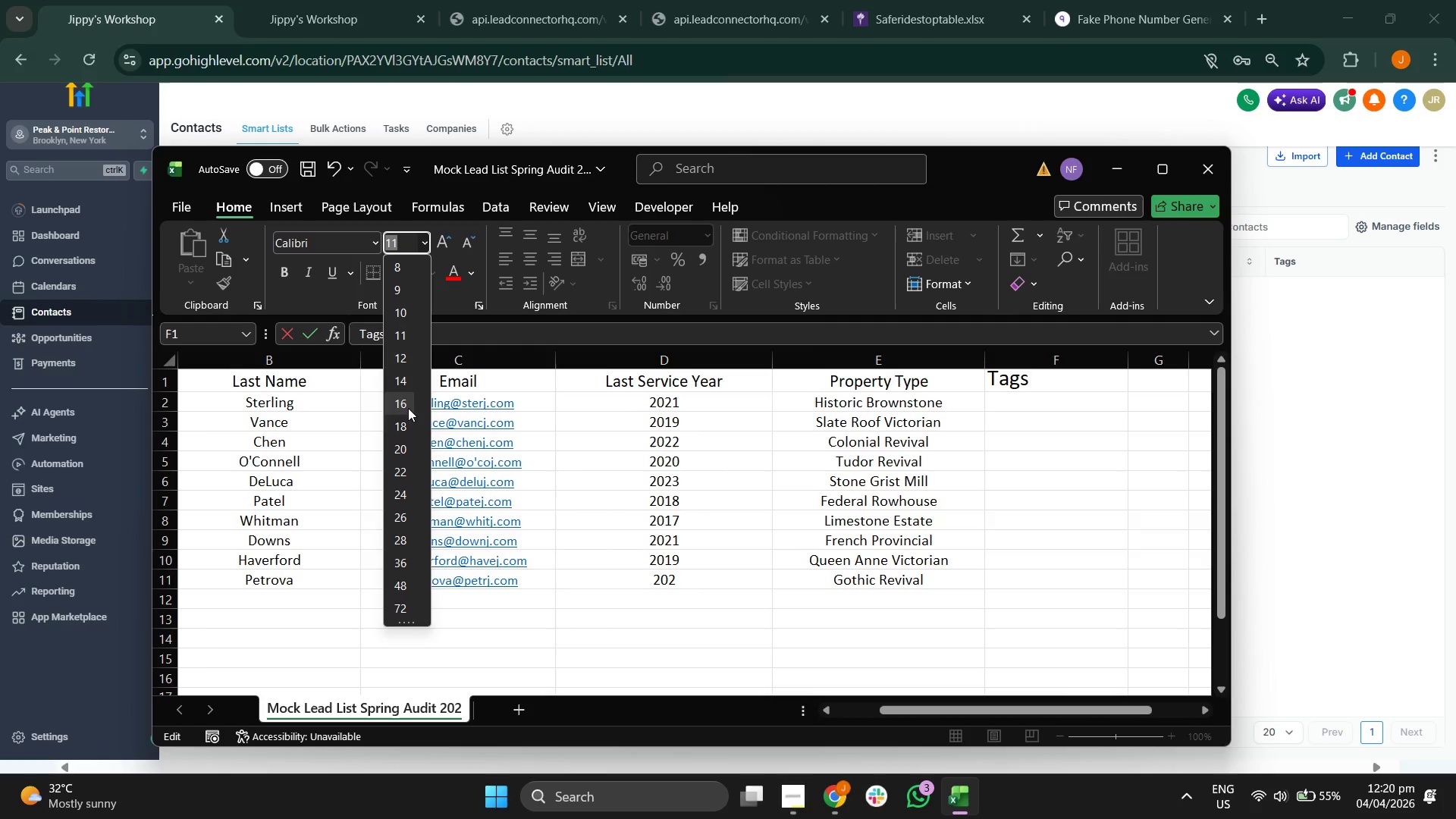 
left_click([410, 381])
 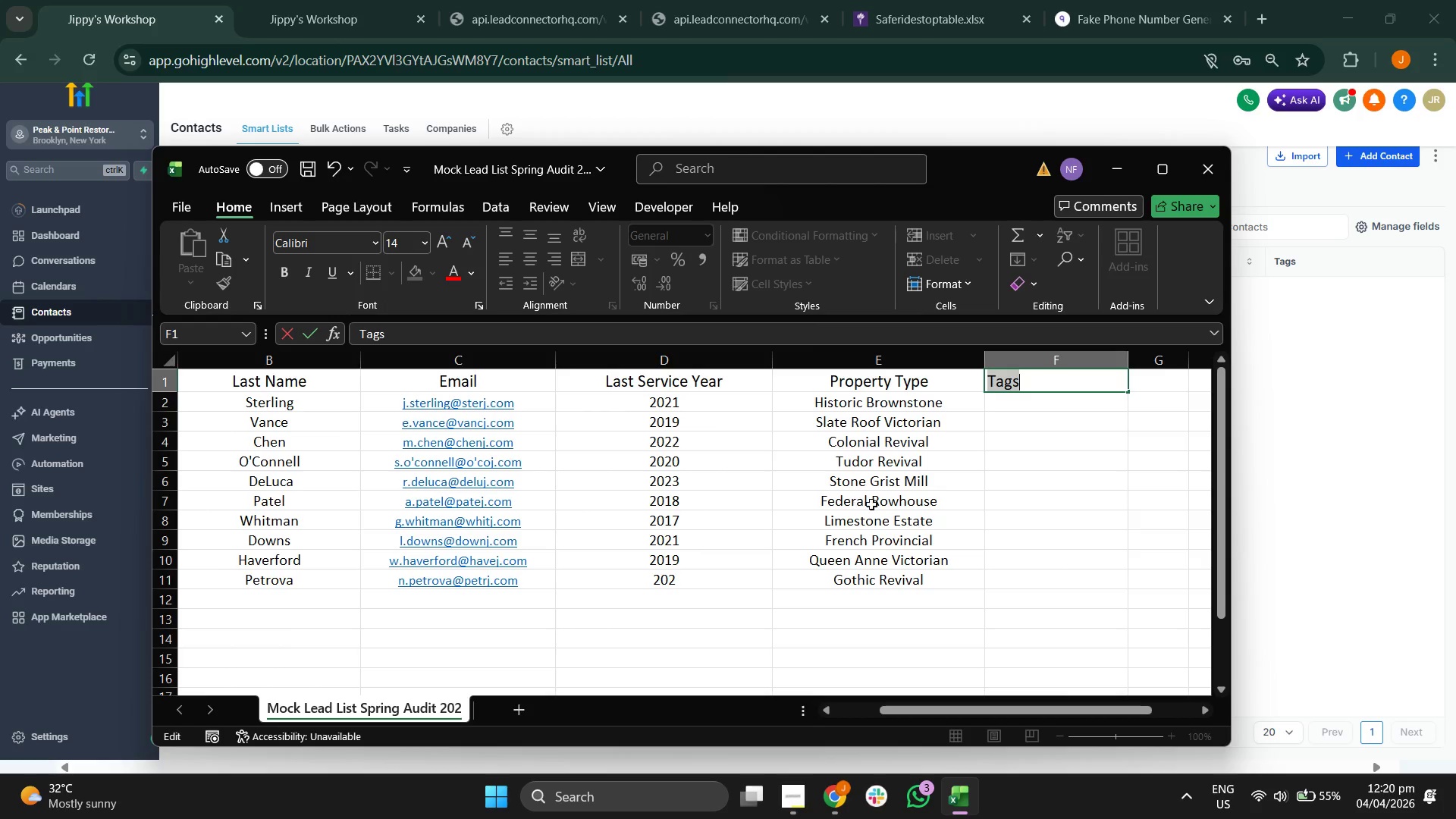 
left_click([1019, 508])
 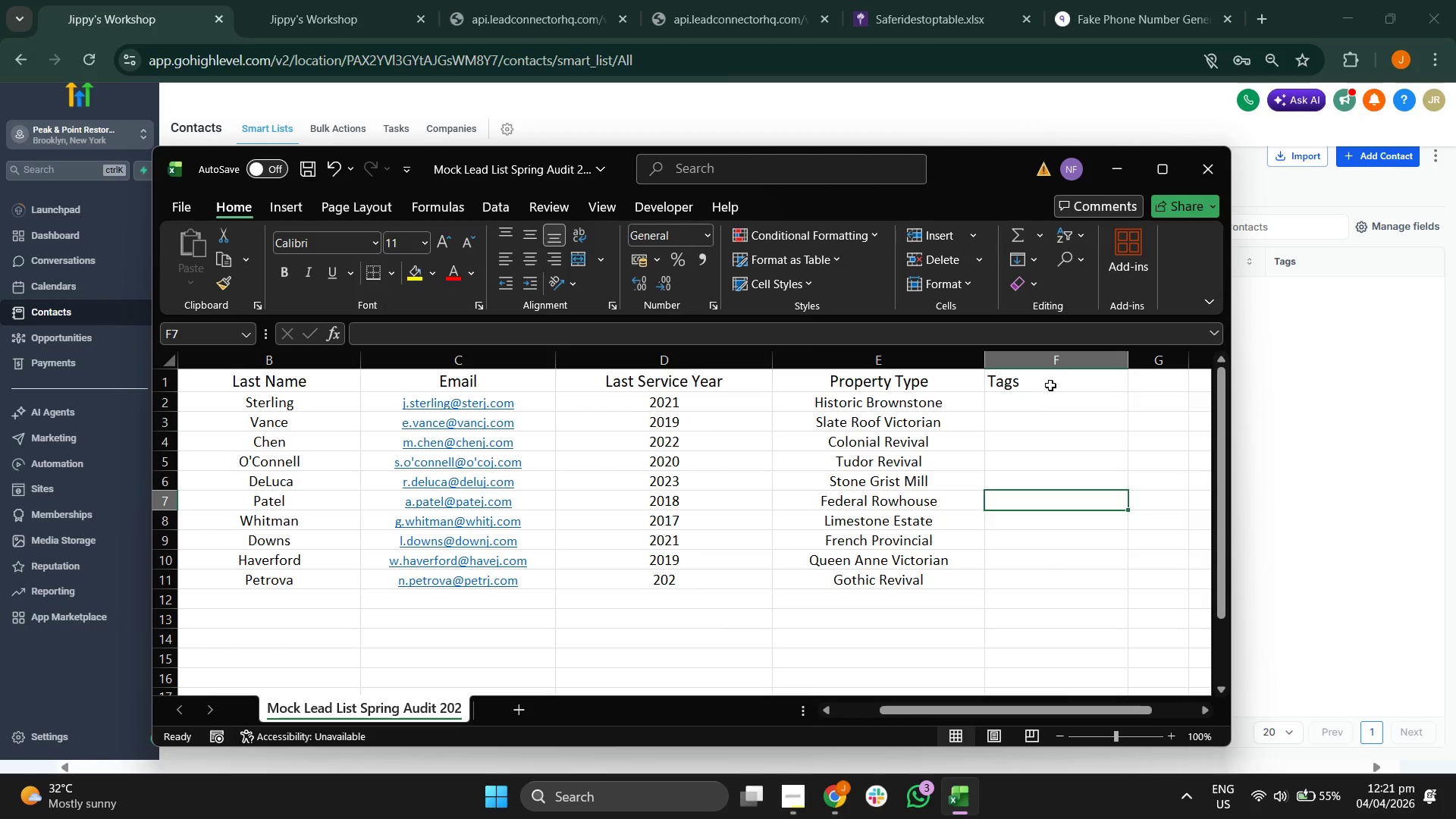 
left_click_drag(start_coordinate=[1053, 381], to_coordinate=[1104, 601])
 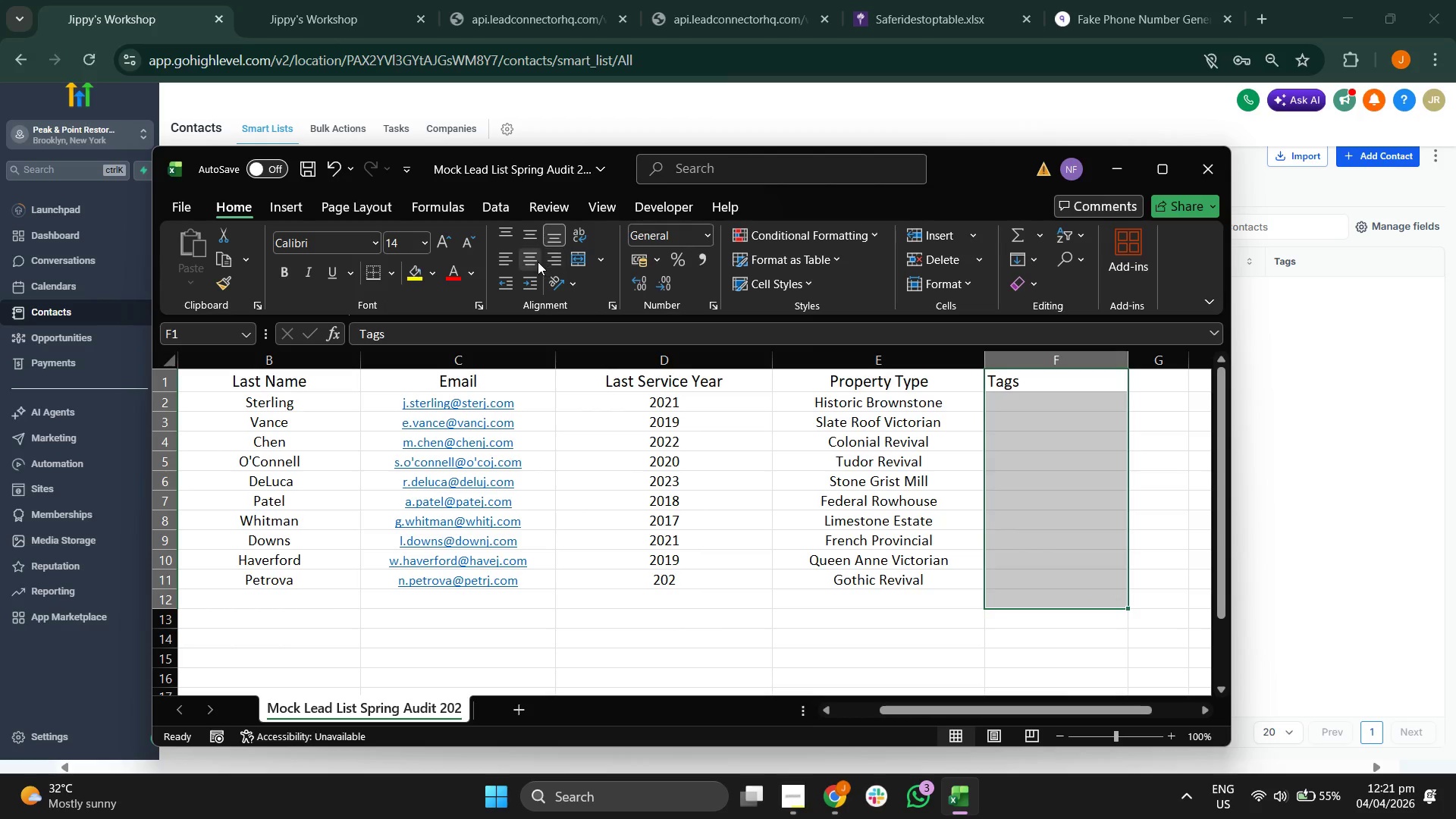 
left_click([532, 258])
 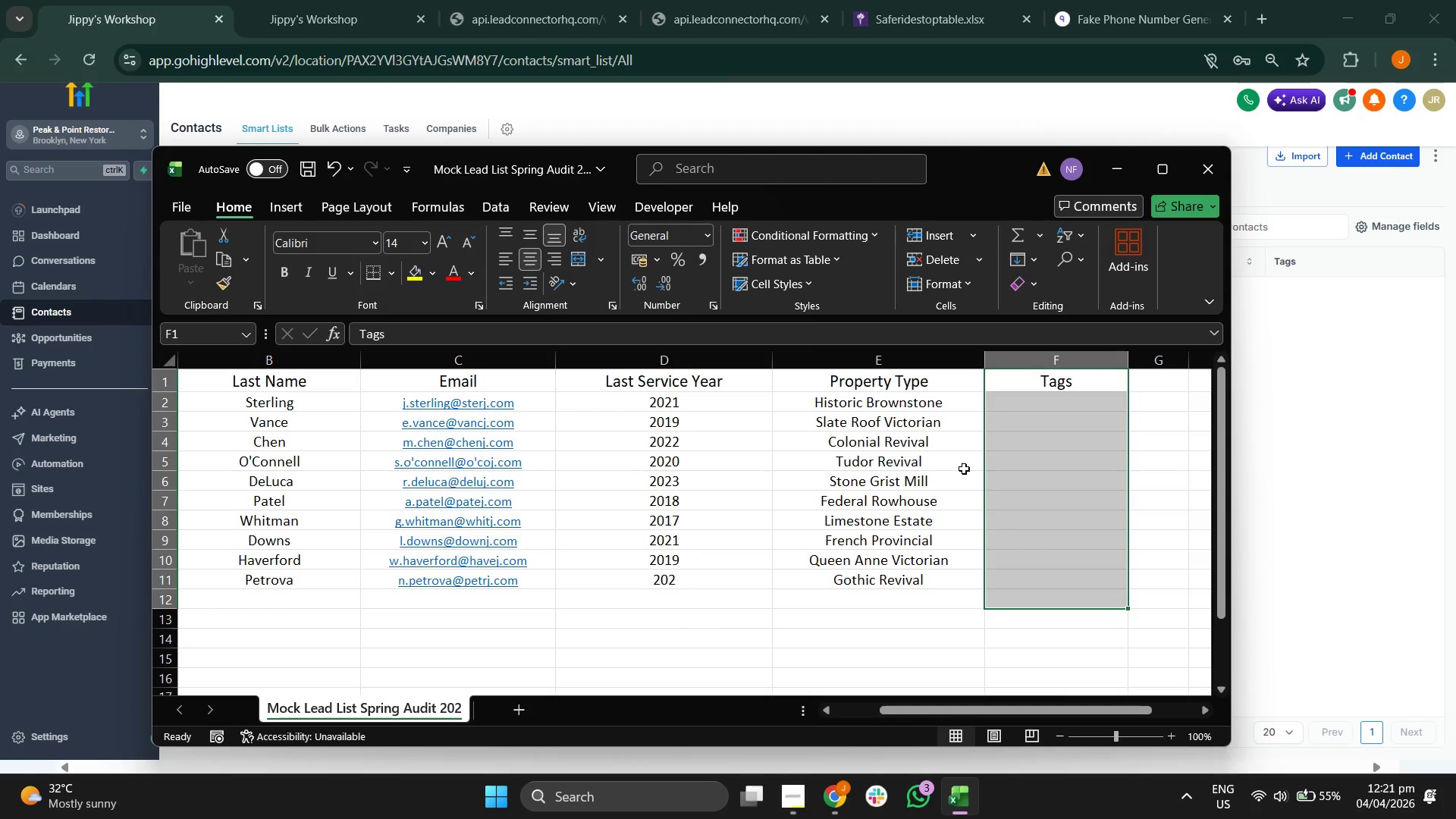 
left_click([1005, 460])
 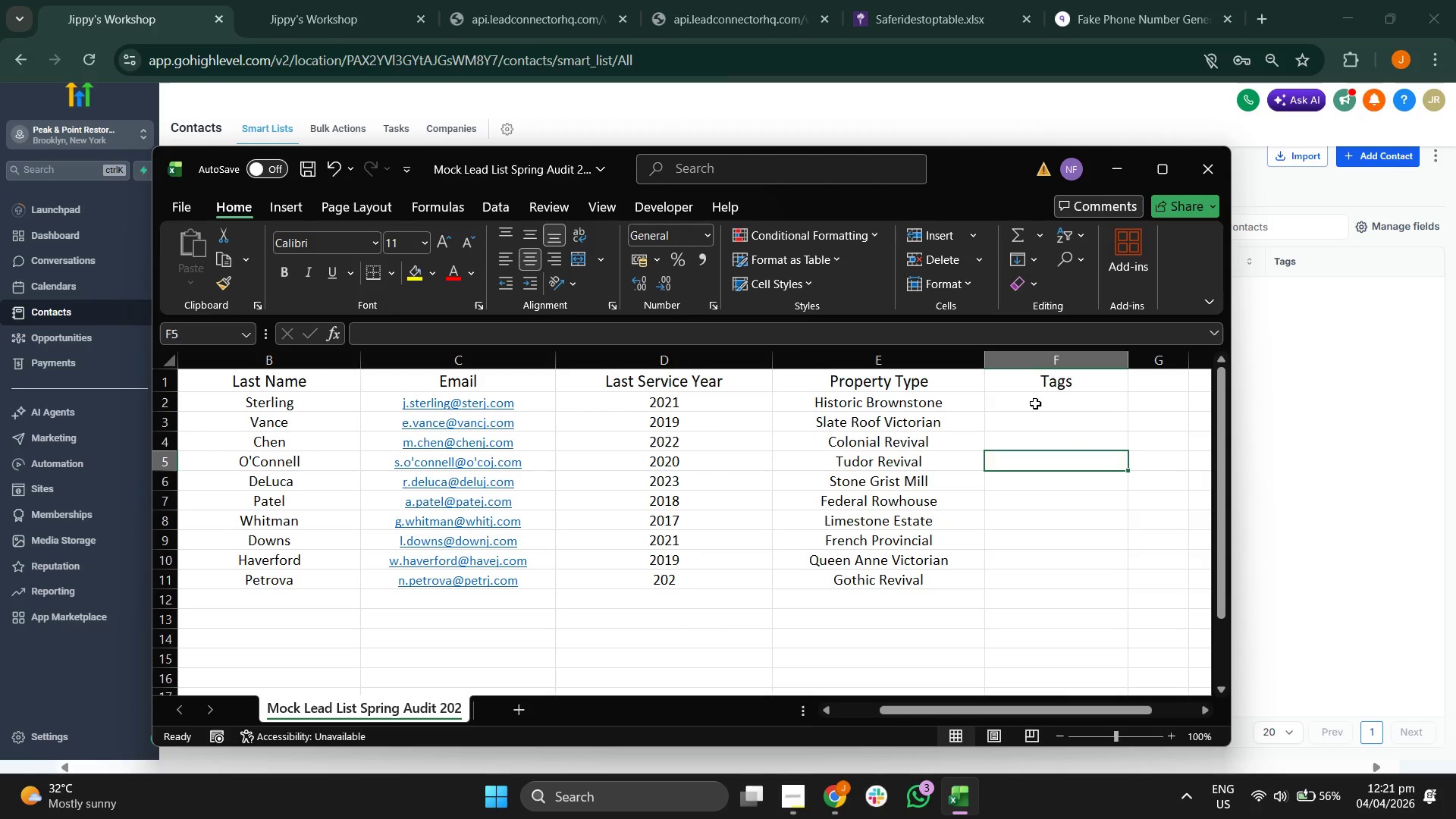 
left_click([1035, 403])
 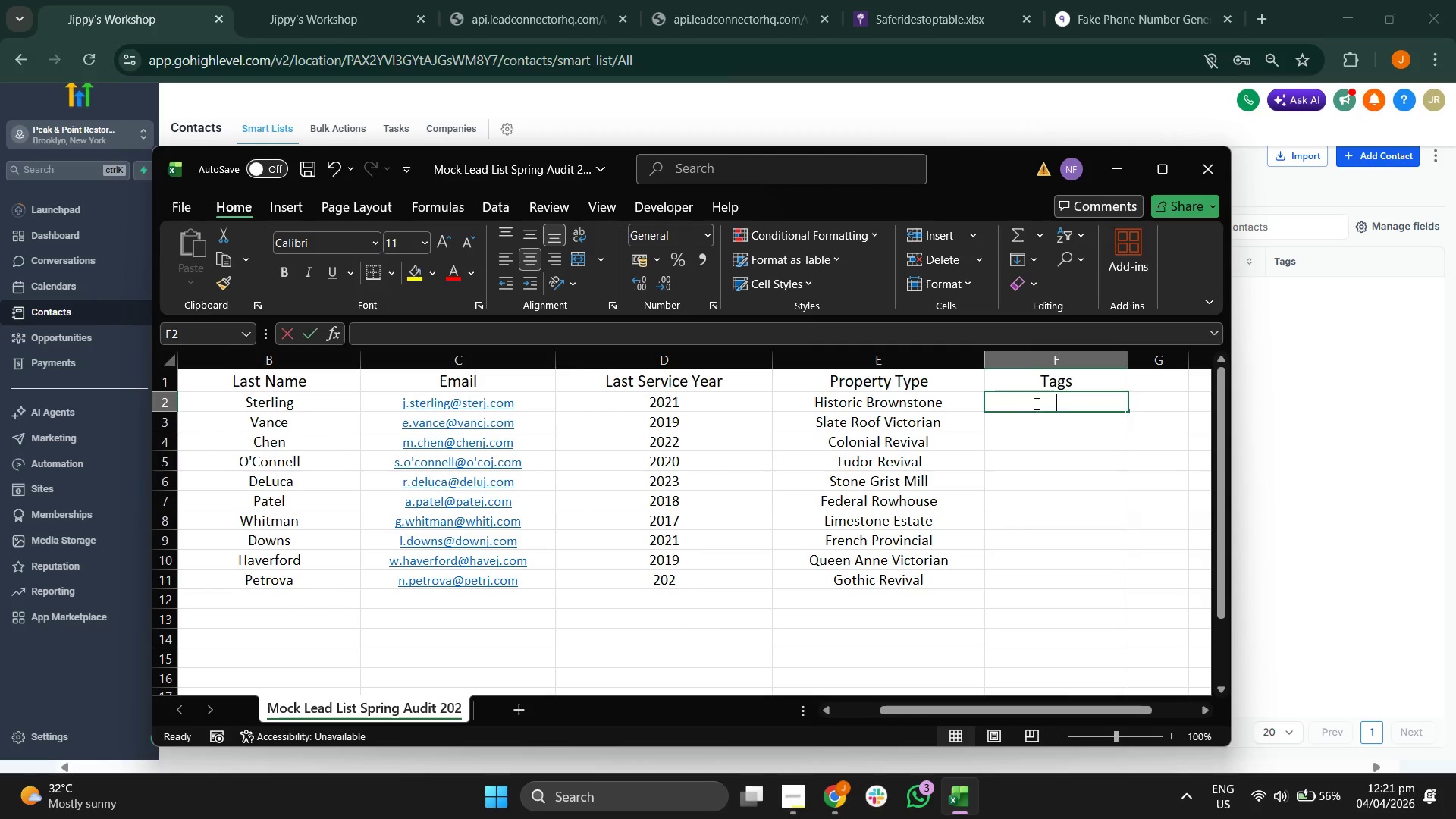 
left_click_drag(start_coordinate=[1035, 403], to_coordinate=[1045, 580])
 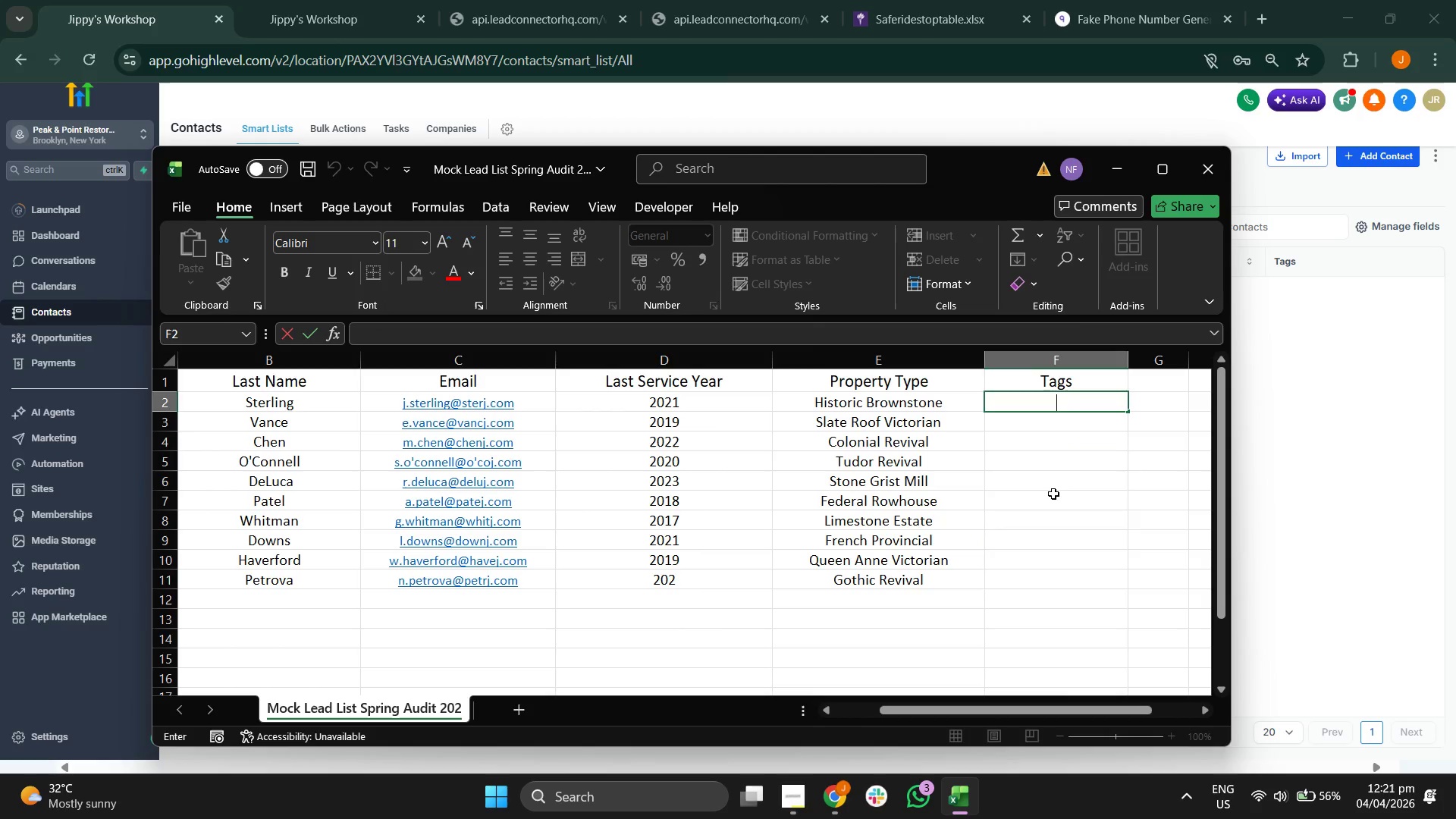 
left_click([1053, 494])
 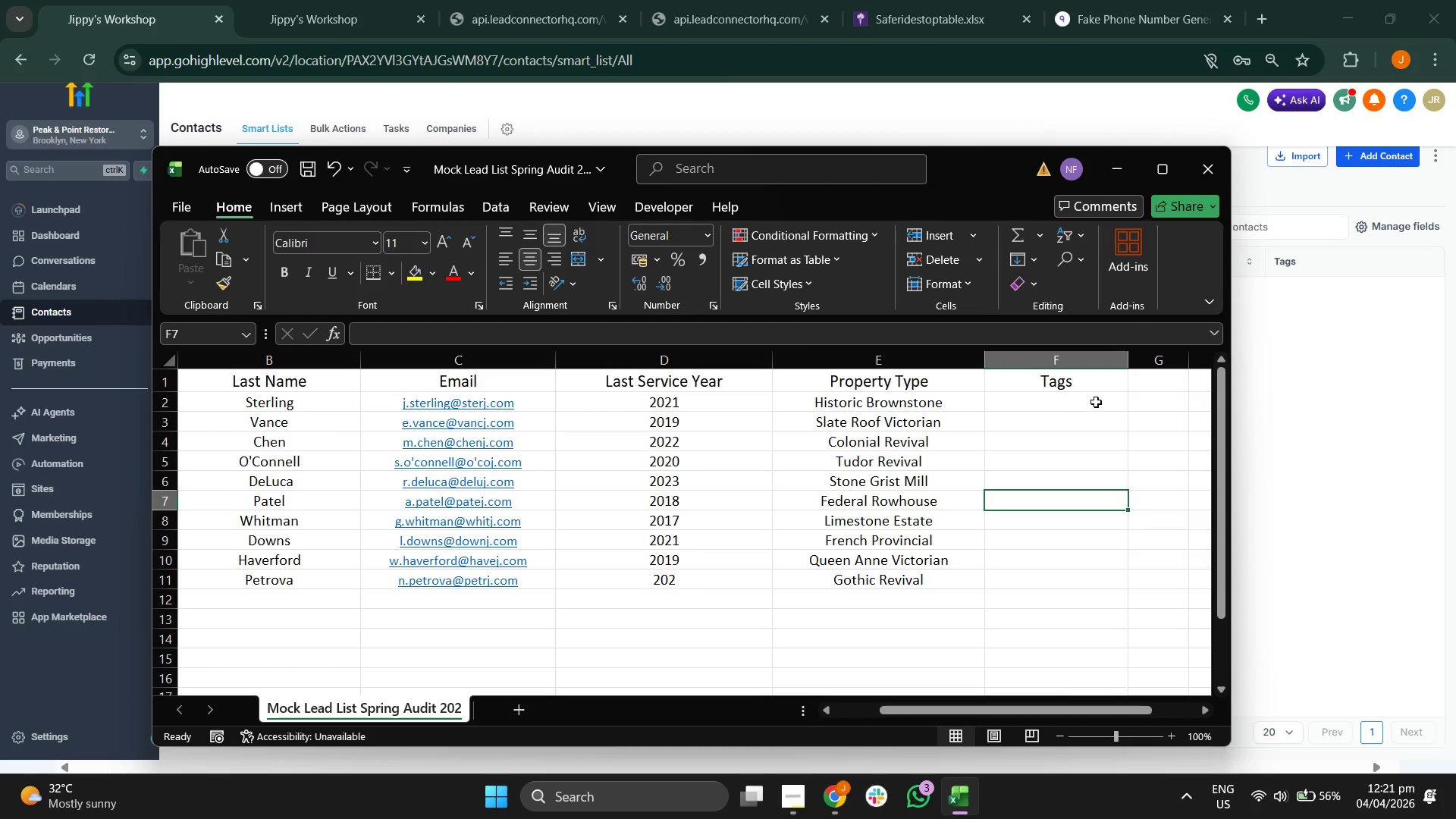 
left_click([1097, 402])
 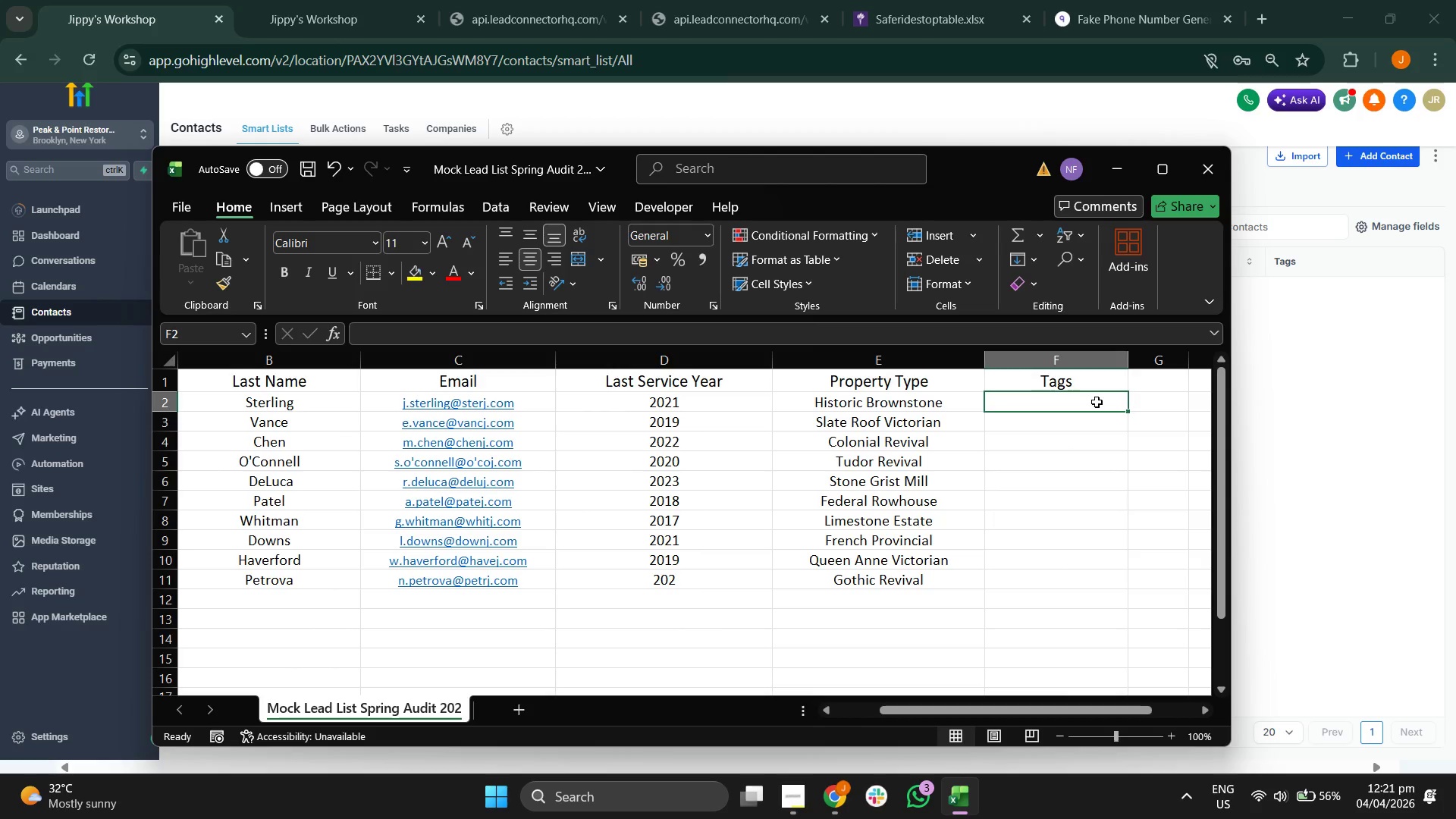 
left_click_drag(start_coordinate=[1097, 402], to_coordinate=[1096, 579])
 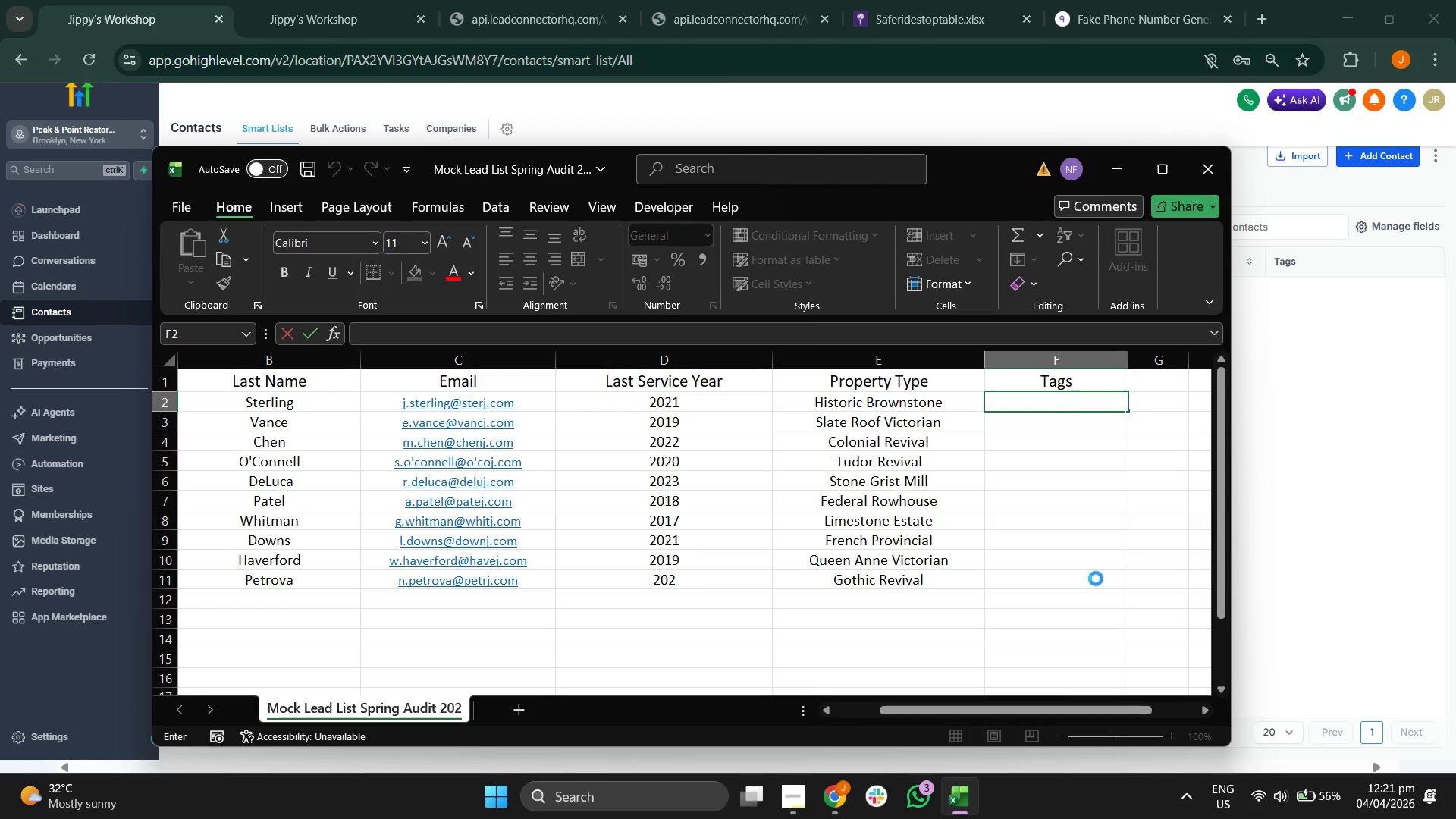 
left_click([1096, 579])
 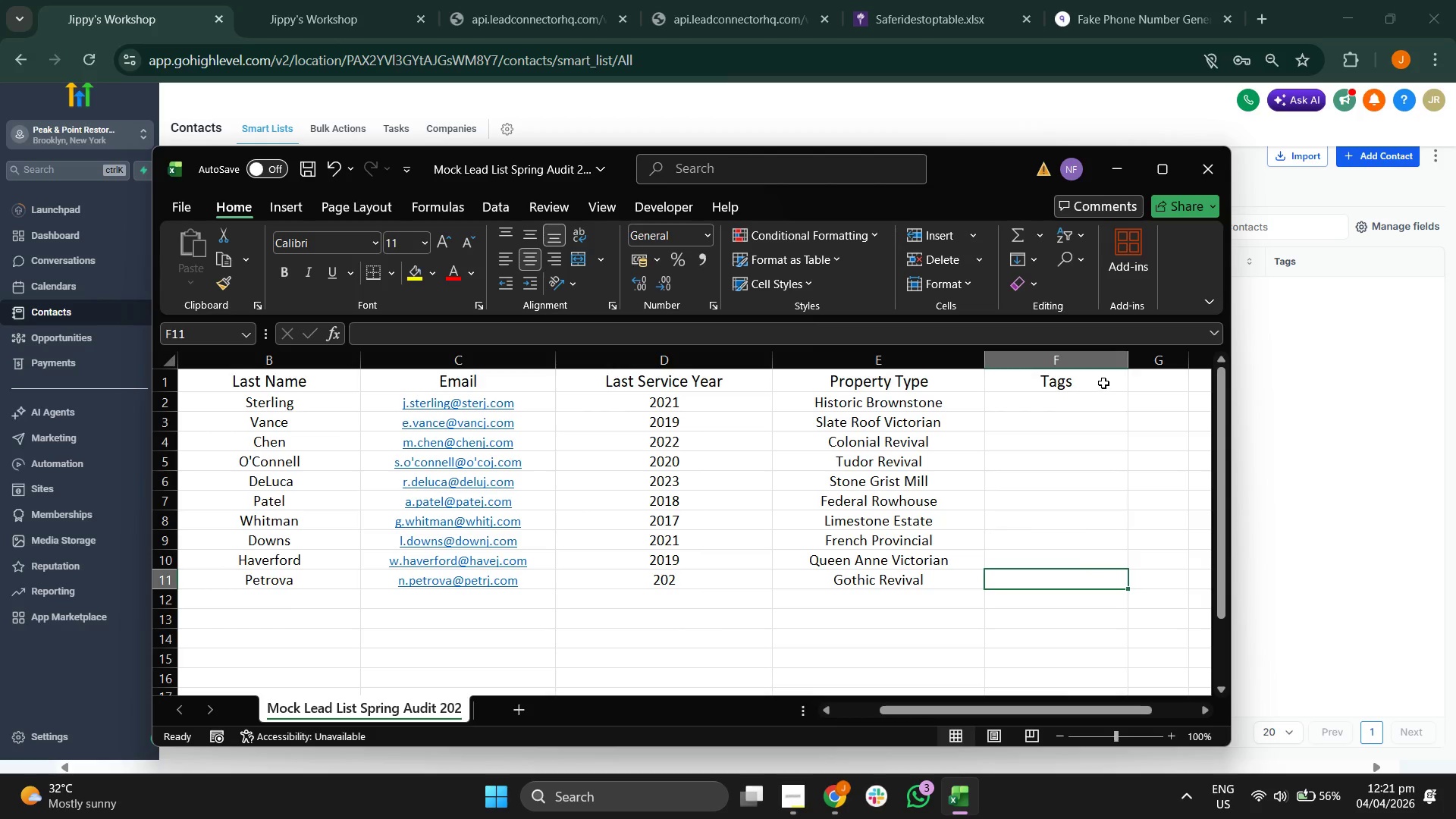 
left_click([1103, 382])
 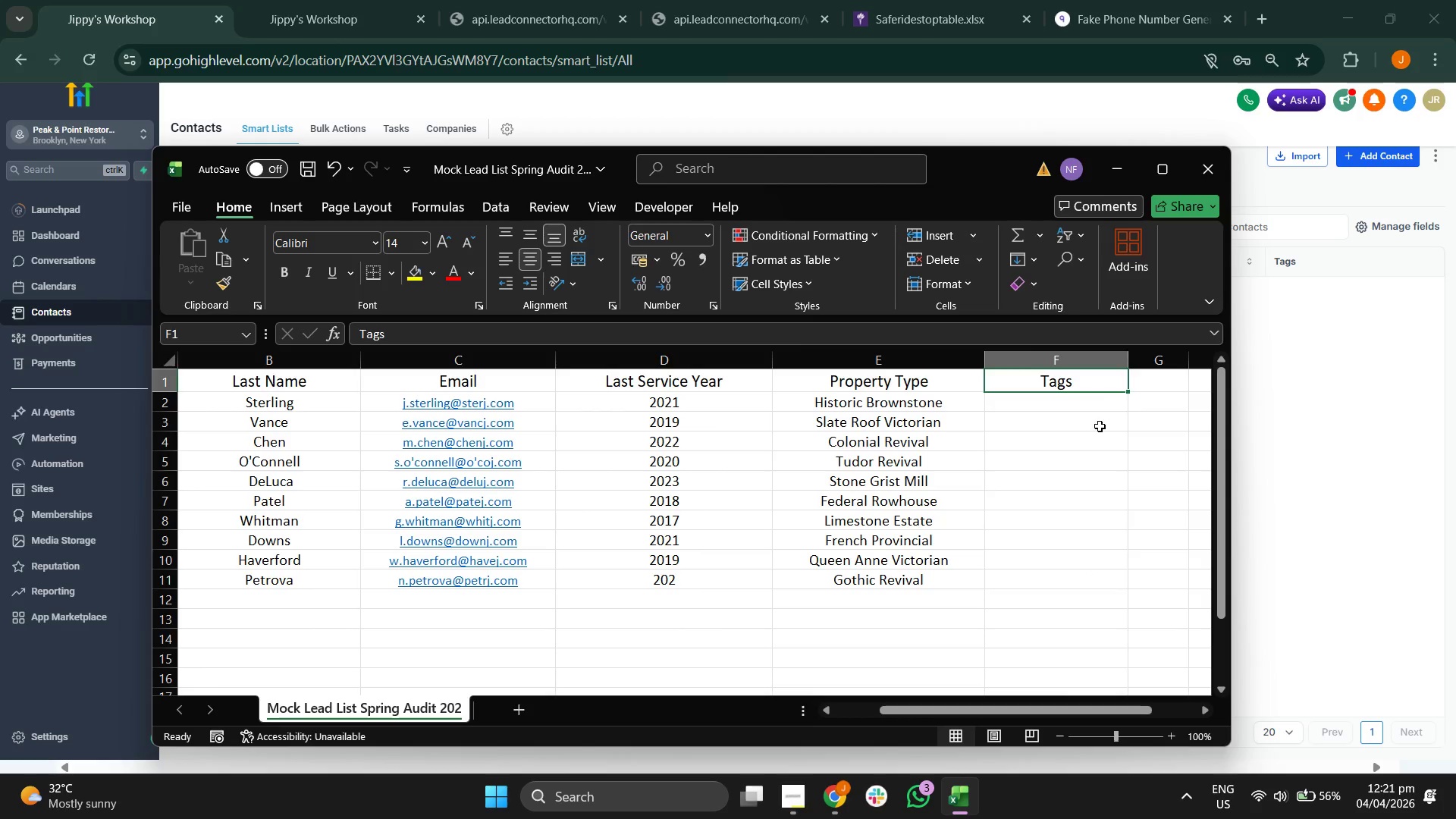 
left_click([1100, 426])
 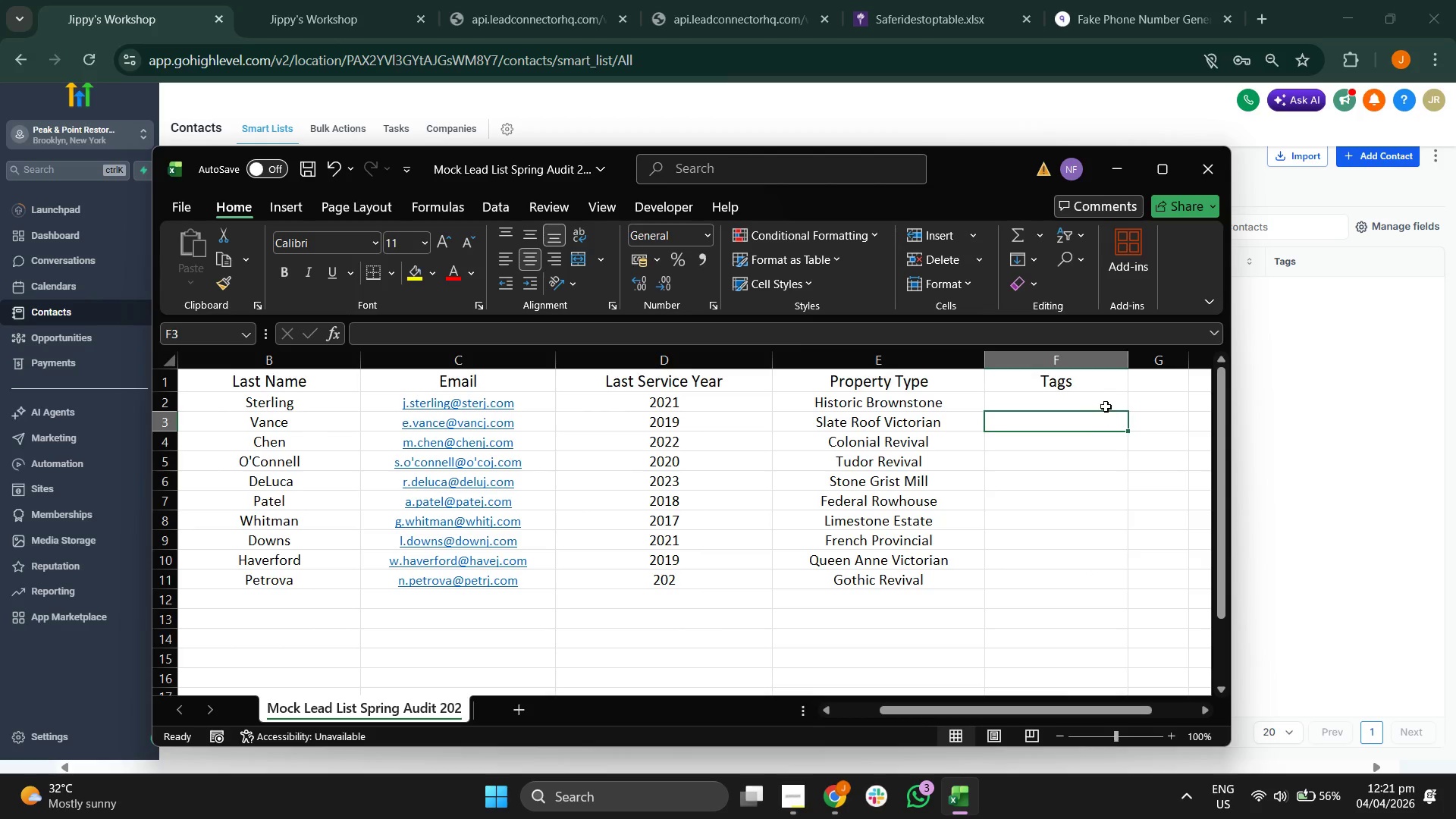 
left_click([1106, 406])
 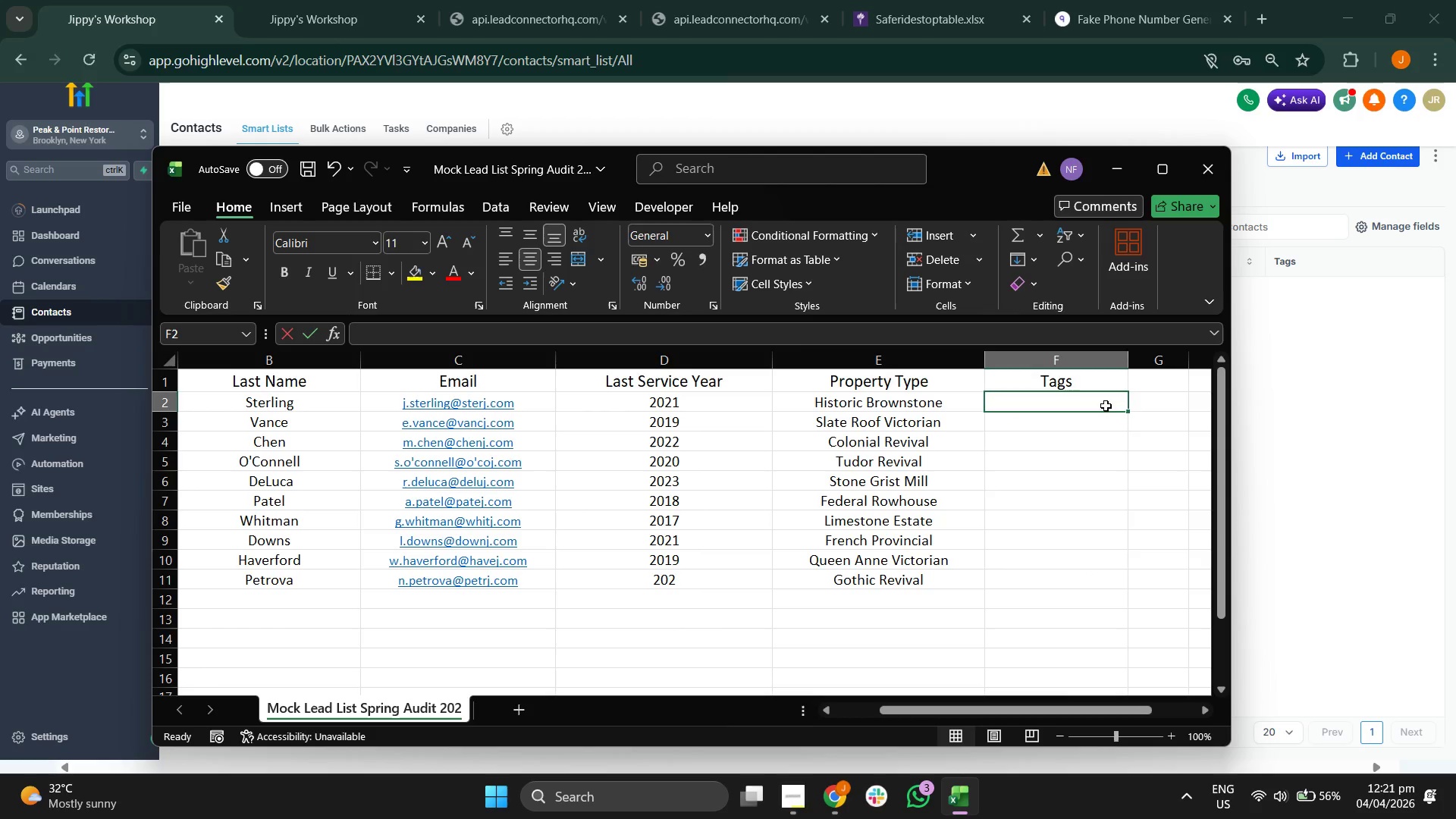 
left_click_drag(start_coordinate=[1106, 406], to_coordinate=[1094, 548])
 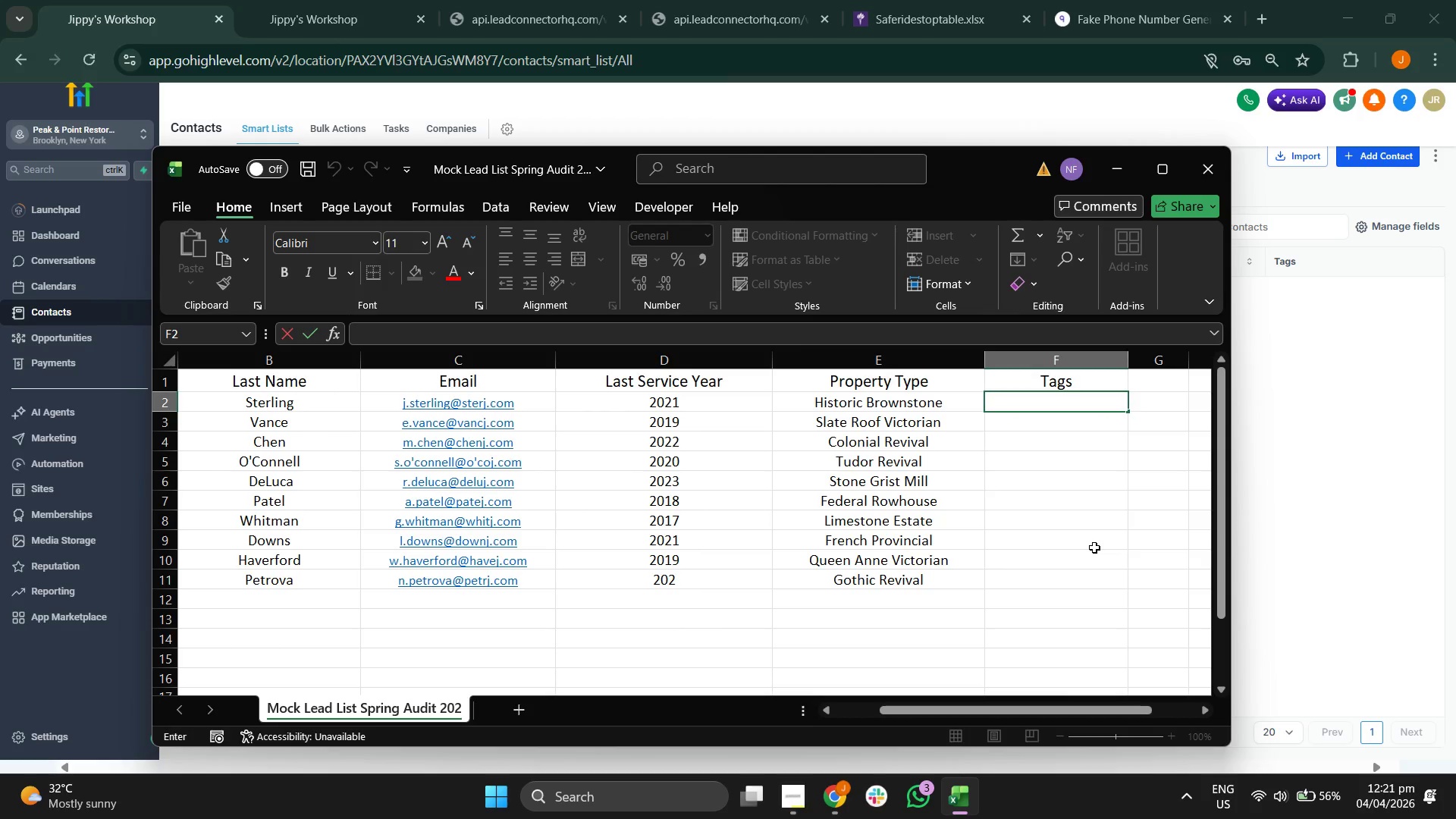 
left_click([1094, 548])
 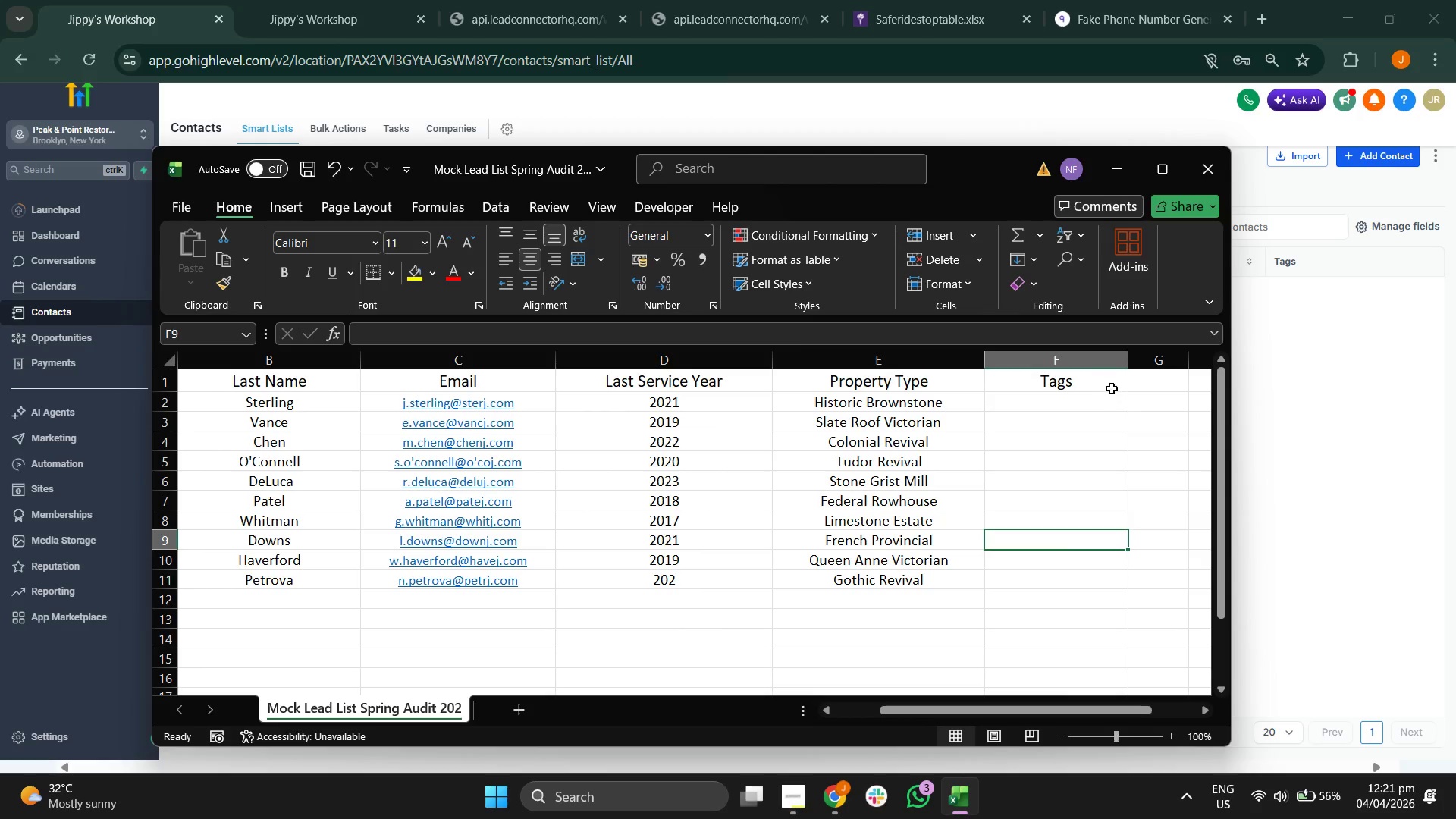 
left_click_drag(start_coordinate=[1110, 382], to_coordinate=[1105, 511])
 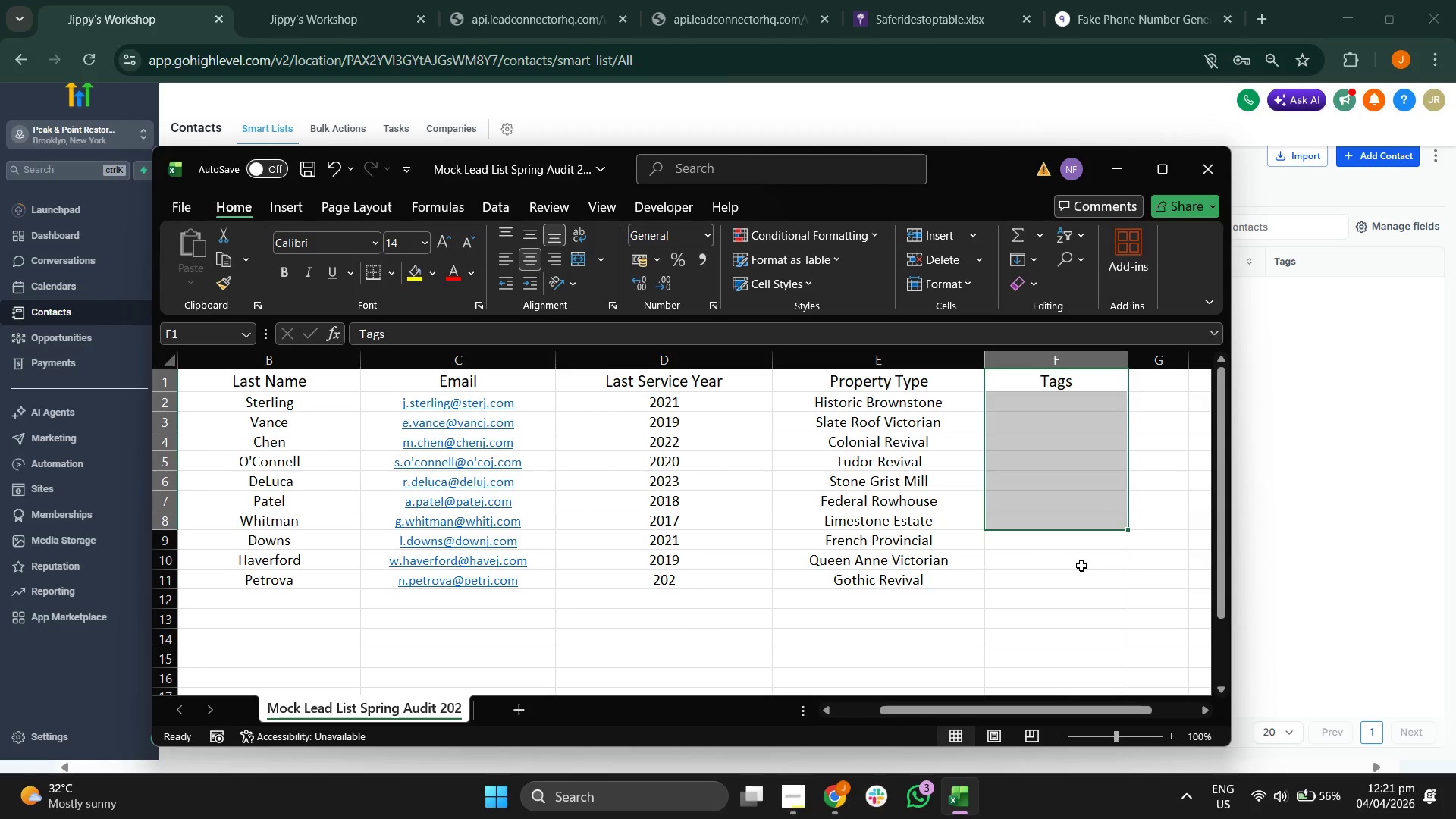 
left_click([1081, 566])
 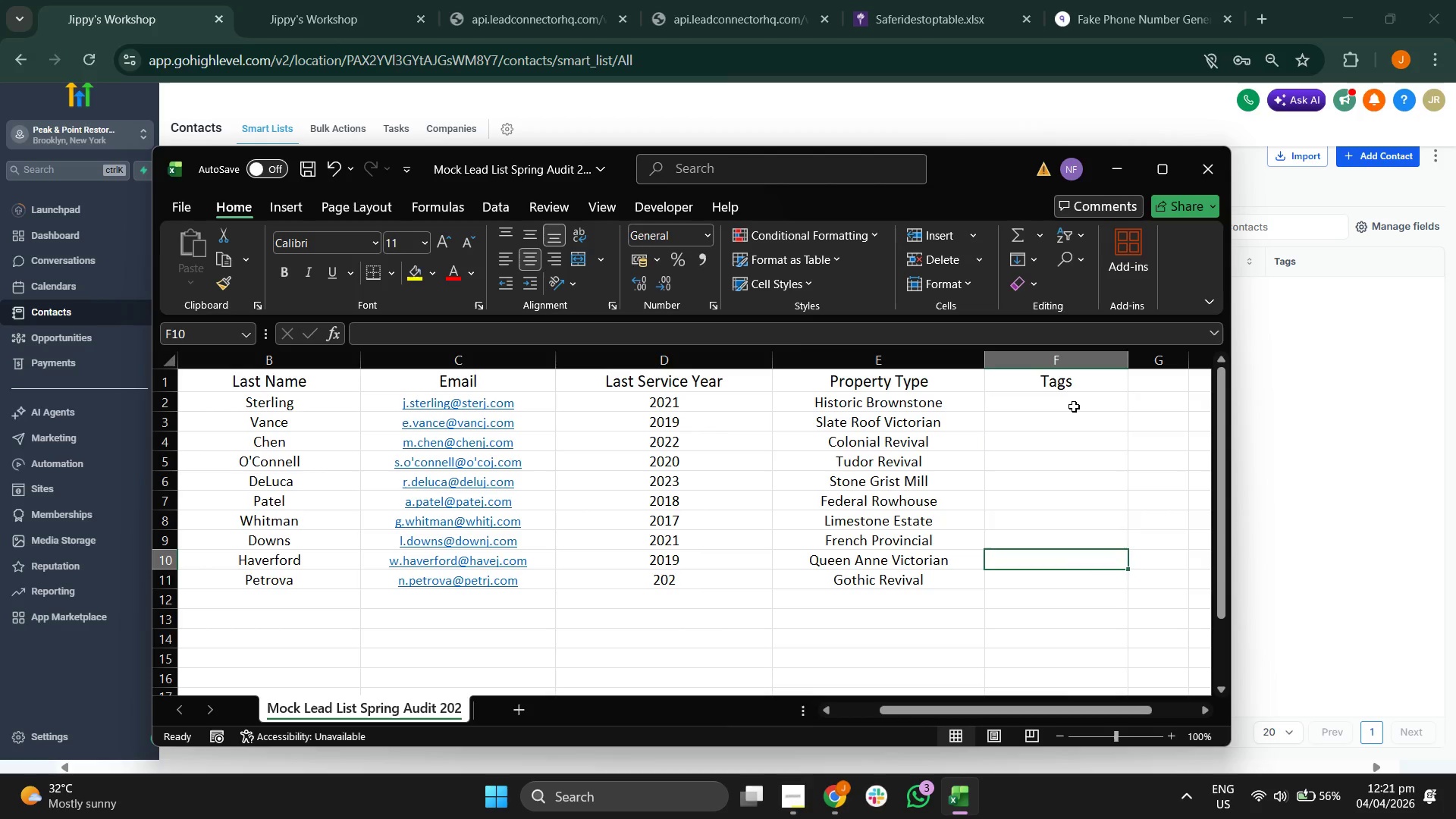 
left_click([1074, 405])
 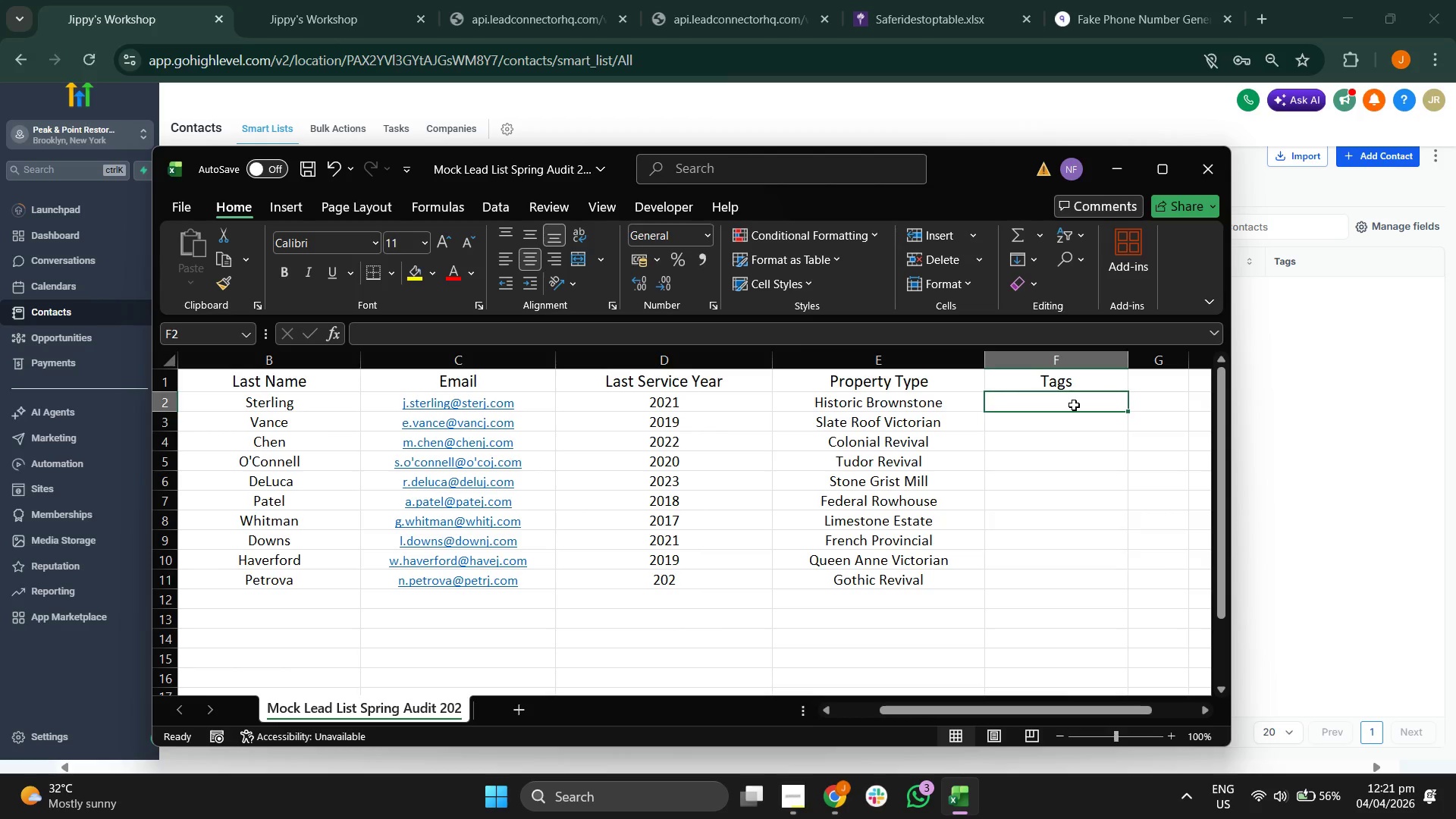 
left_click_drag(start_coordinate=[1074, 405], to_coordinate=[1072, 446])
 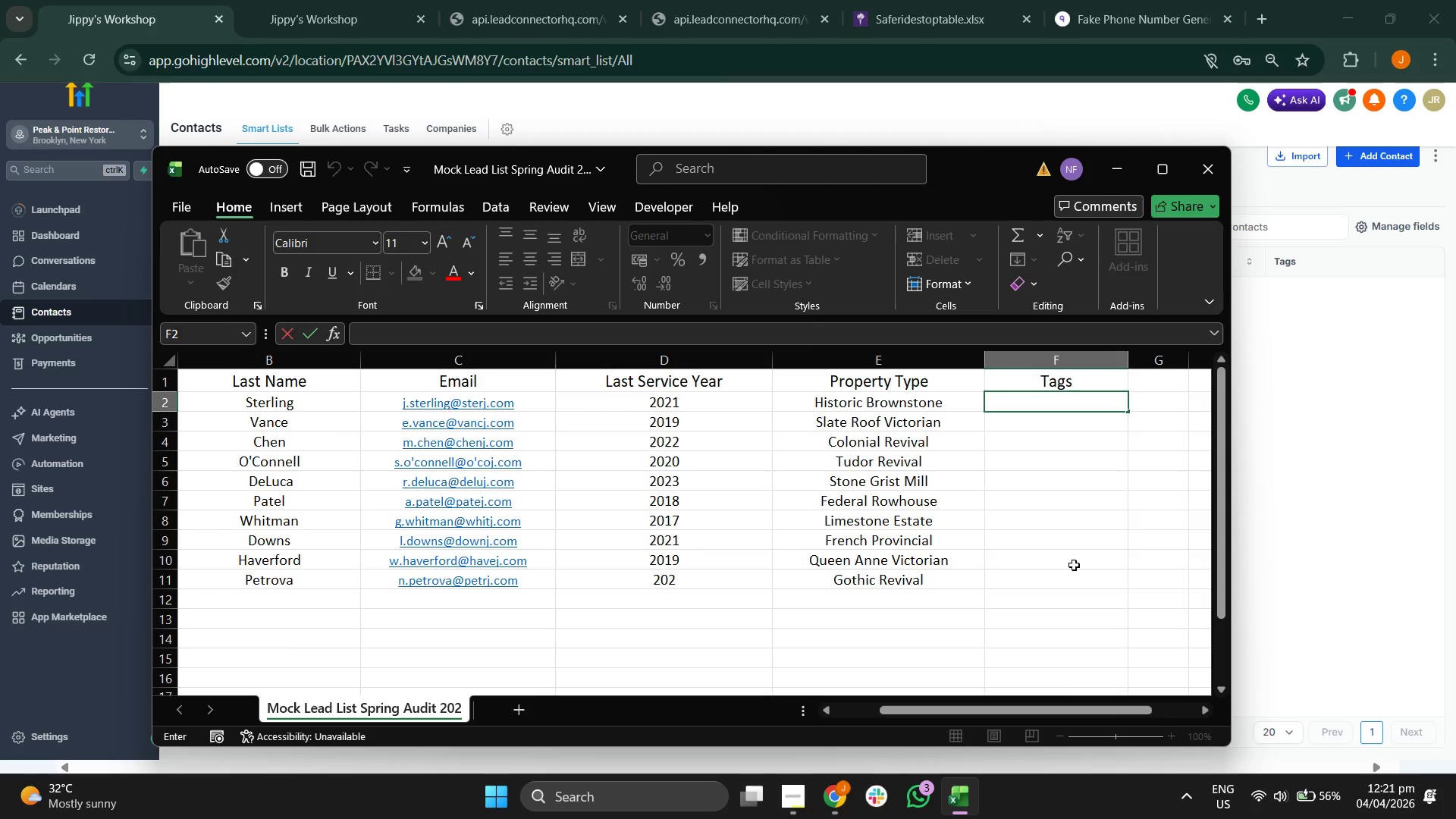 
left_click([1074, 565])
 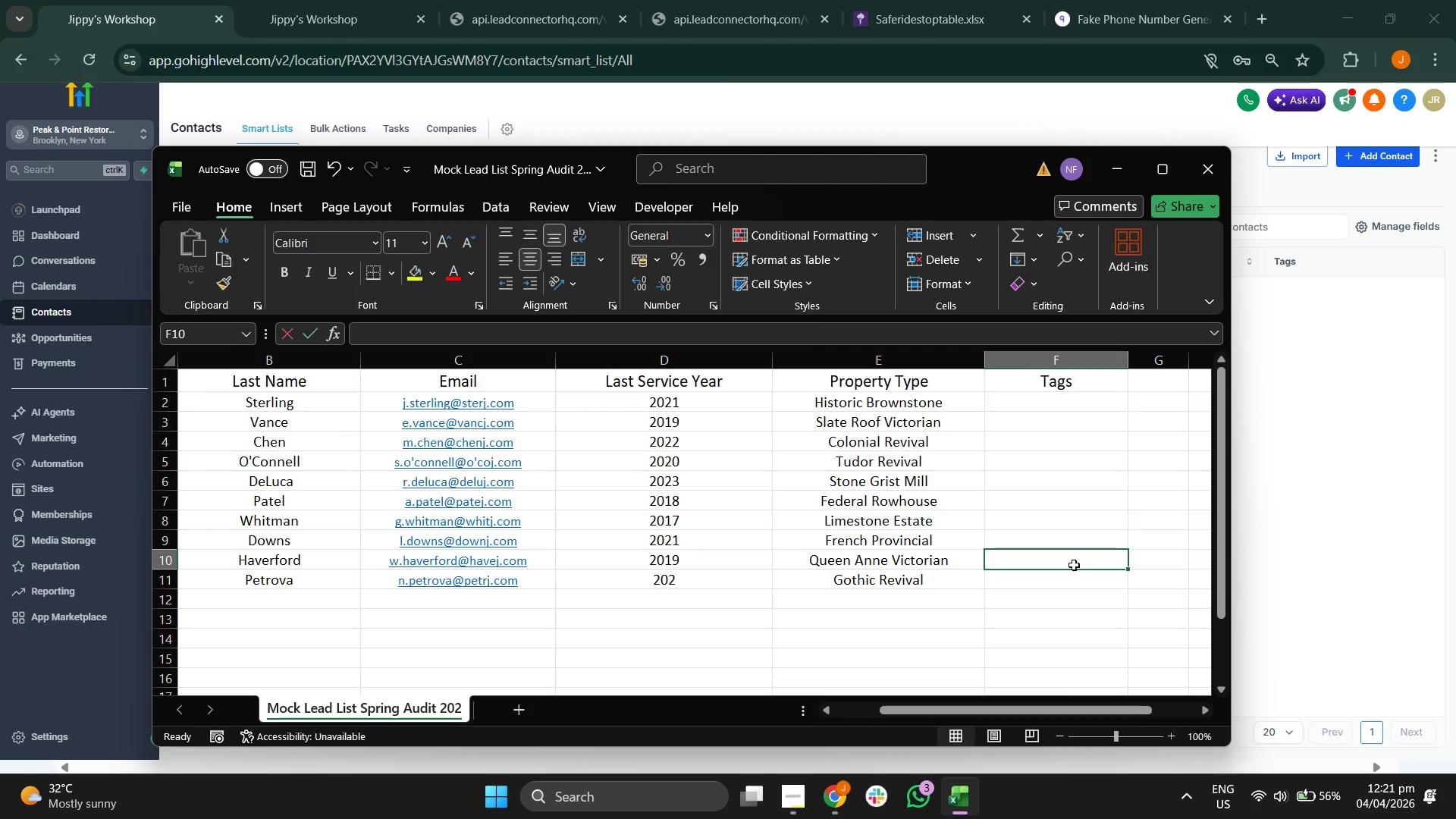 
left_click_drag(start_coordinate=[1074, 565], to_coordinate=[1073, 491])
 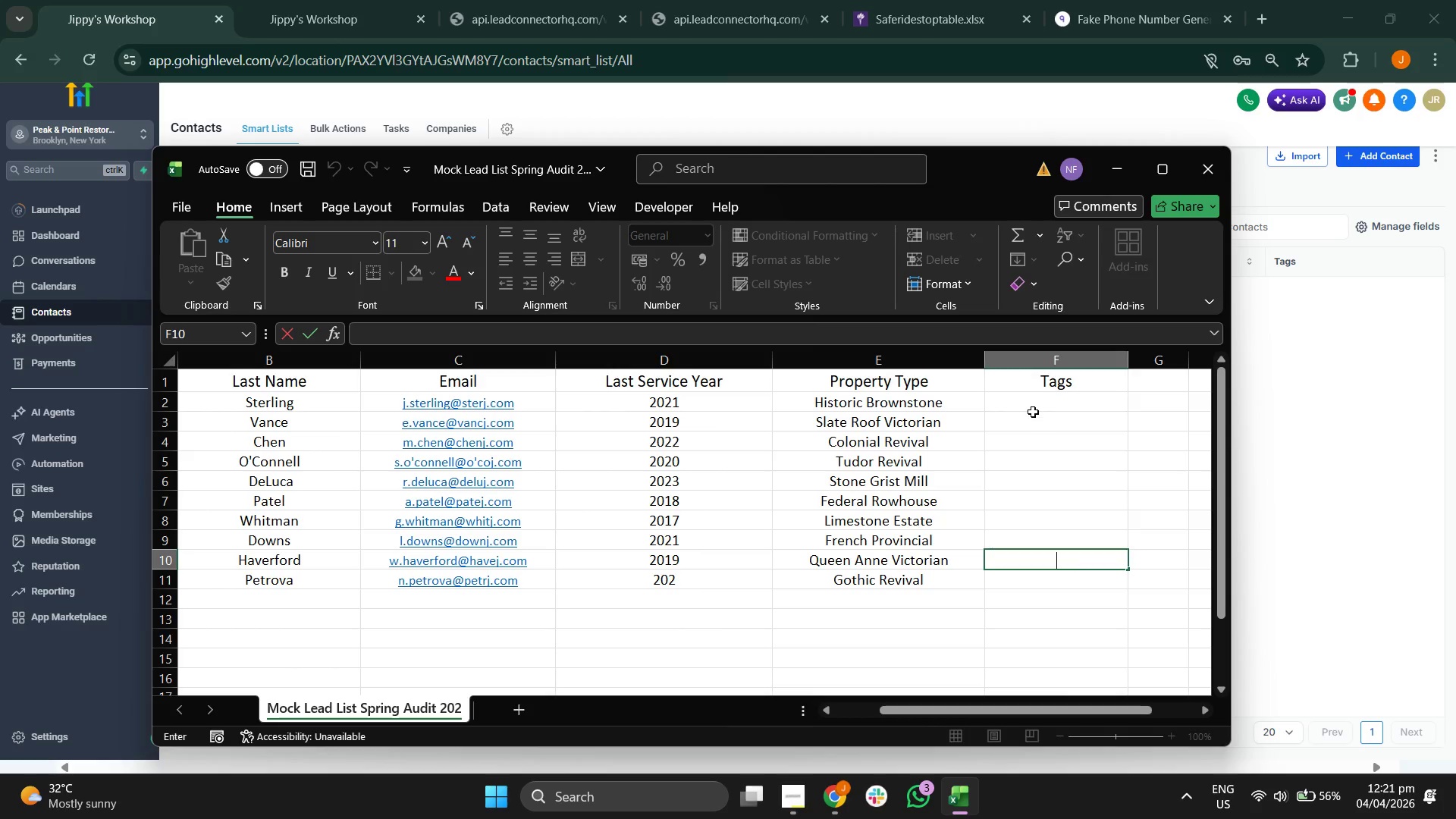 
left_click([1033, 412])
 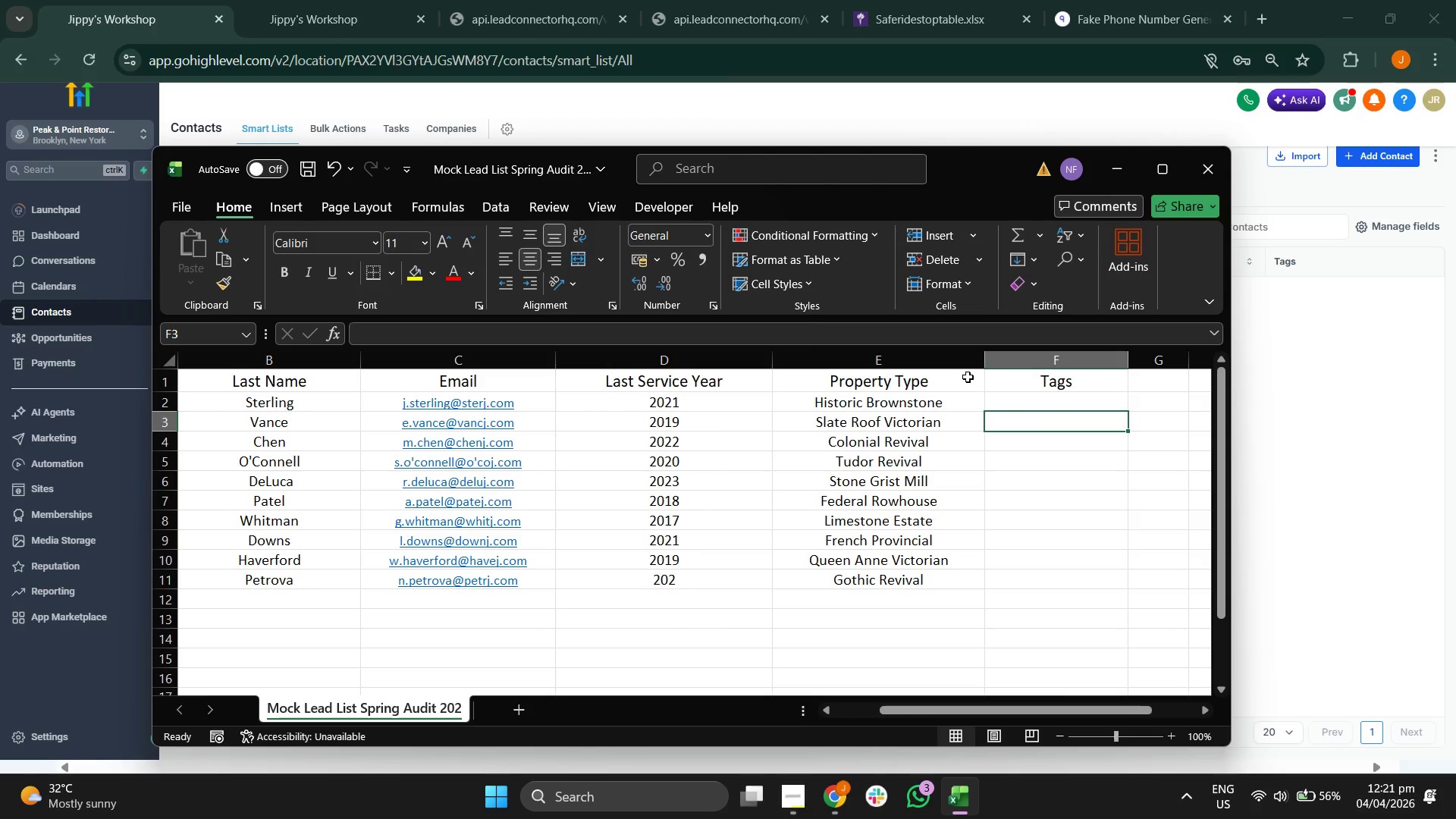 
left_click_drag(start_coordinate=[967, 377], to_coordinate=[1072, 532])
 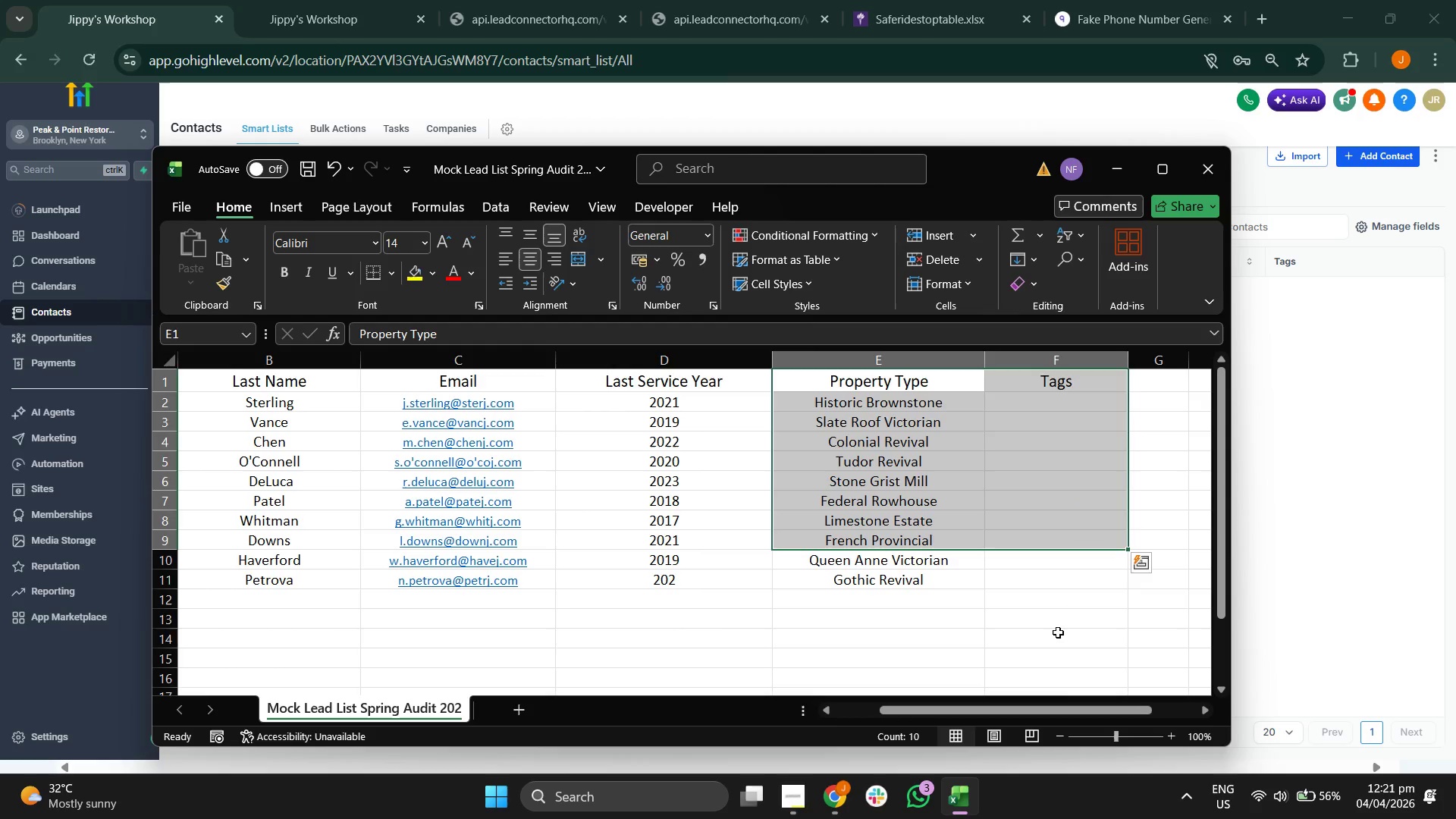 
left_click([1058, 632])
 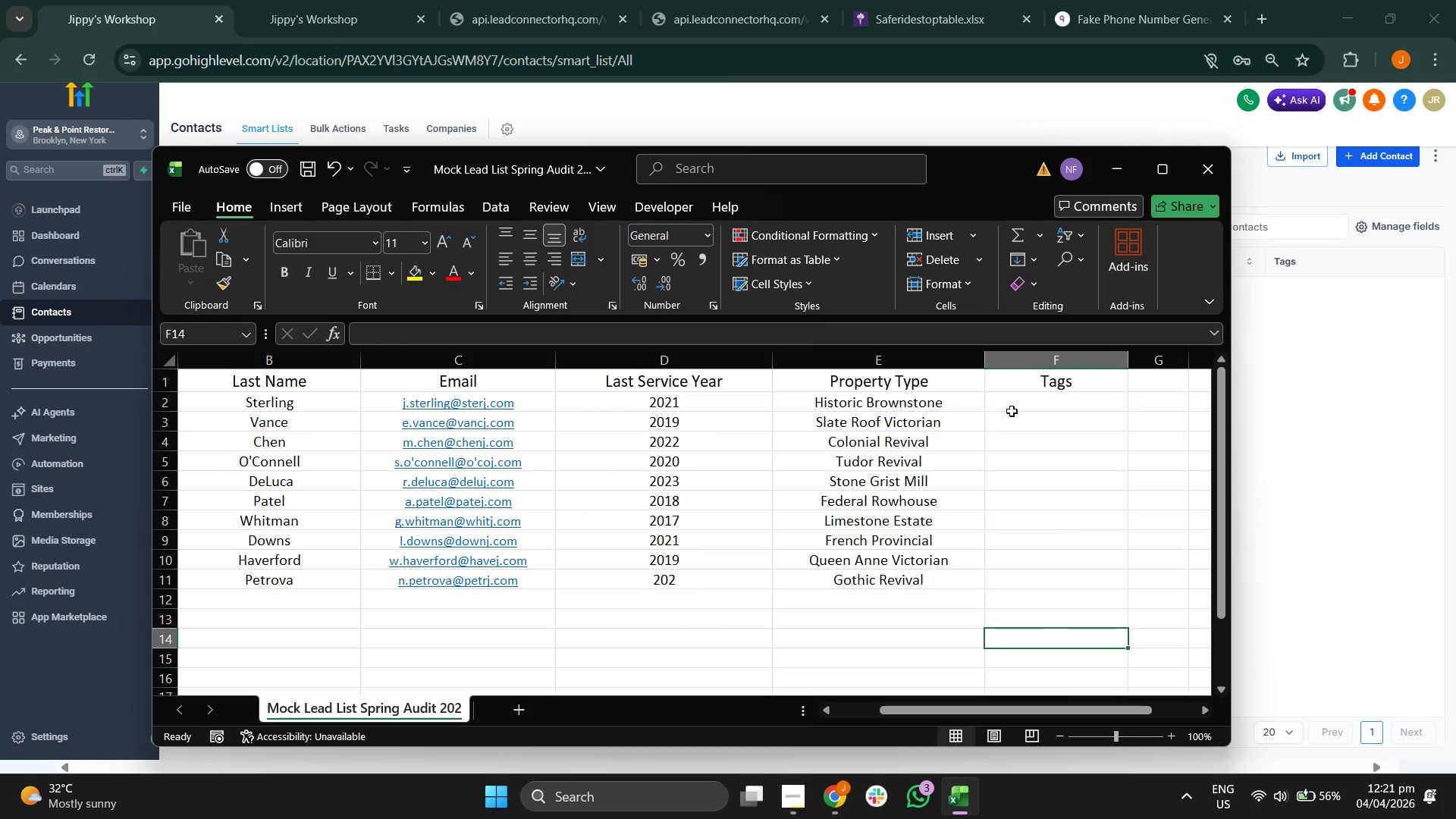 
left_click([1018, 408])
 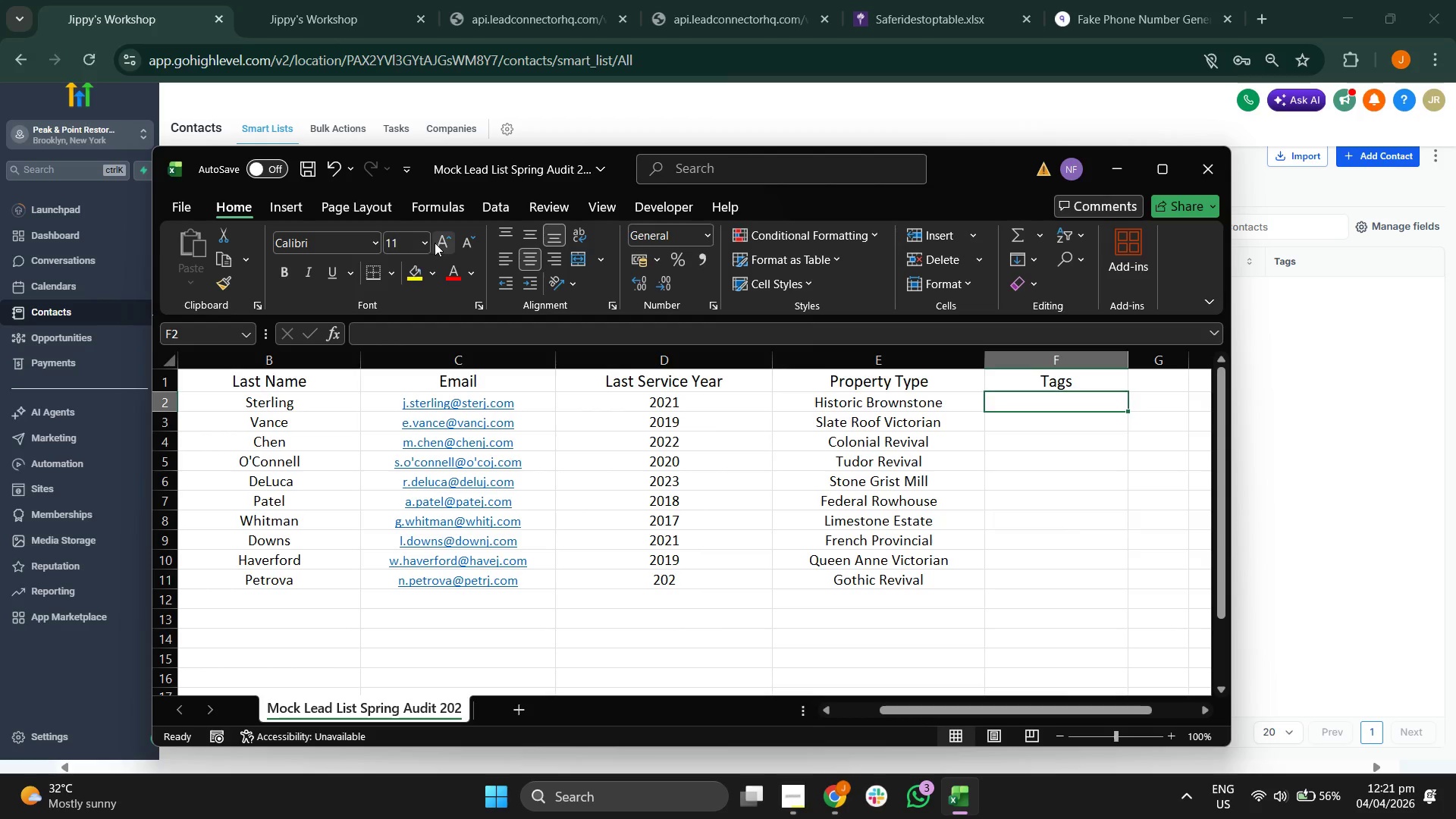 
left_click([427, 245])
 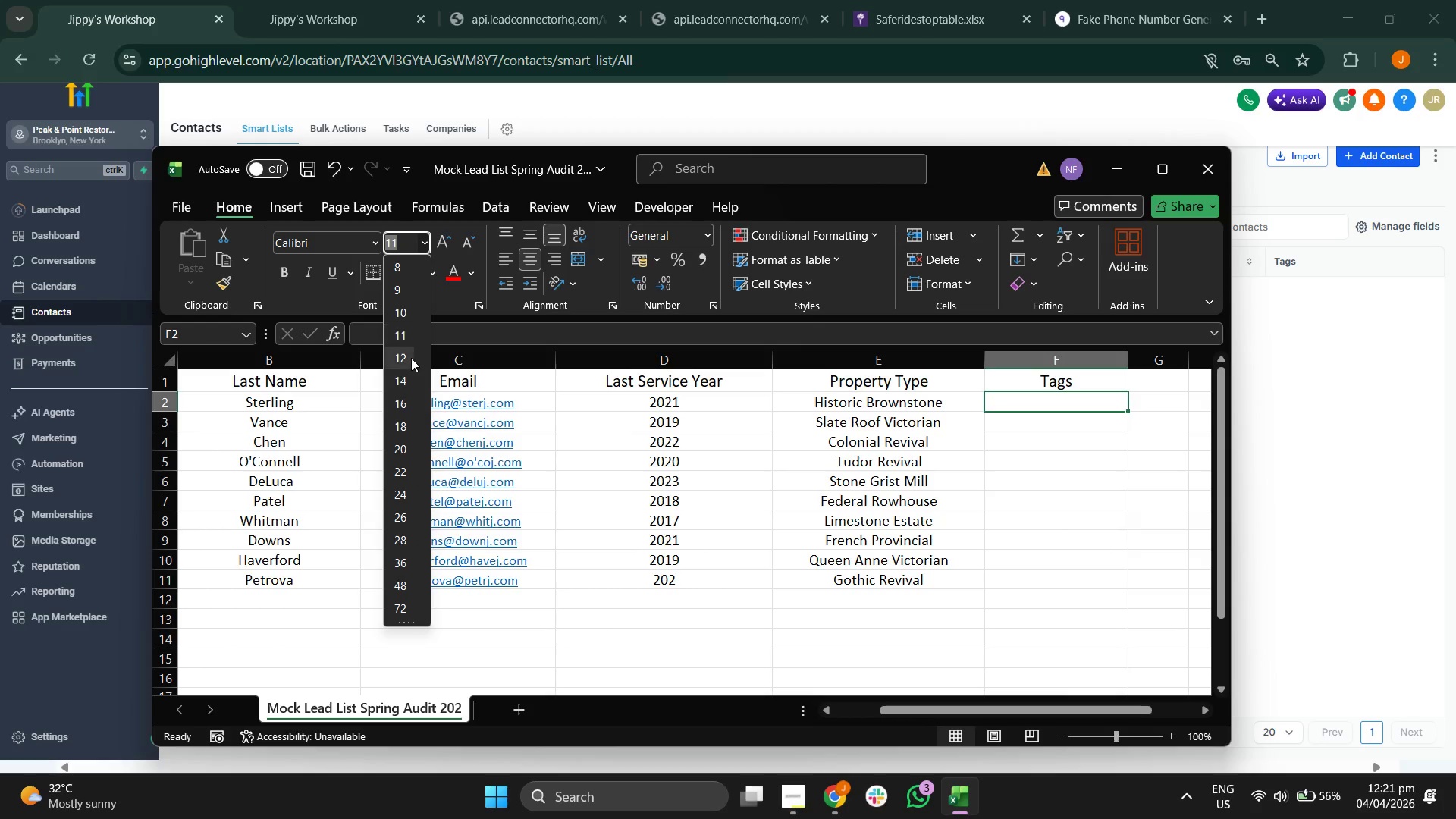 
left_click([406, 362])
 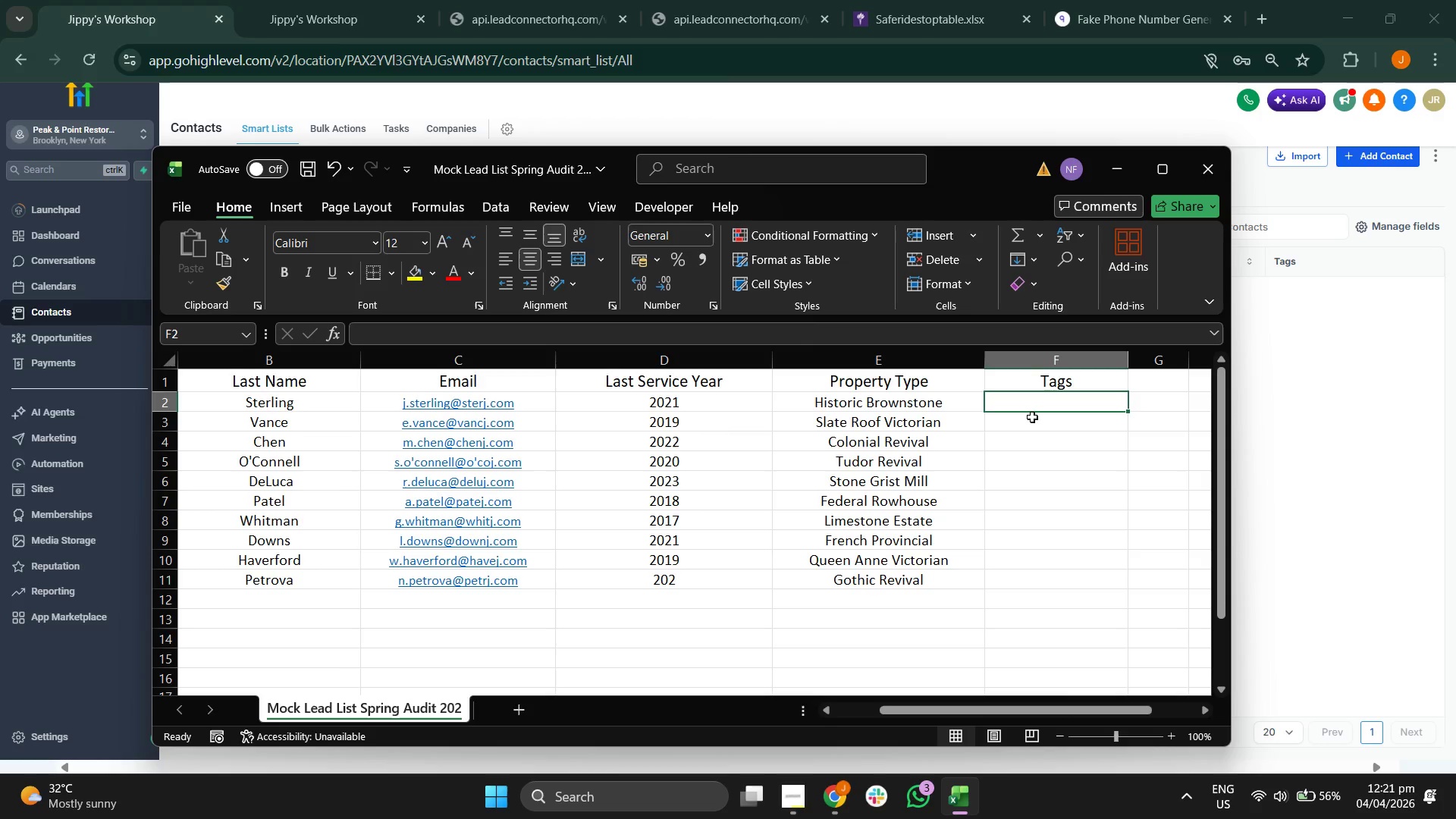 
type(Strat)
key(Backspace)
key(Backspace)
key(Backspace)
type(rat)
key(Backspace)
key(Backspace)
key(Backspace)
type(art_Spring_Audit_S)
key(Backspace)
type(204)
key(Backspace)
type(24)
 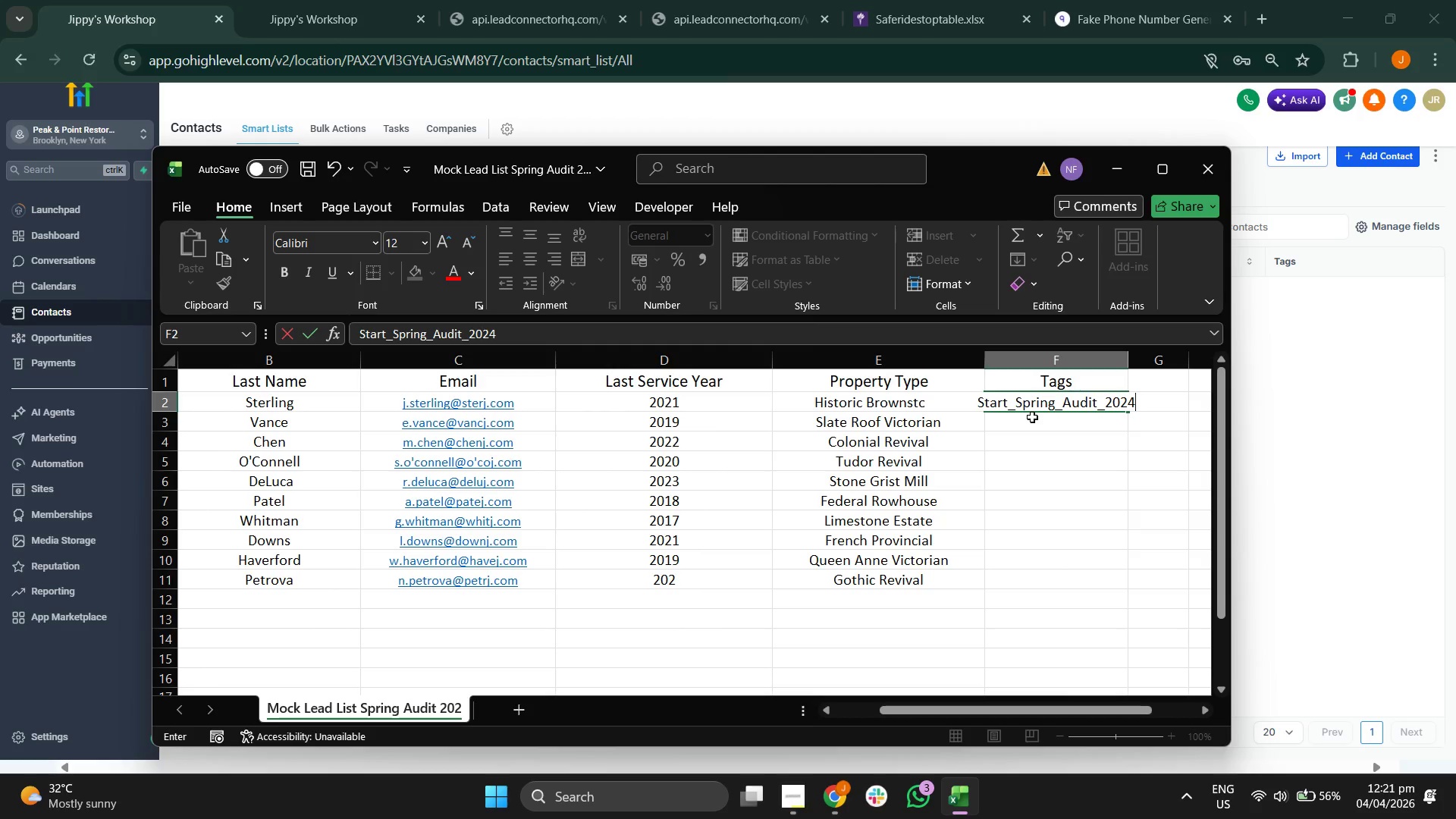 
left_click([1034, 425])
 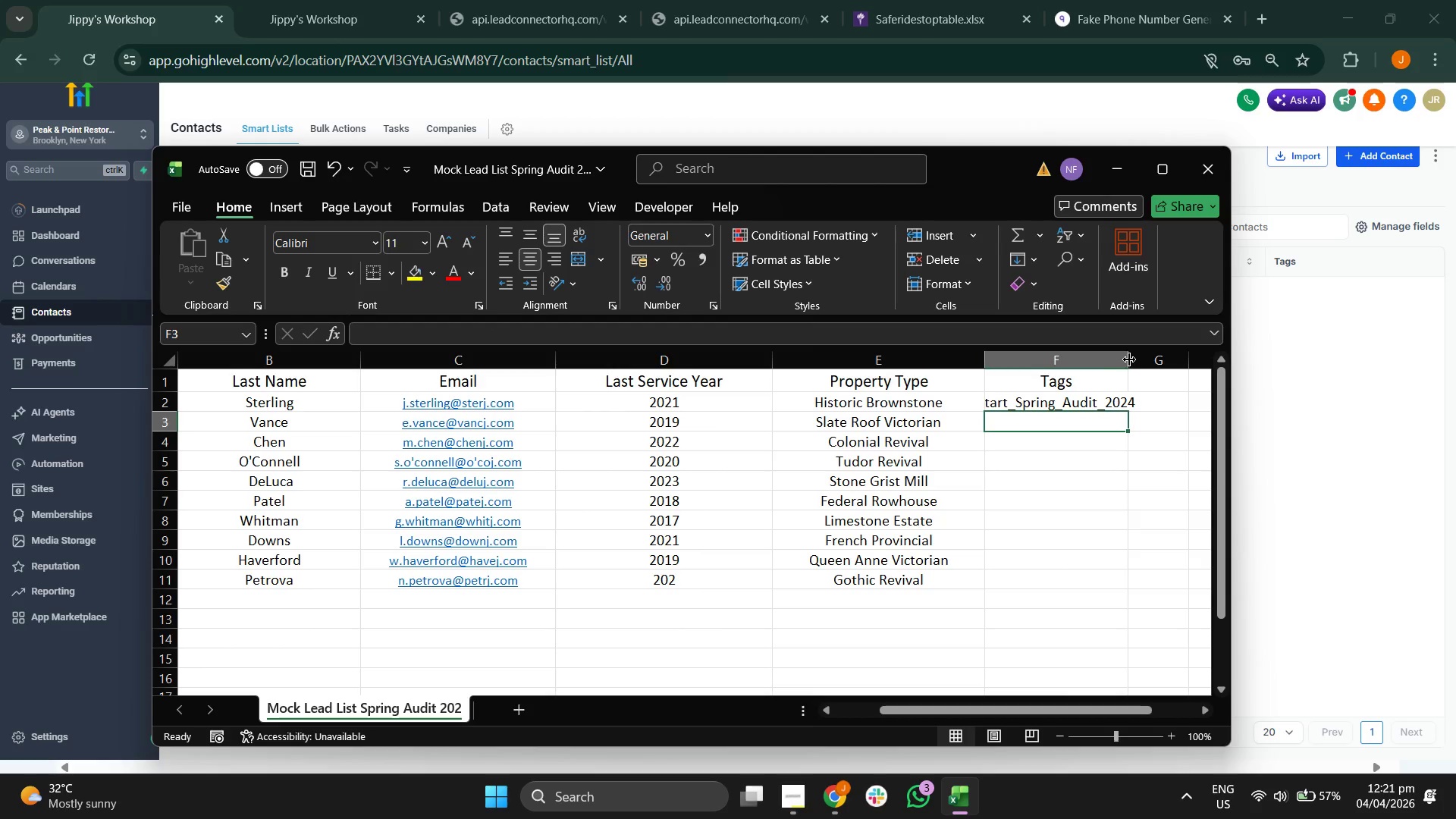 
left_click_drag(start_coordinate=[1129, 359], to_coordinate=[1181, 380])
 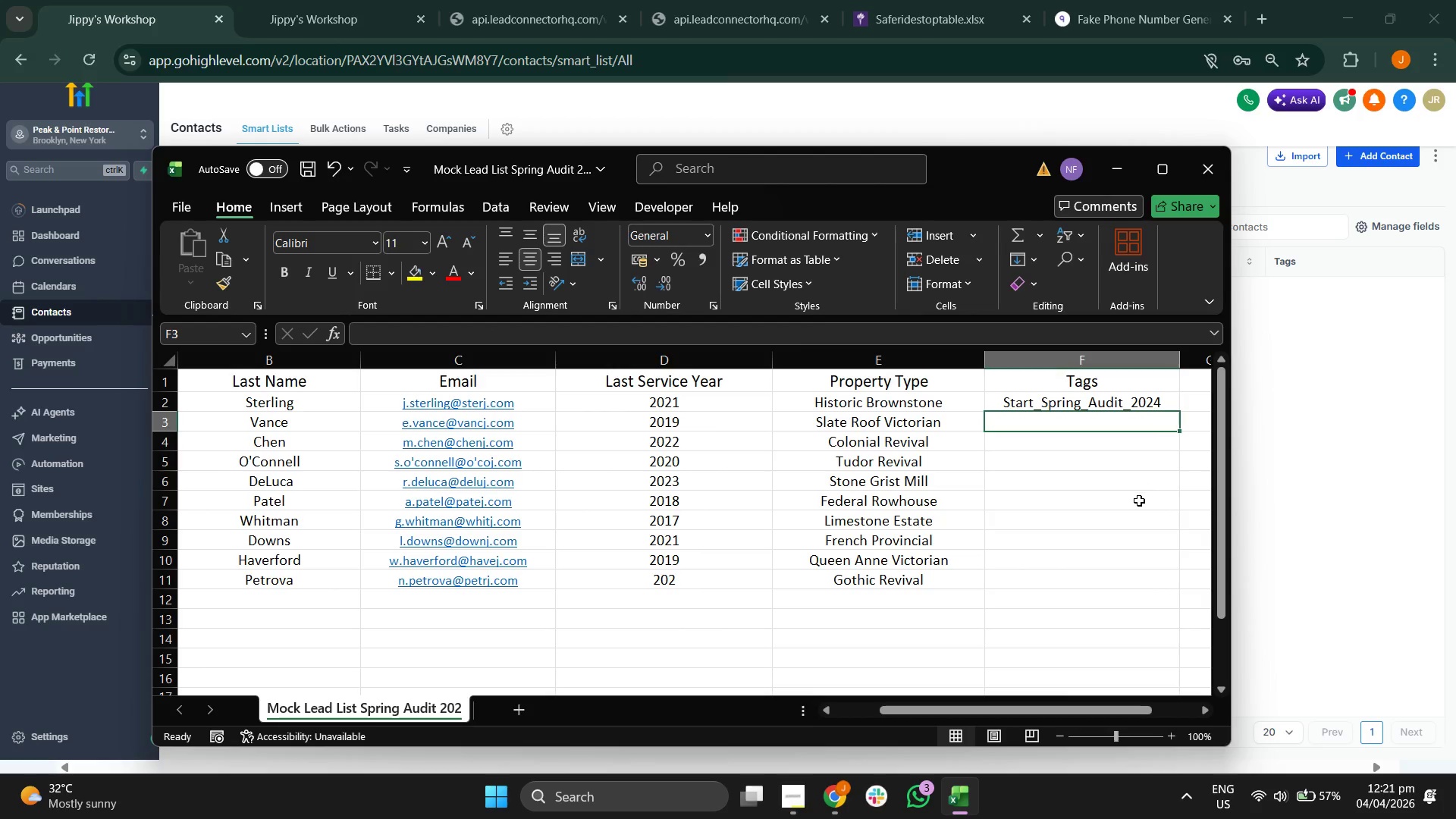 
left_click([1139, 500])
 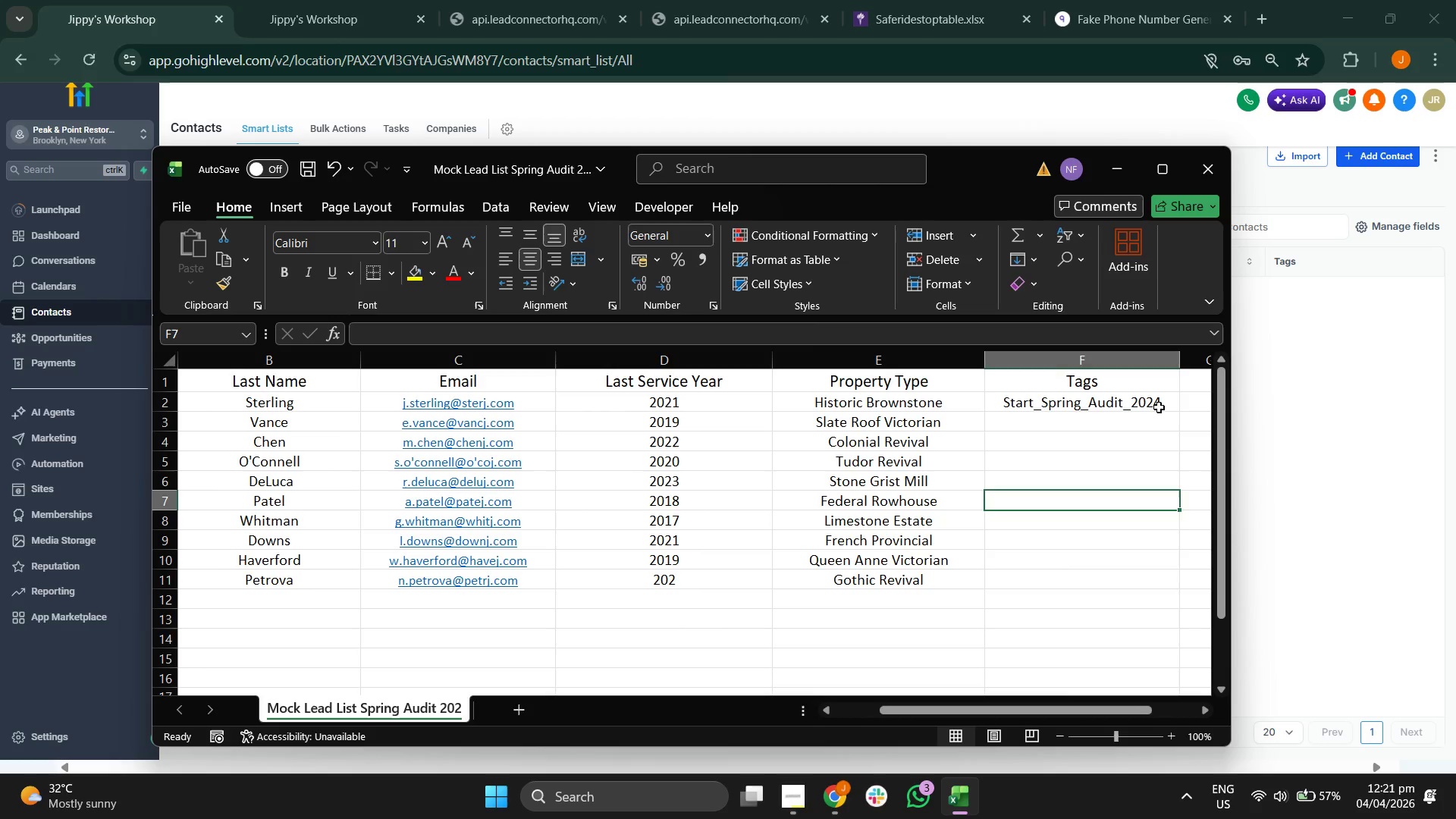 
left_click([1161, 403])
 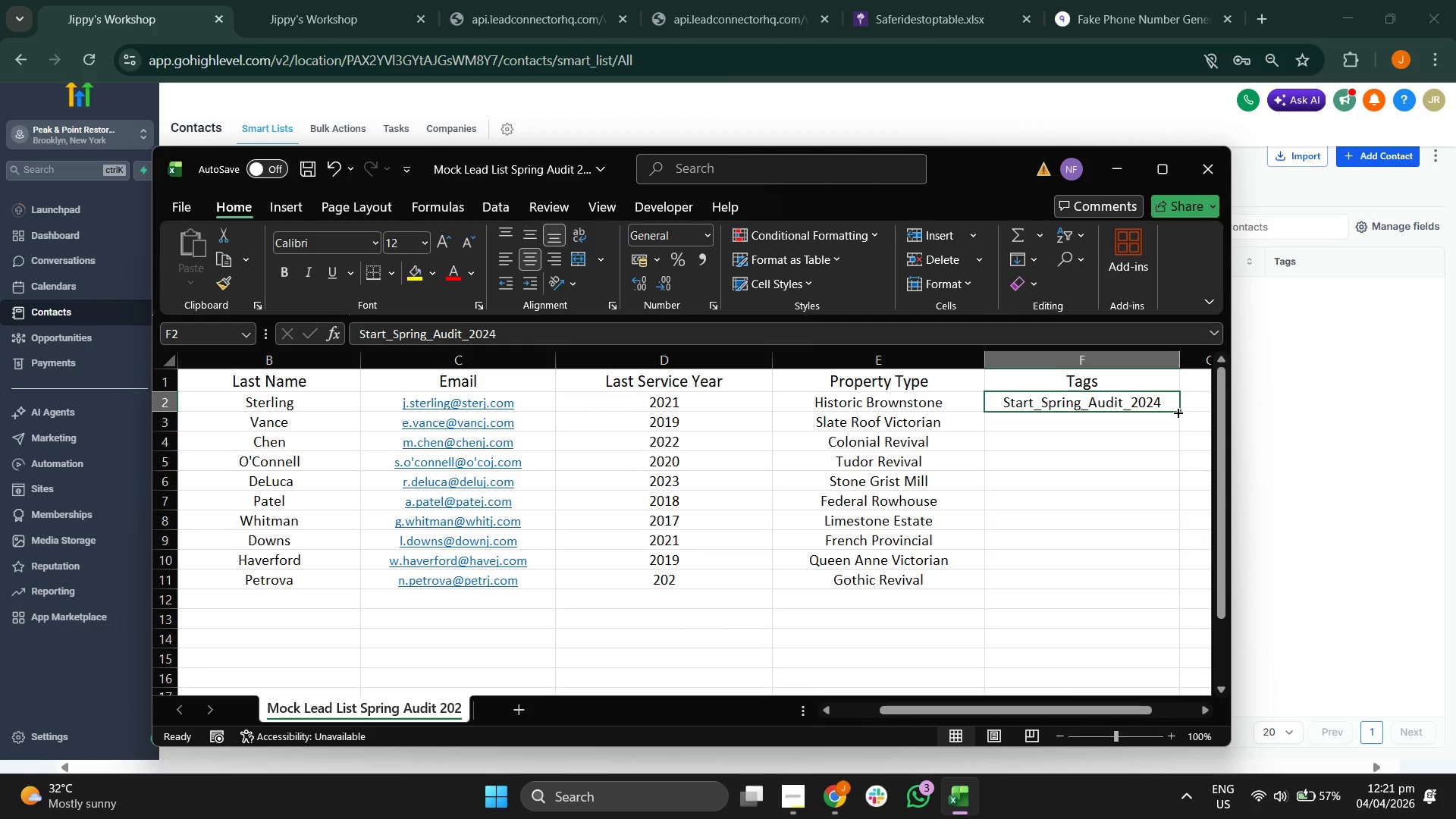 
left_click_drag(start_coordinate=[1177, 412], to_coordinate=[1164, 581])
 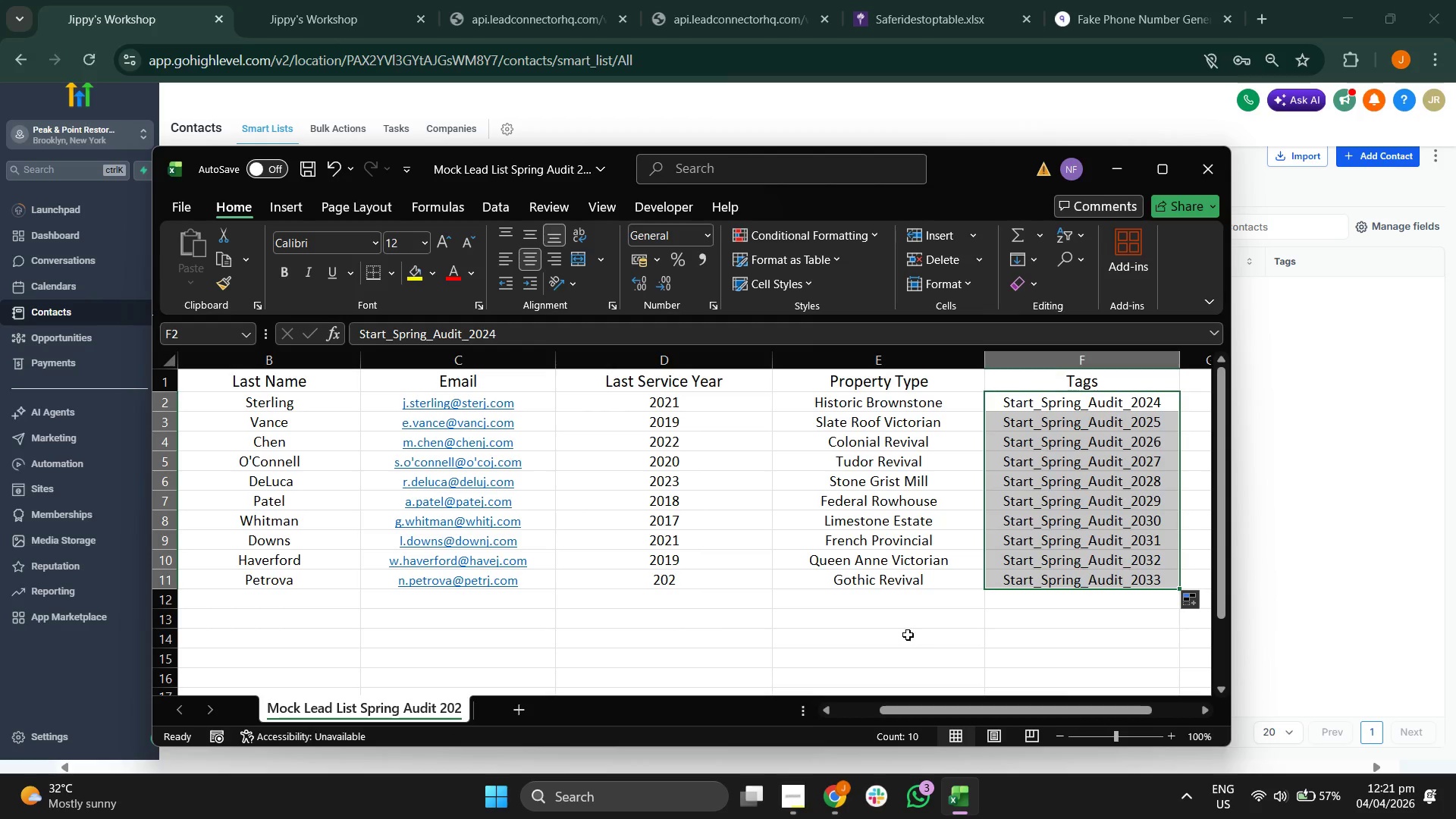 
left_click([905, 637])
 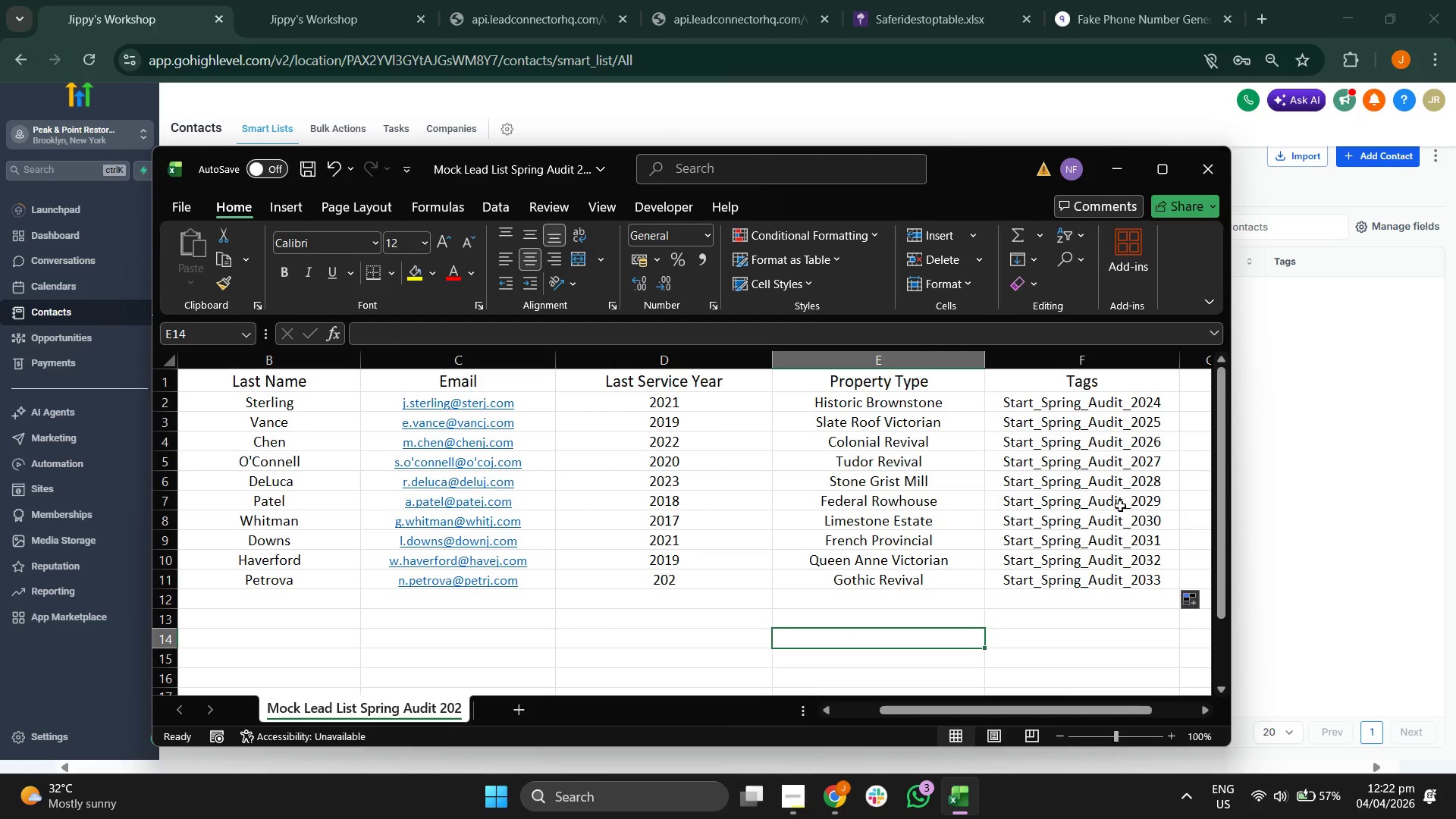 
wait(5.33)
 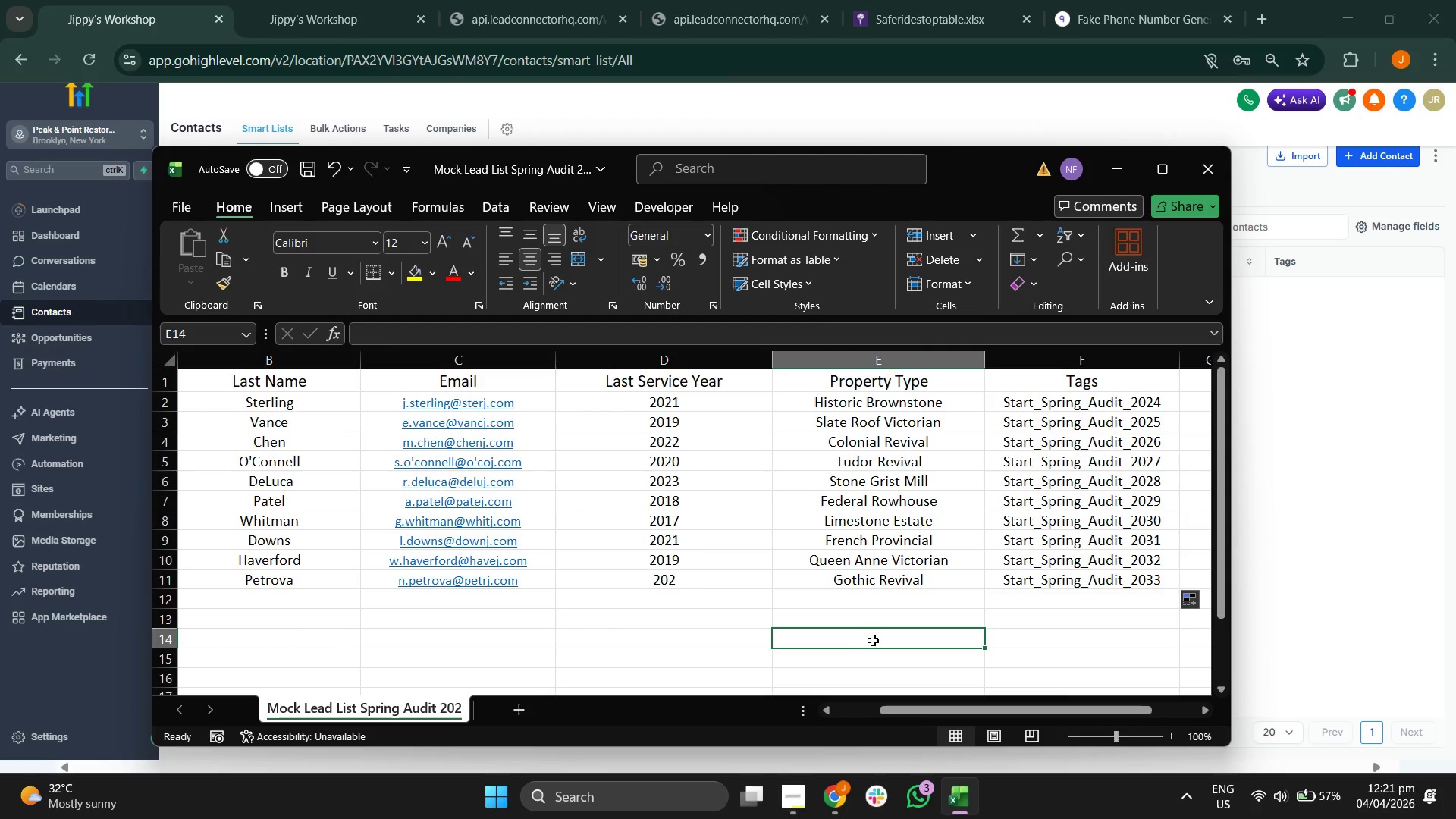 
double_click([1143, 399])
 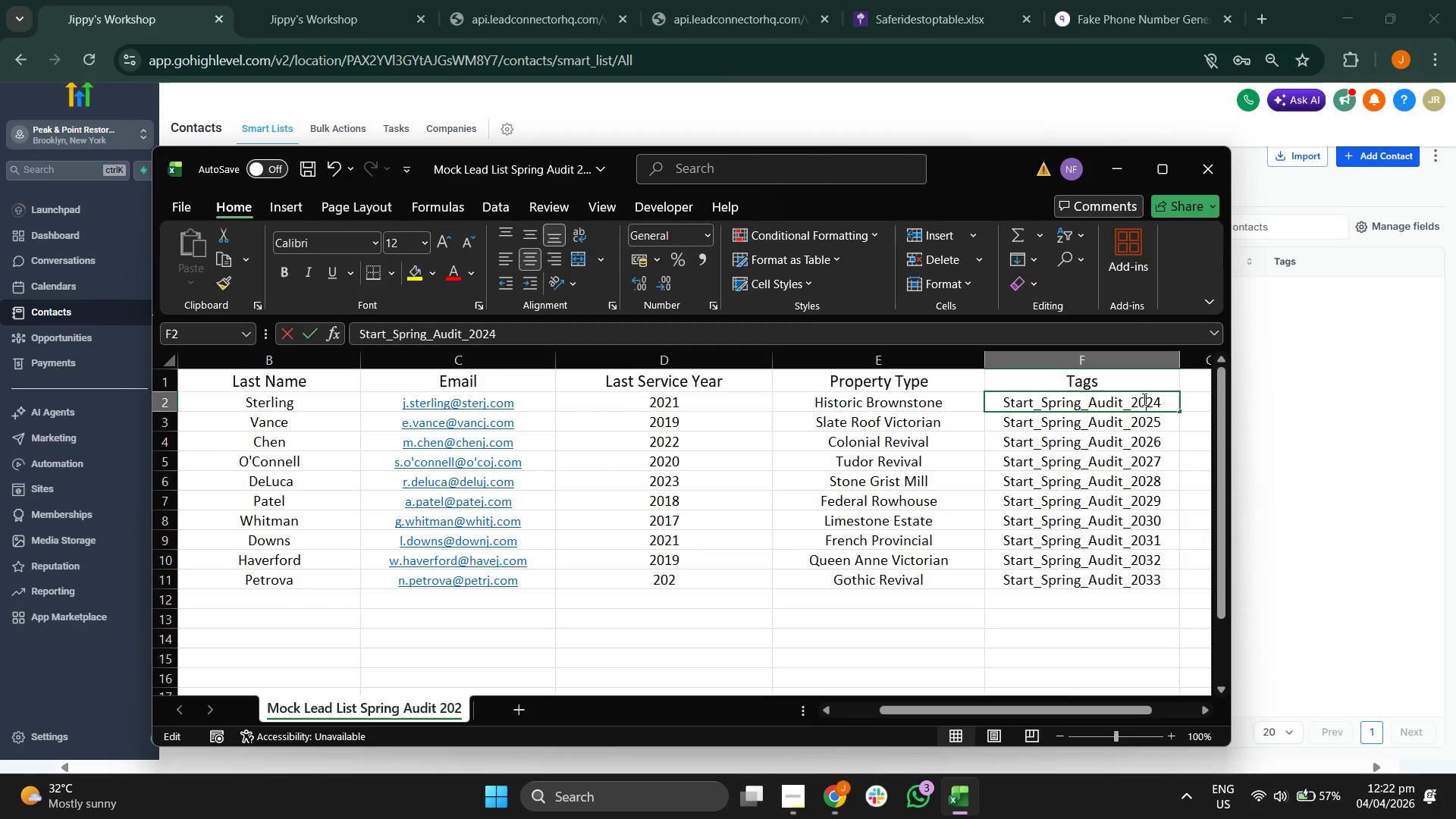 
triple_click([1143, 399])
 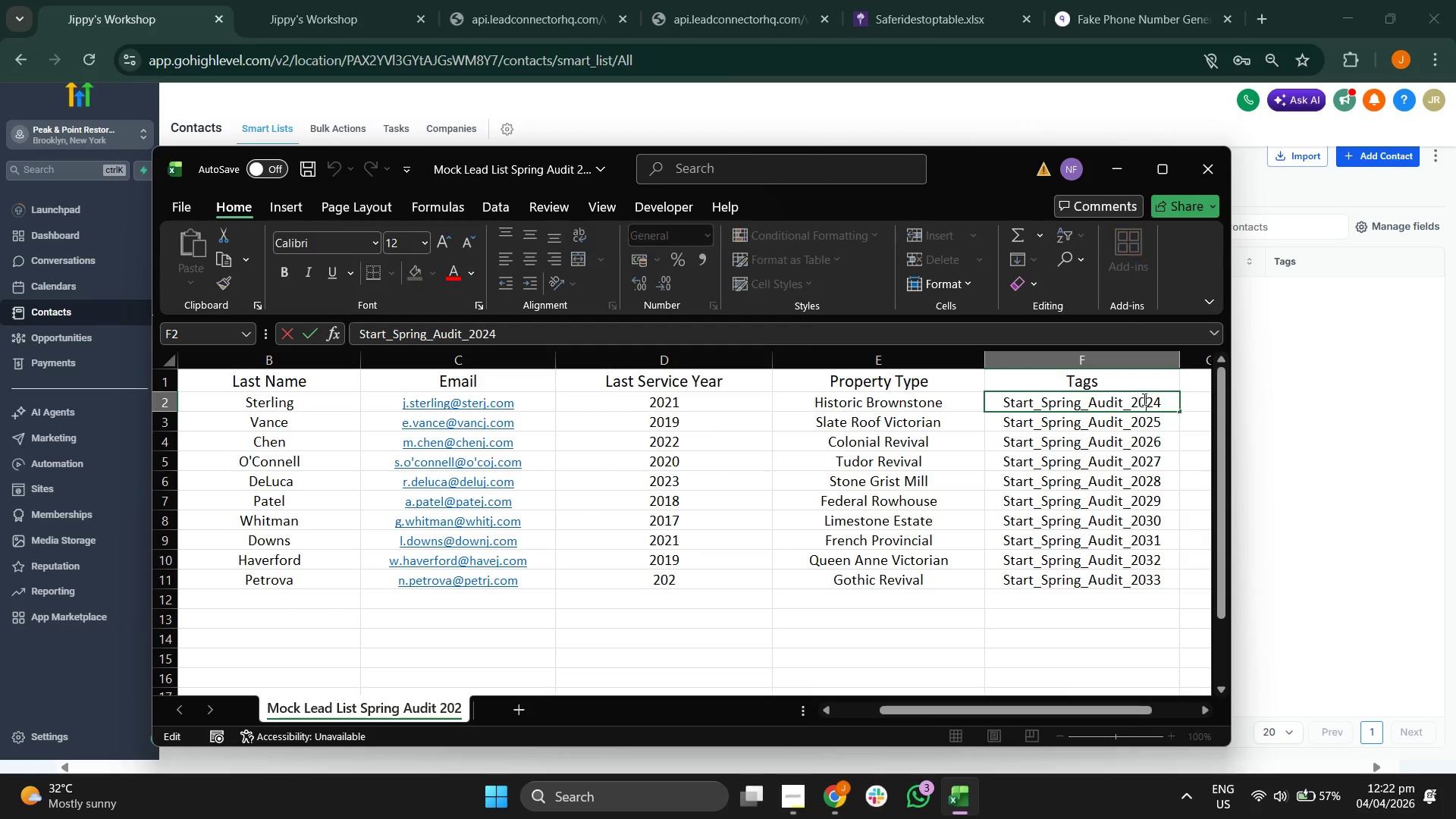 
triple_click([1143, 399])
 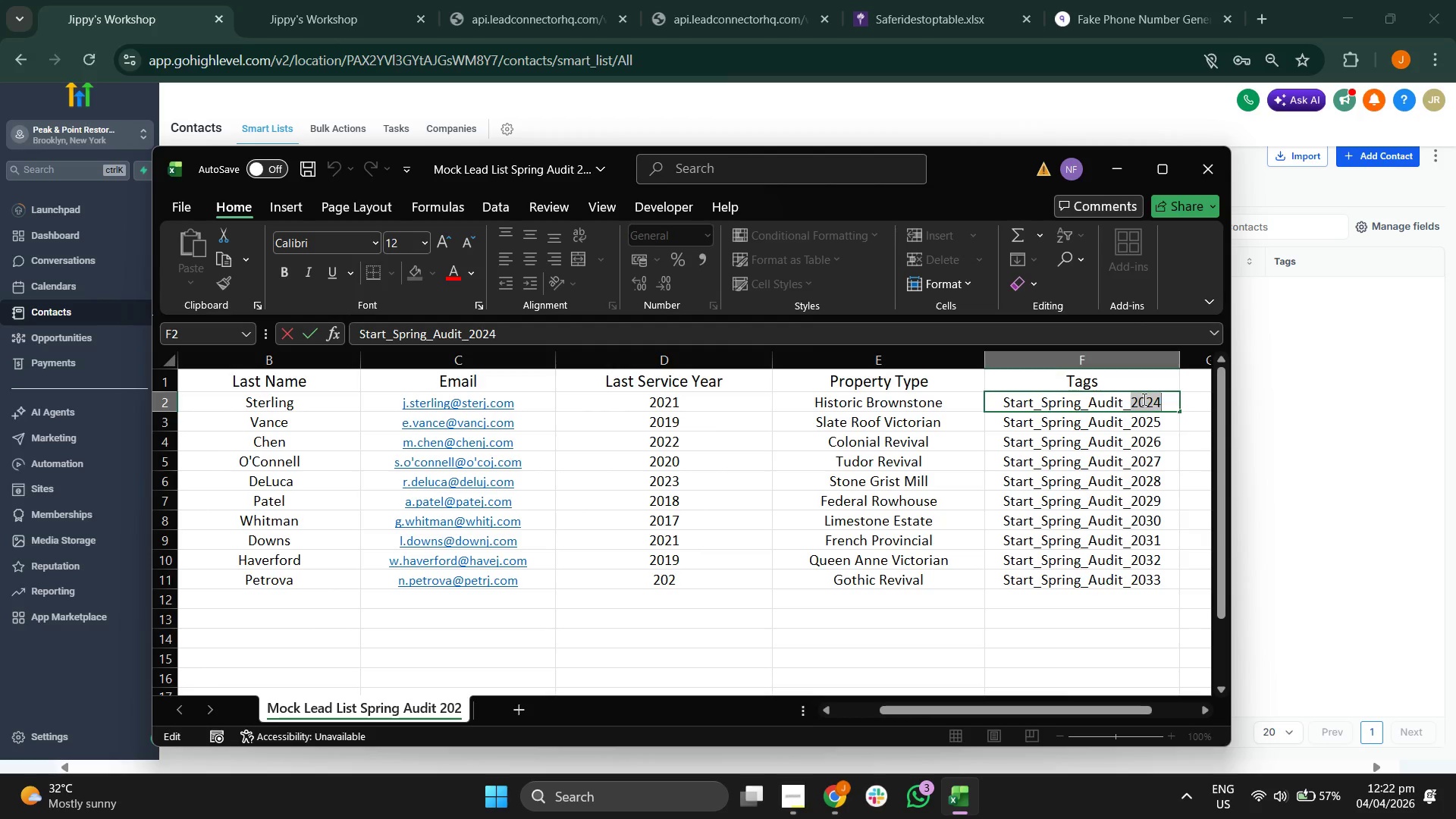 
triple_click([1143, 399])
 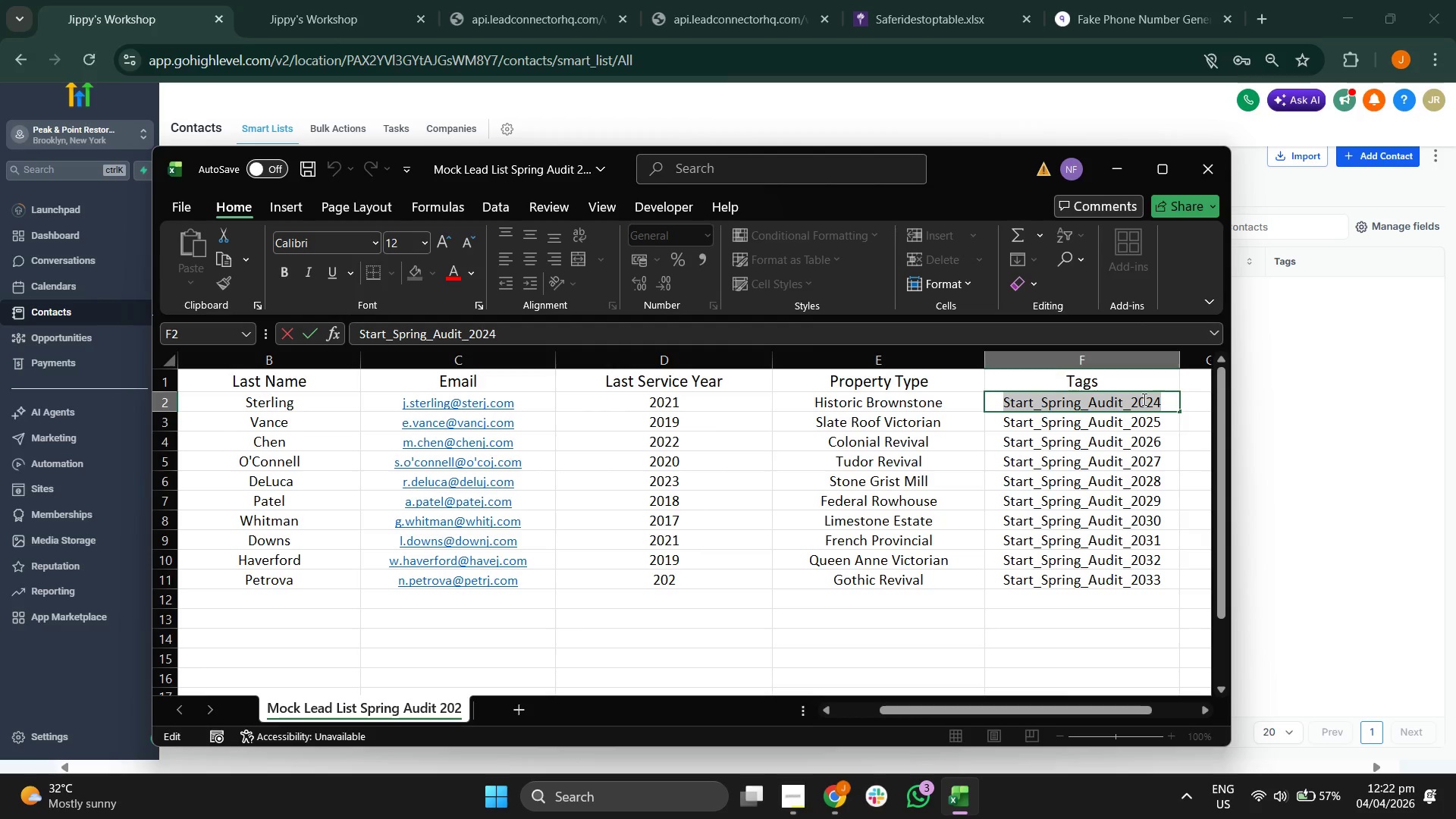 
key(Control+ControlLeft)
 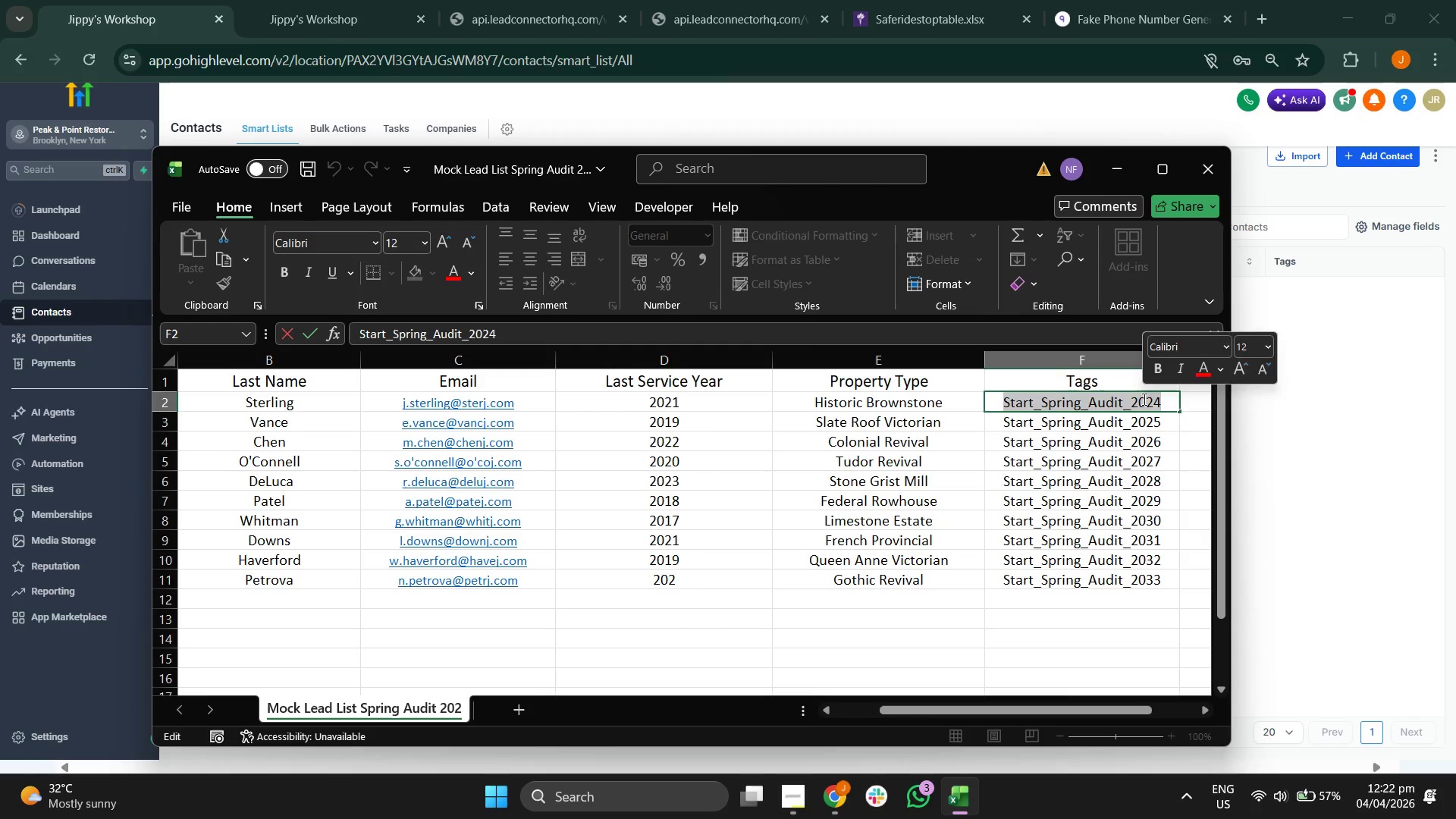 
key(Control+C)
 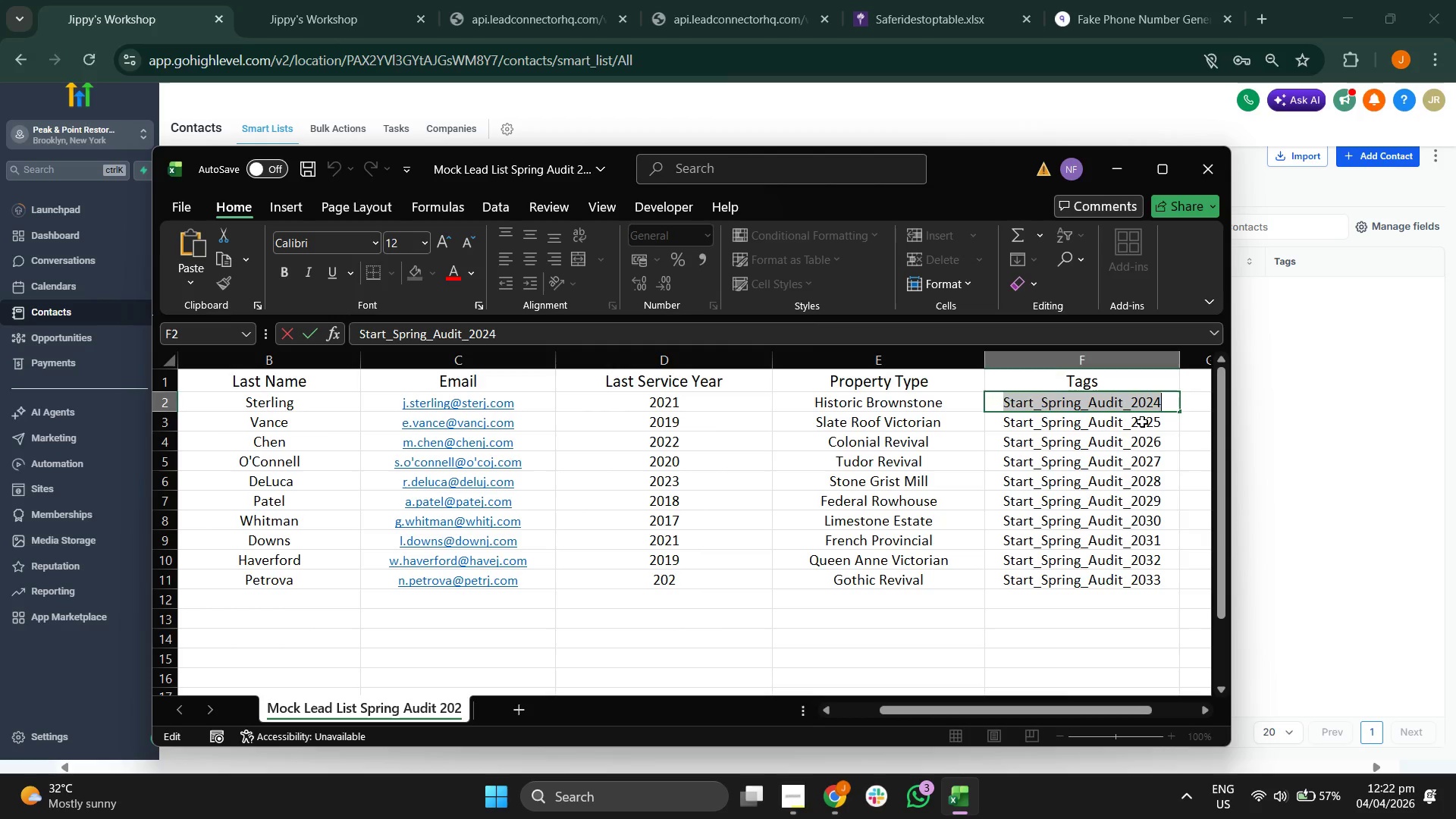 
double_click([1142, 422])
 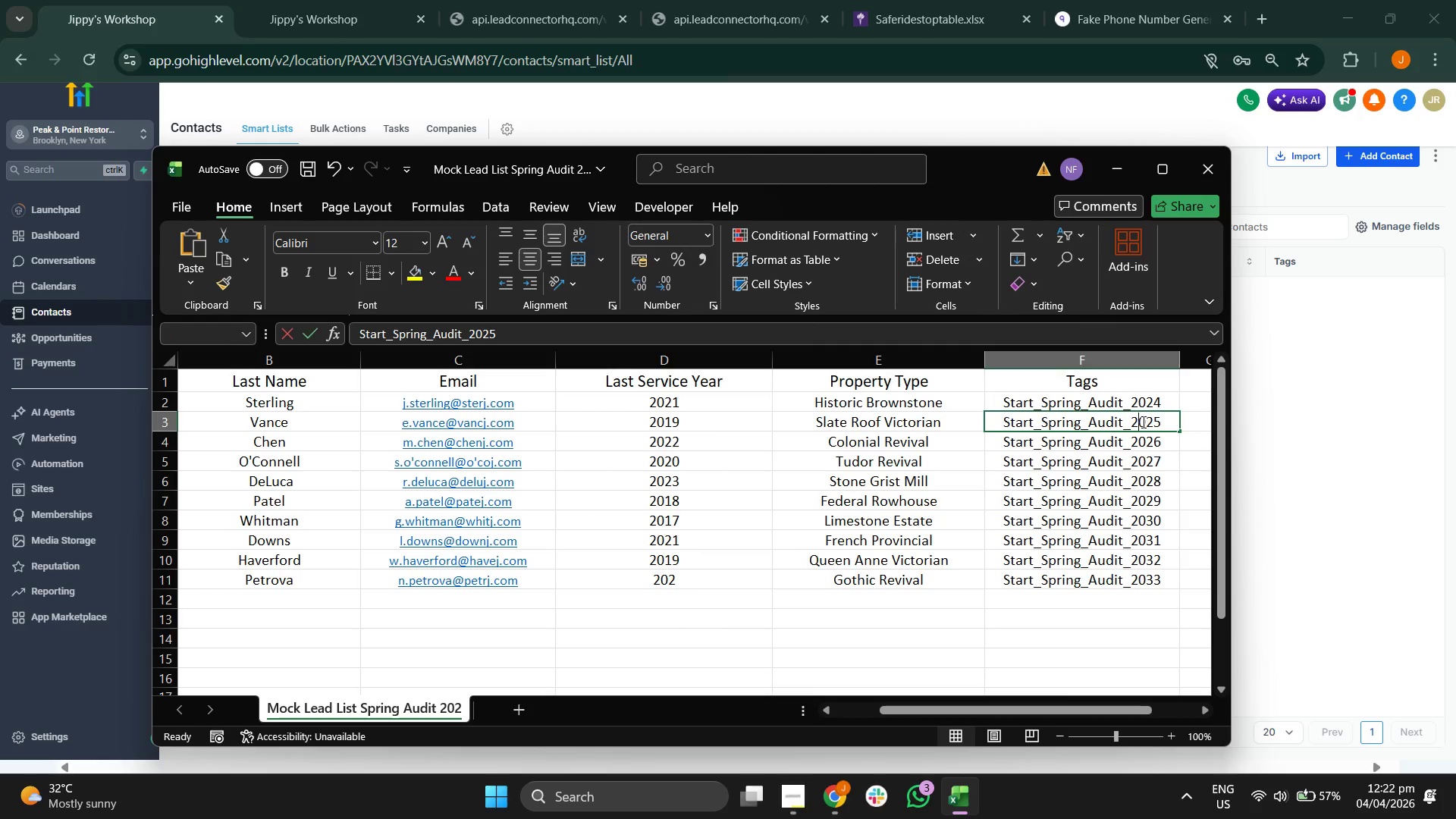 
triple_click([1142, 422])
 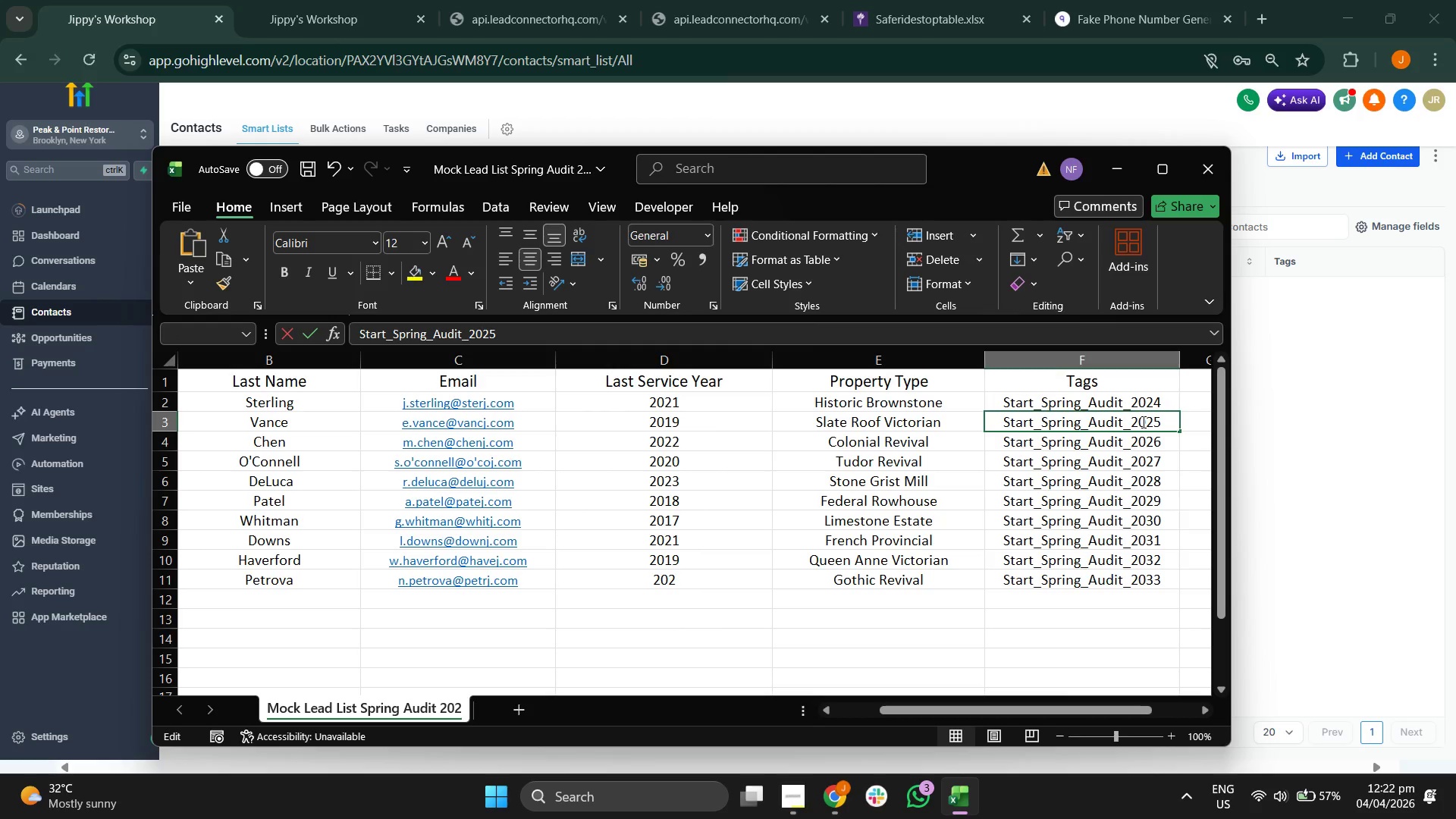 
triple_click([1142, 422])
 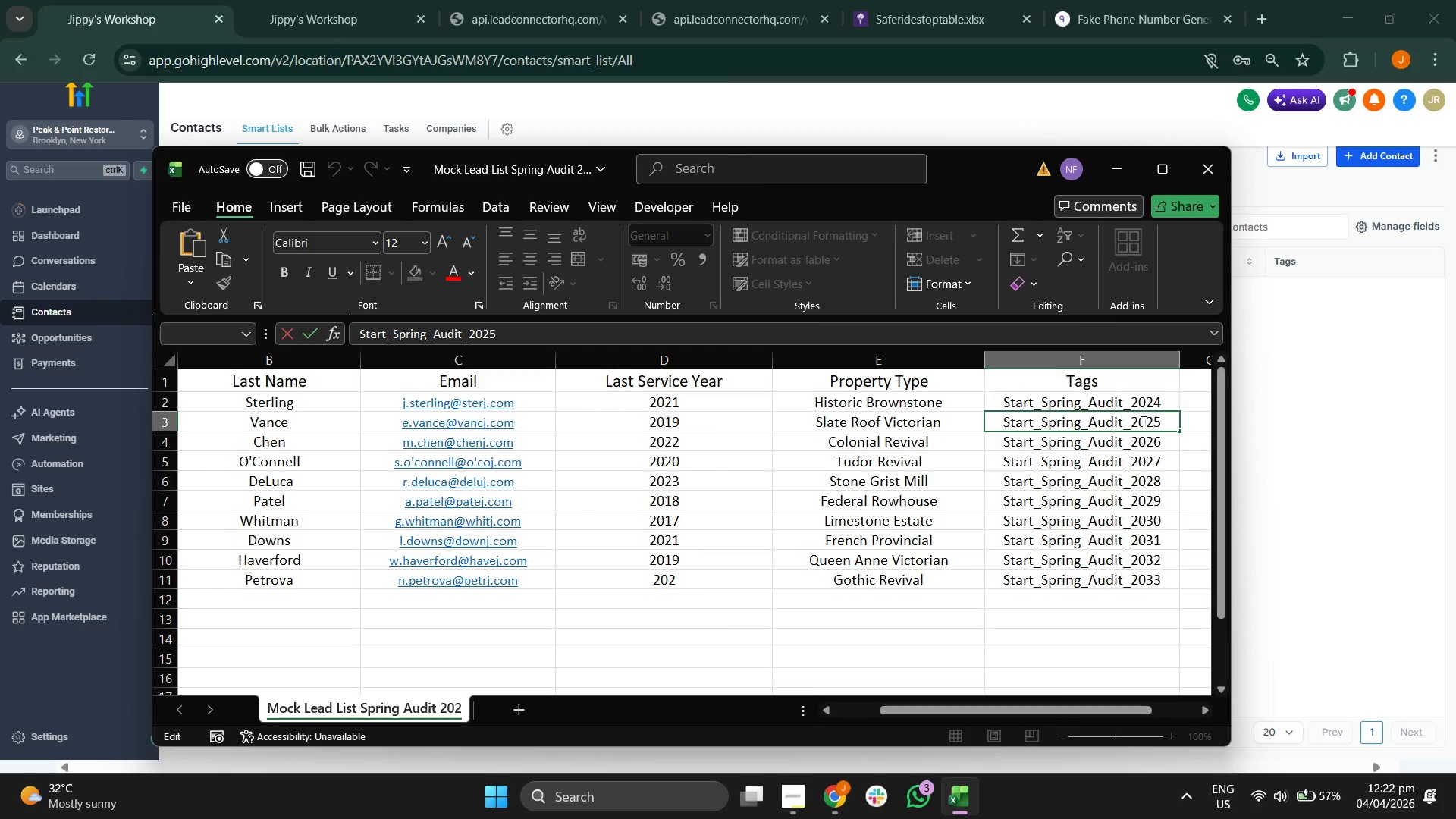 
double_click([1142, 422])
 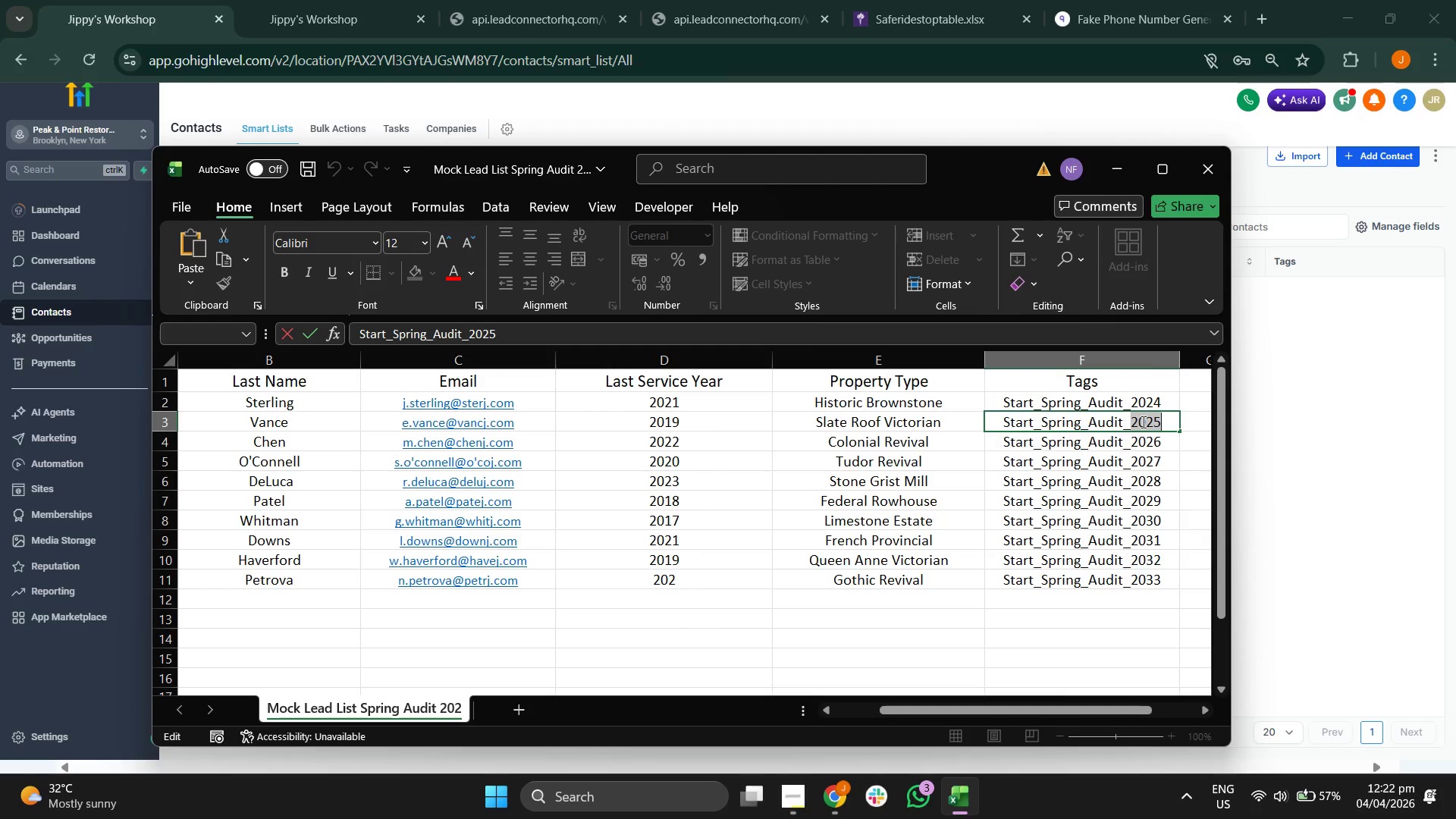 
triple_click([1142, 422])
 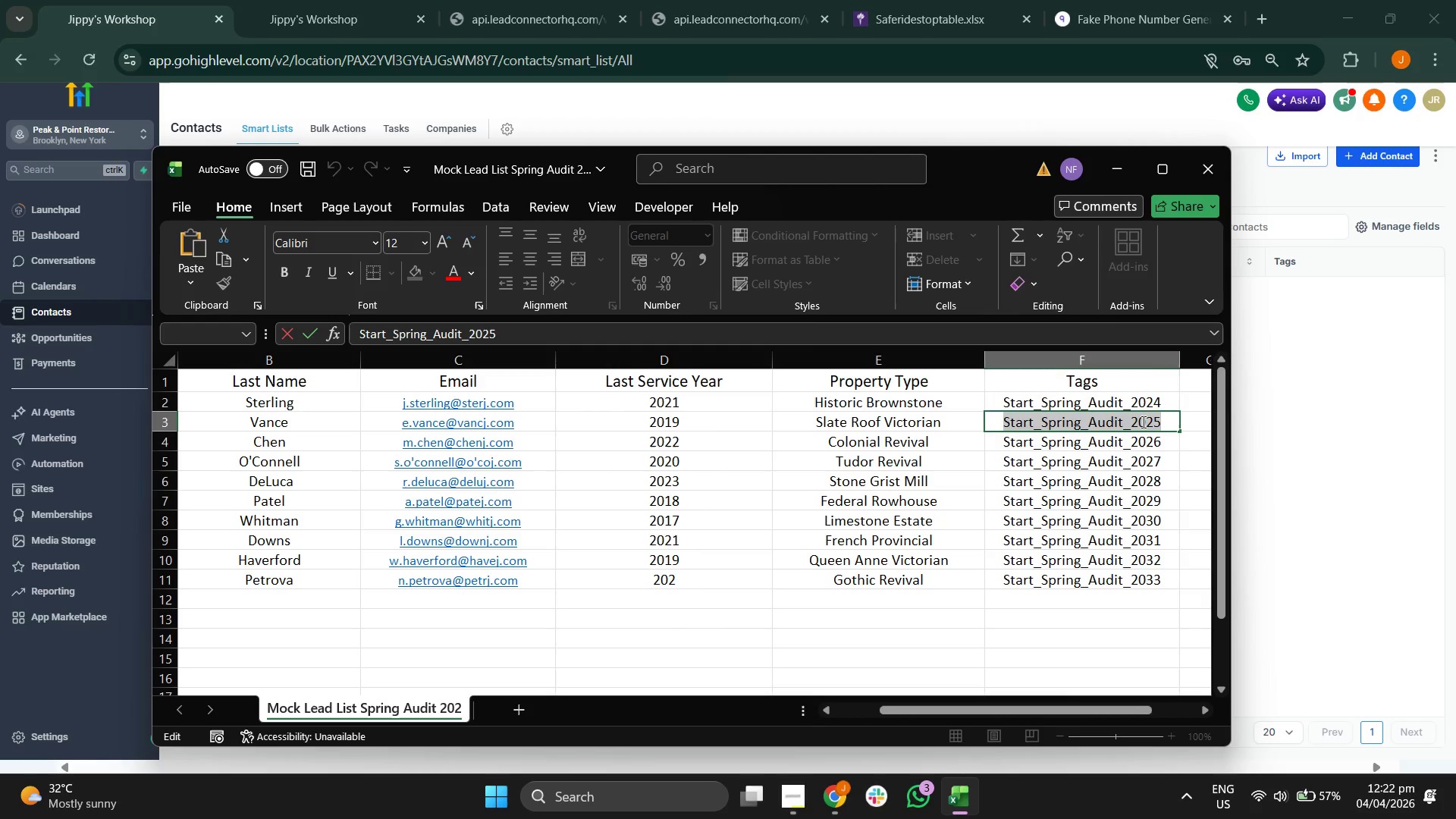 
key(Control+V)
 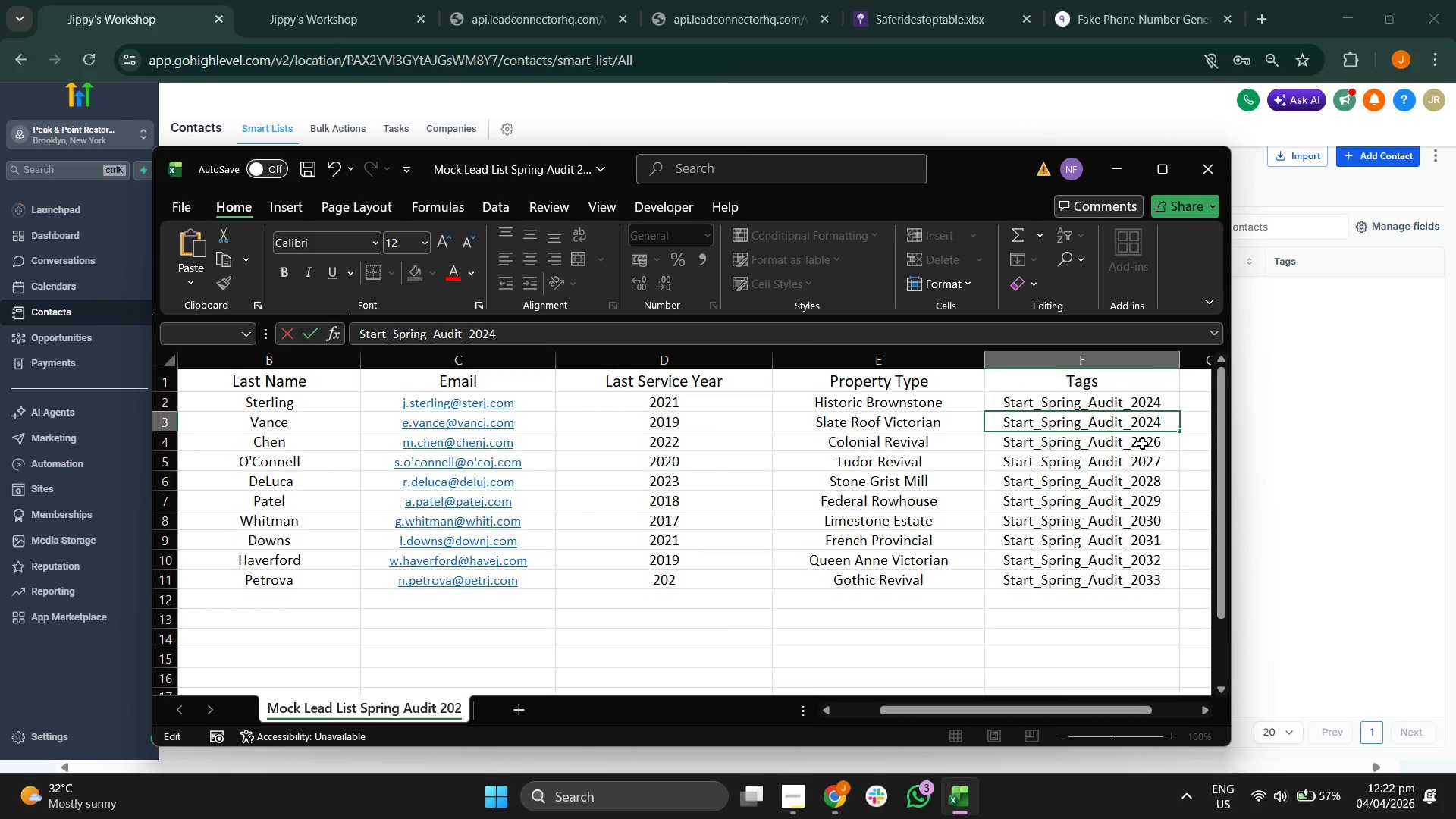 
double_click([1142, 444])
 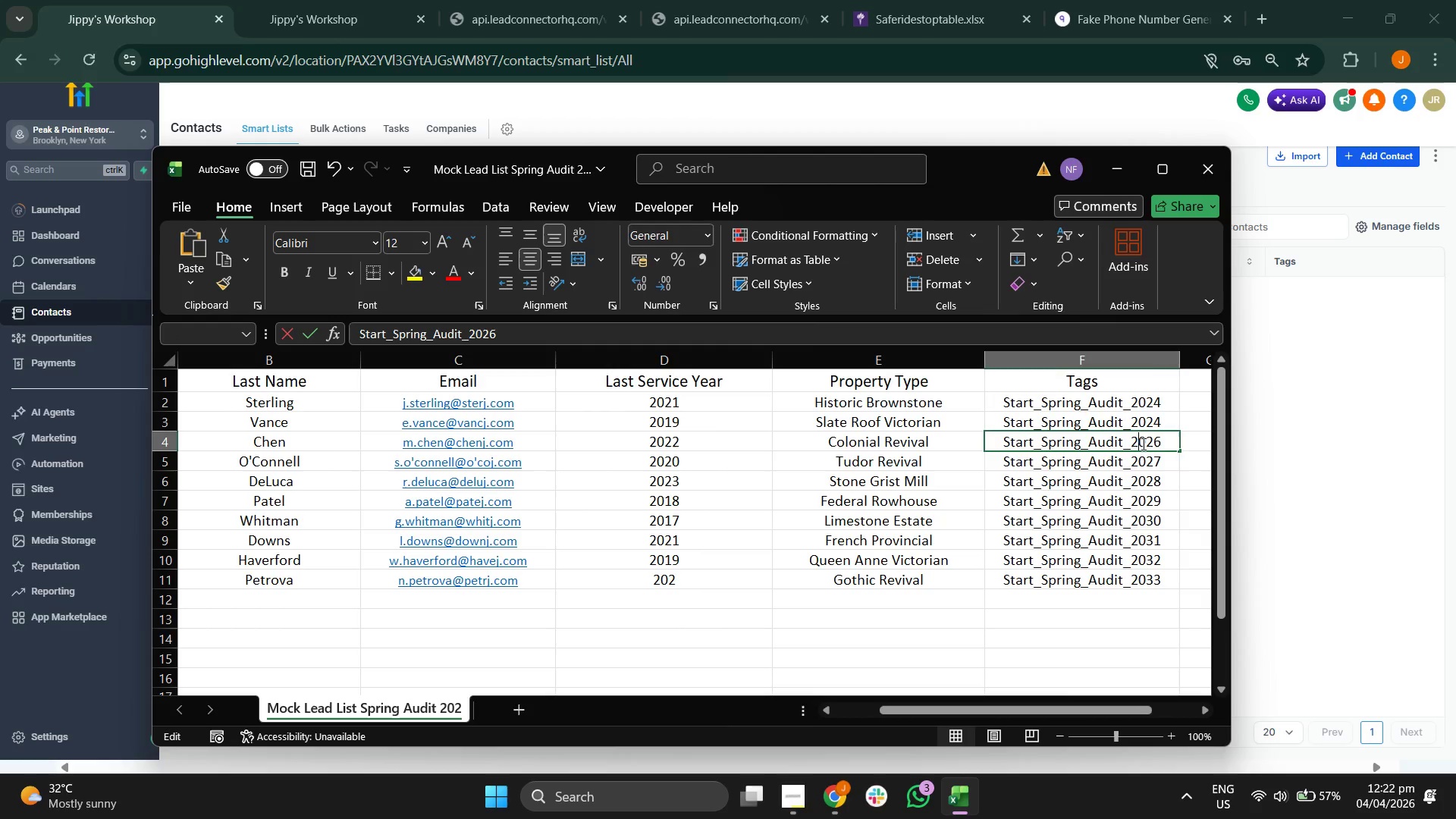 
triple_click([1142, 444])
 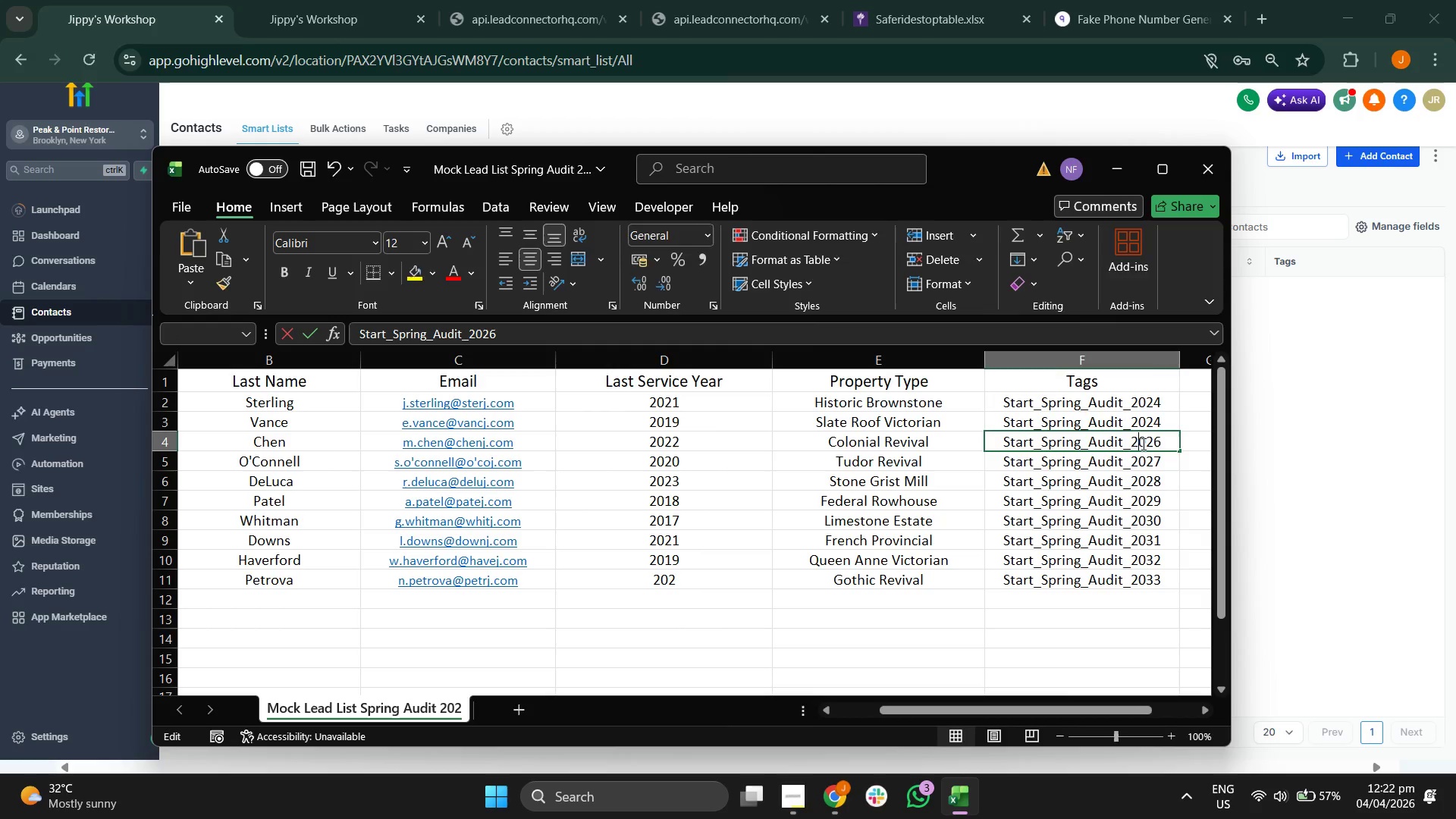 
triple_click([1142, 444])
 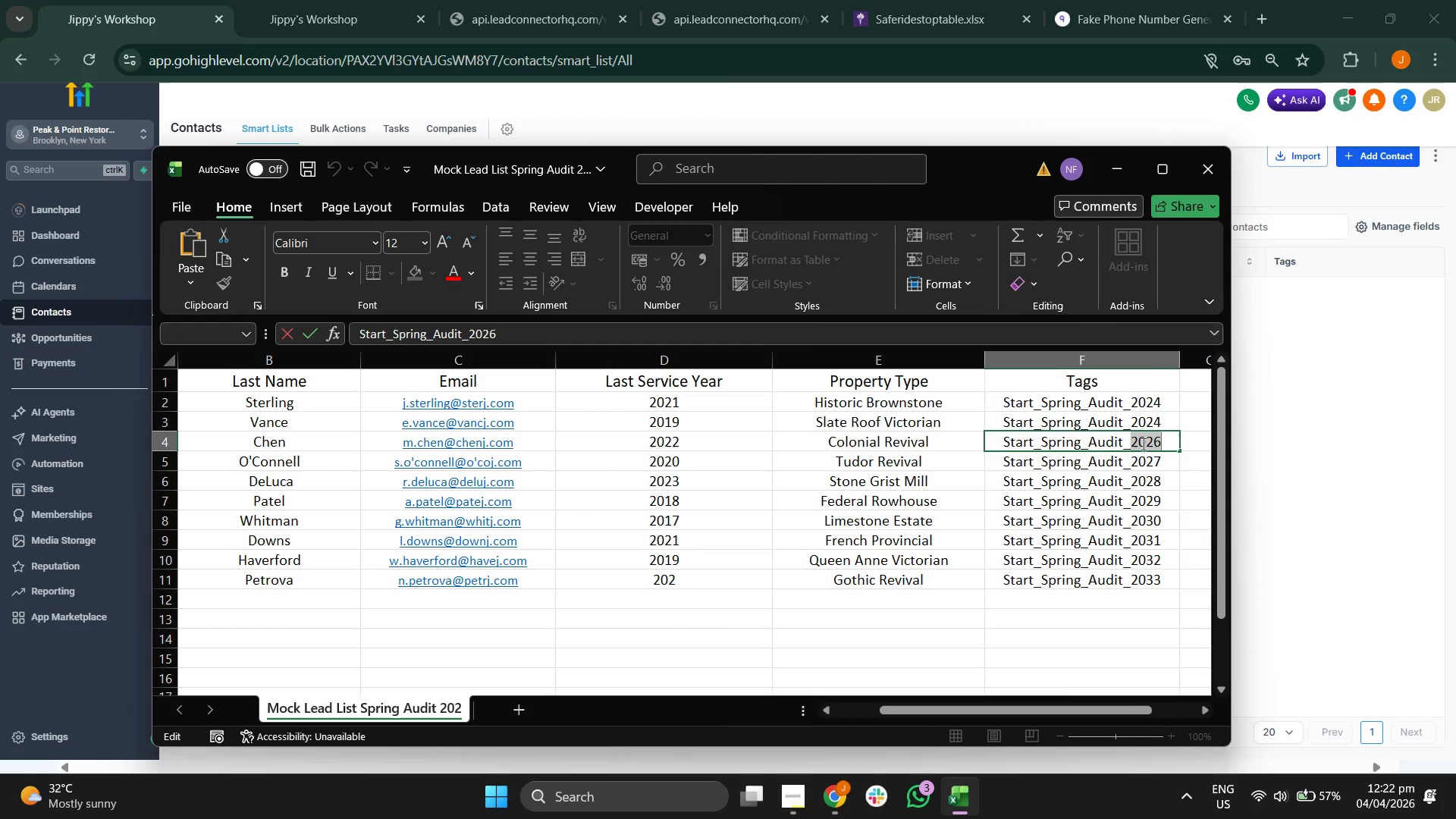 
triple_click([1142, 444])
 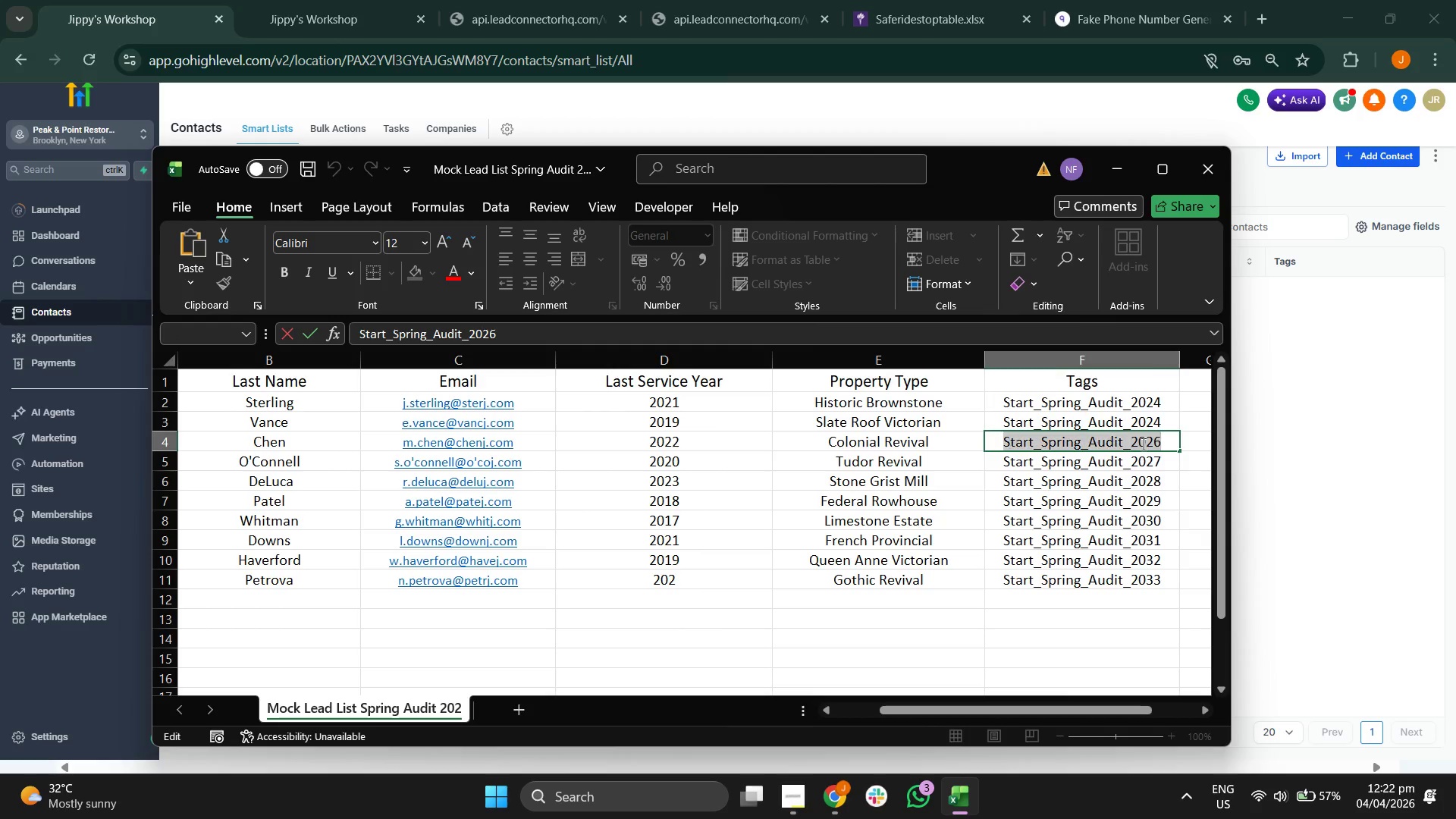 
key(Control+V)
 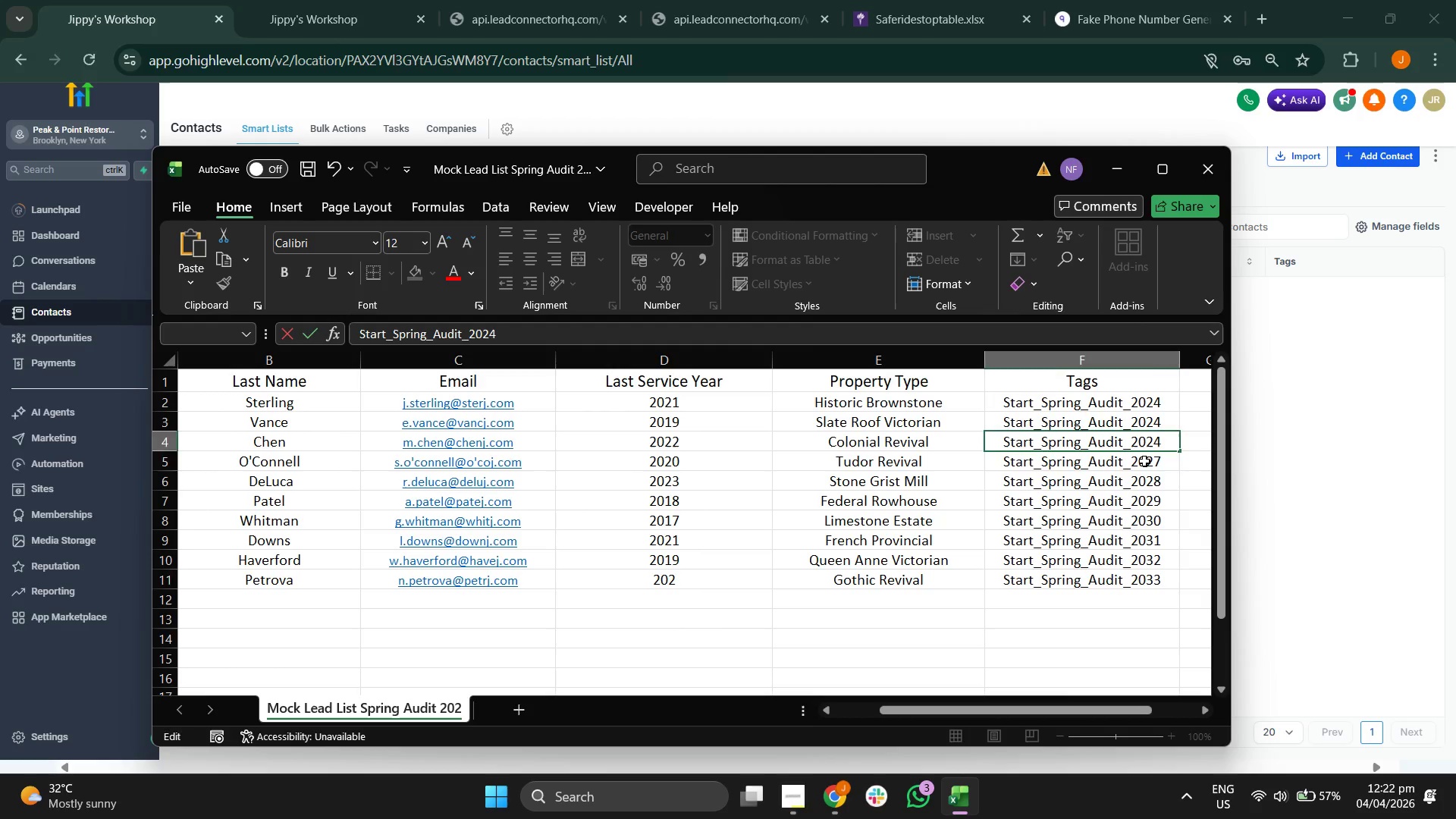 
double_click([1144, 461])
 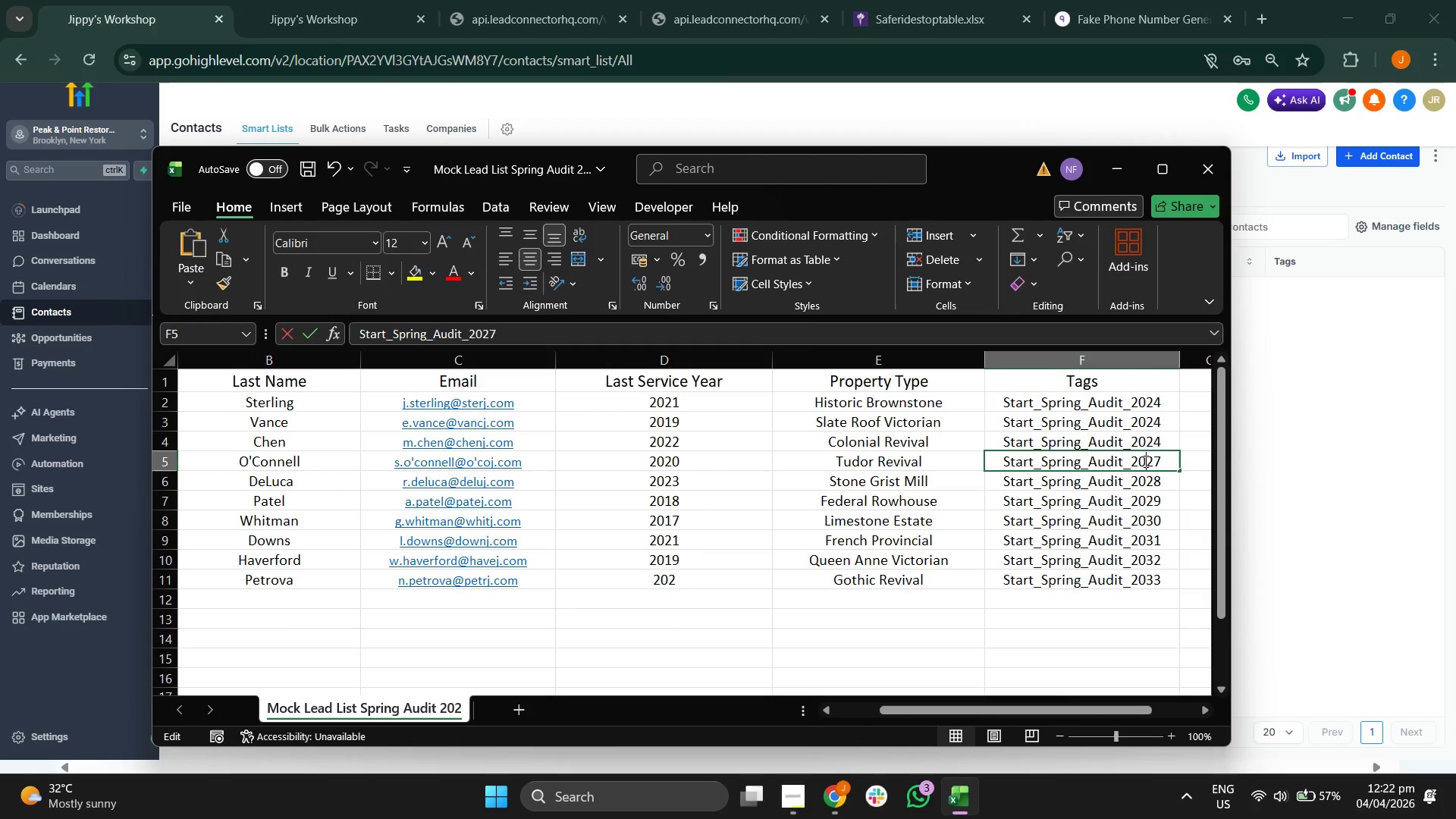 
triple_click([1144, 461])
 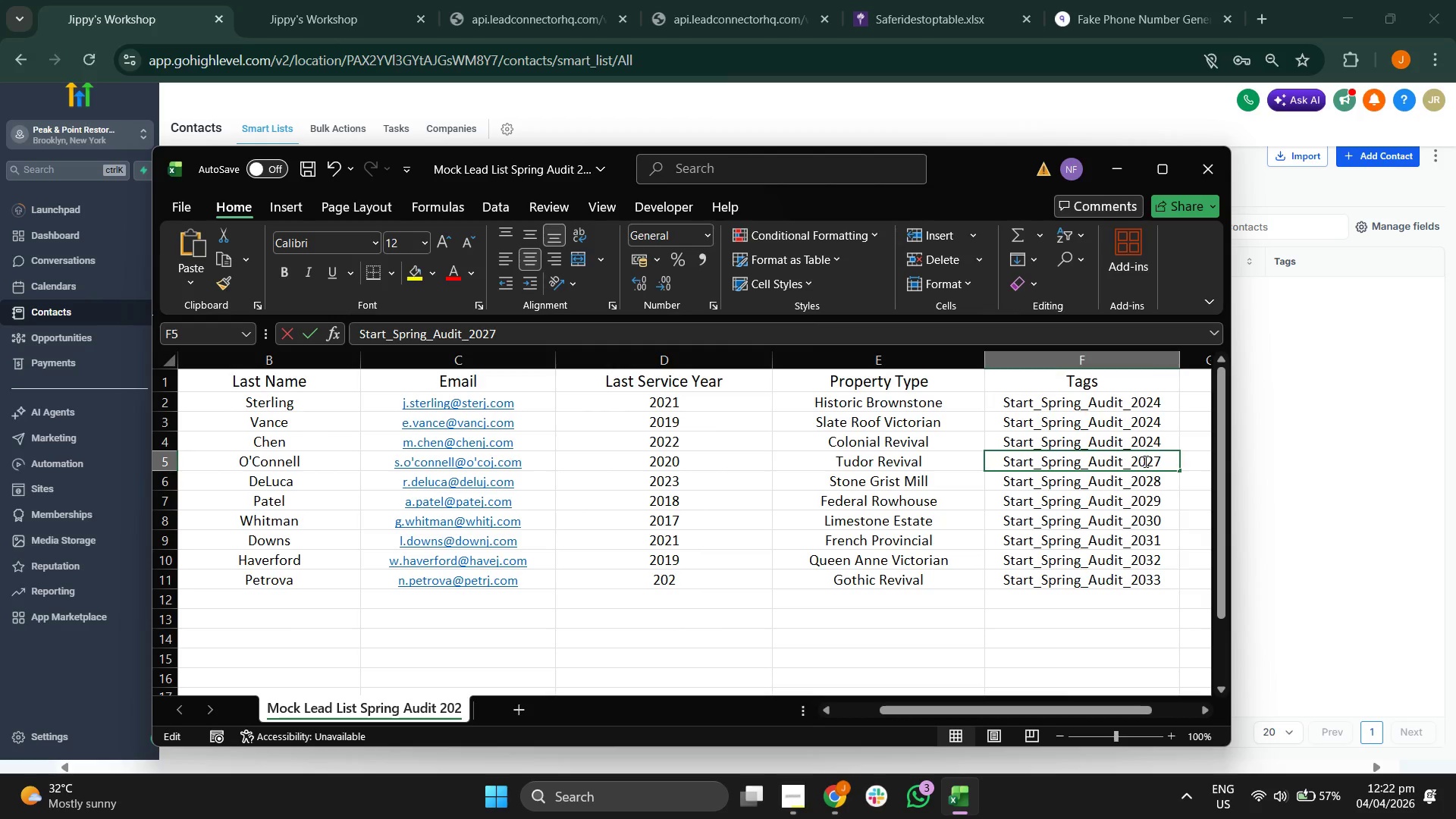 
triple_click([1144, 461])
 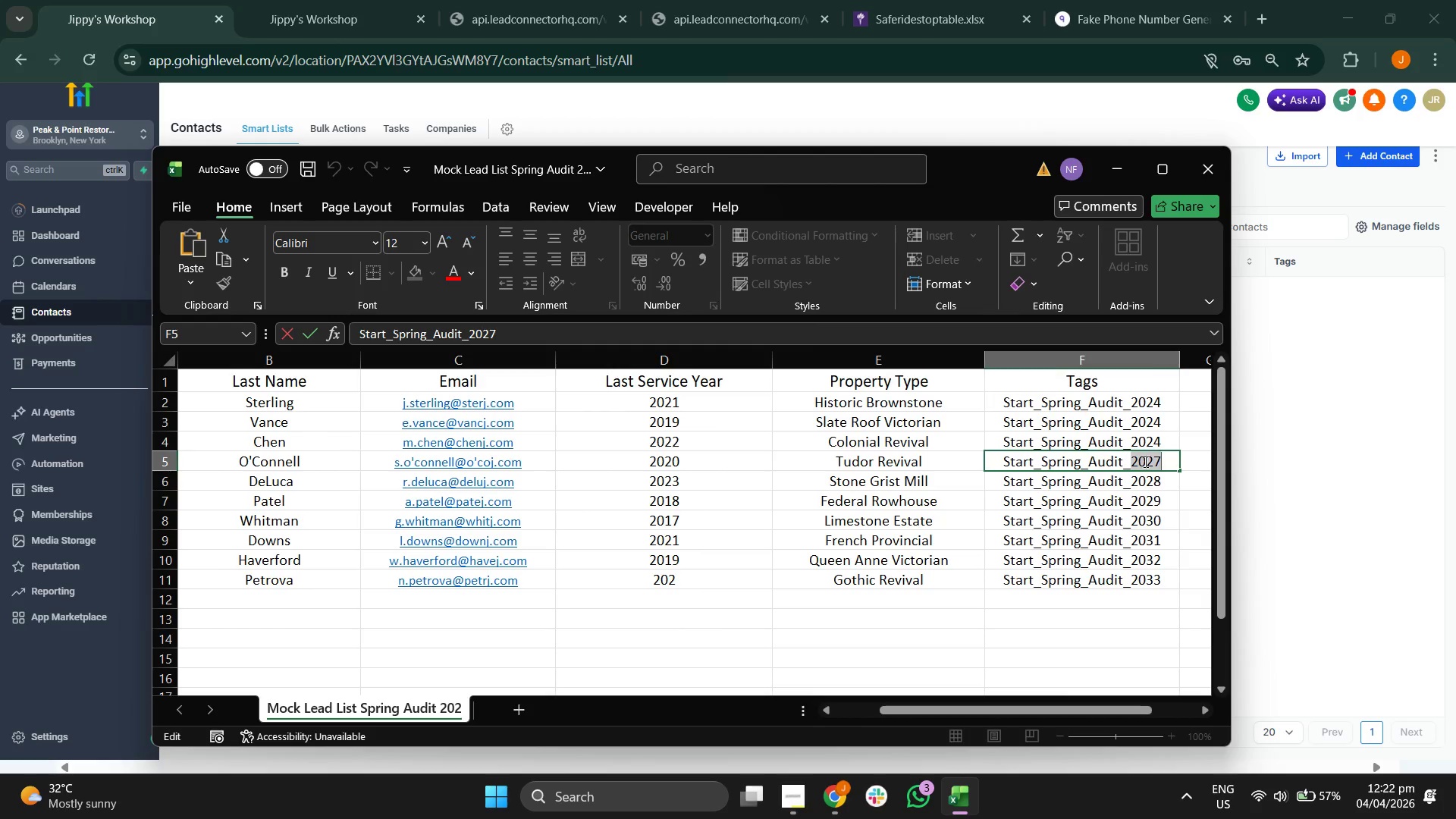 
triple_click([1144, 461])
 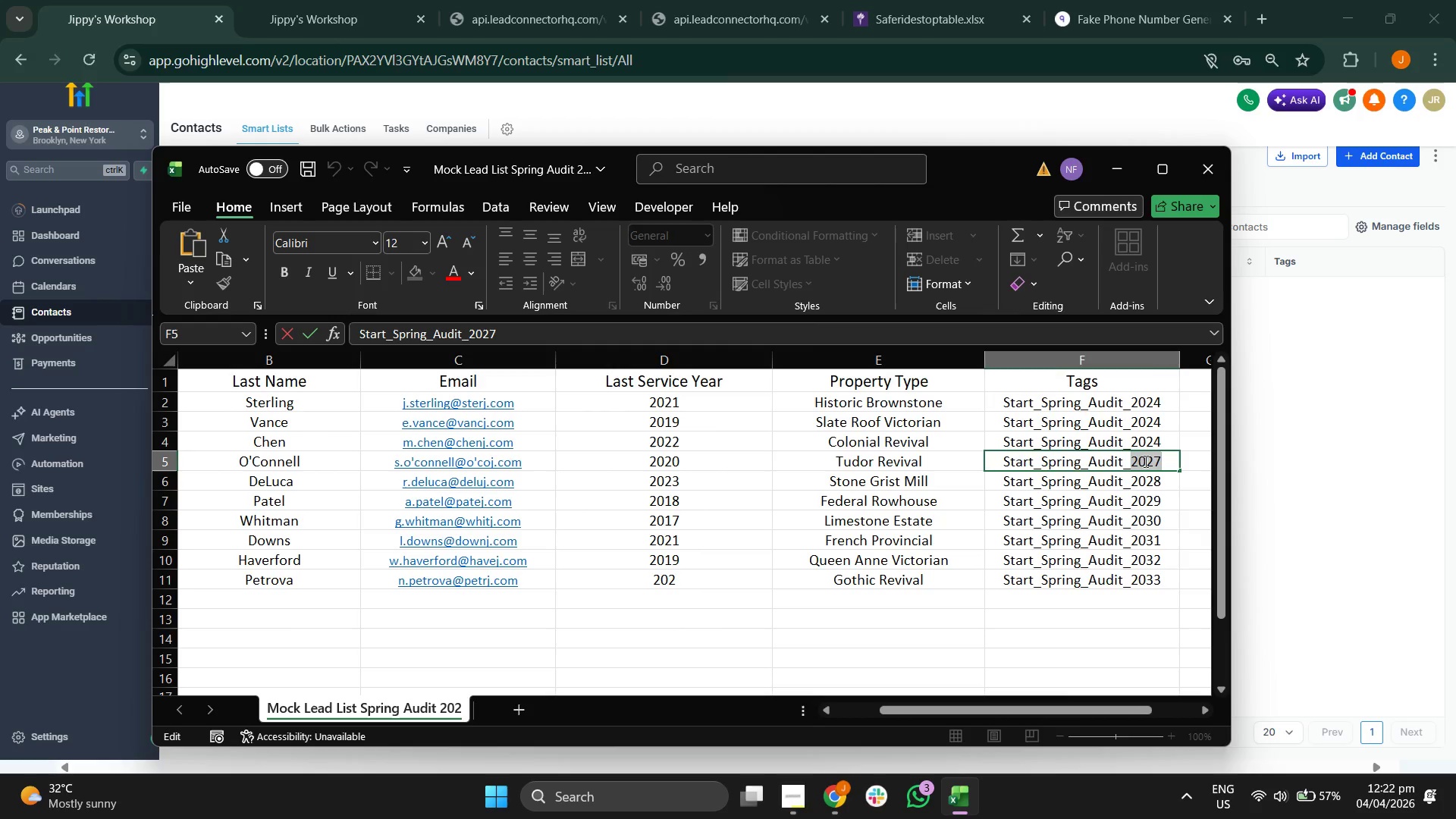 
key(Control+ControlLeft)
 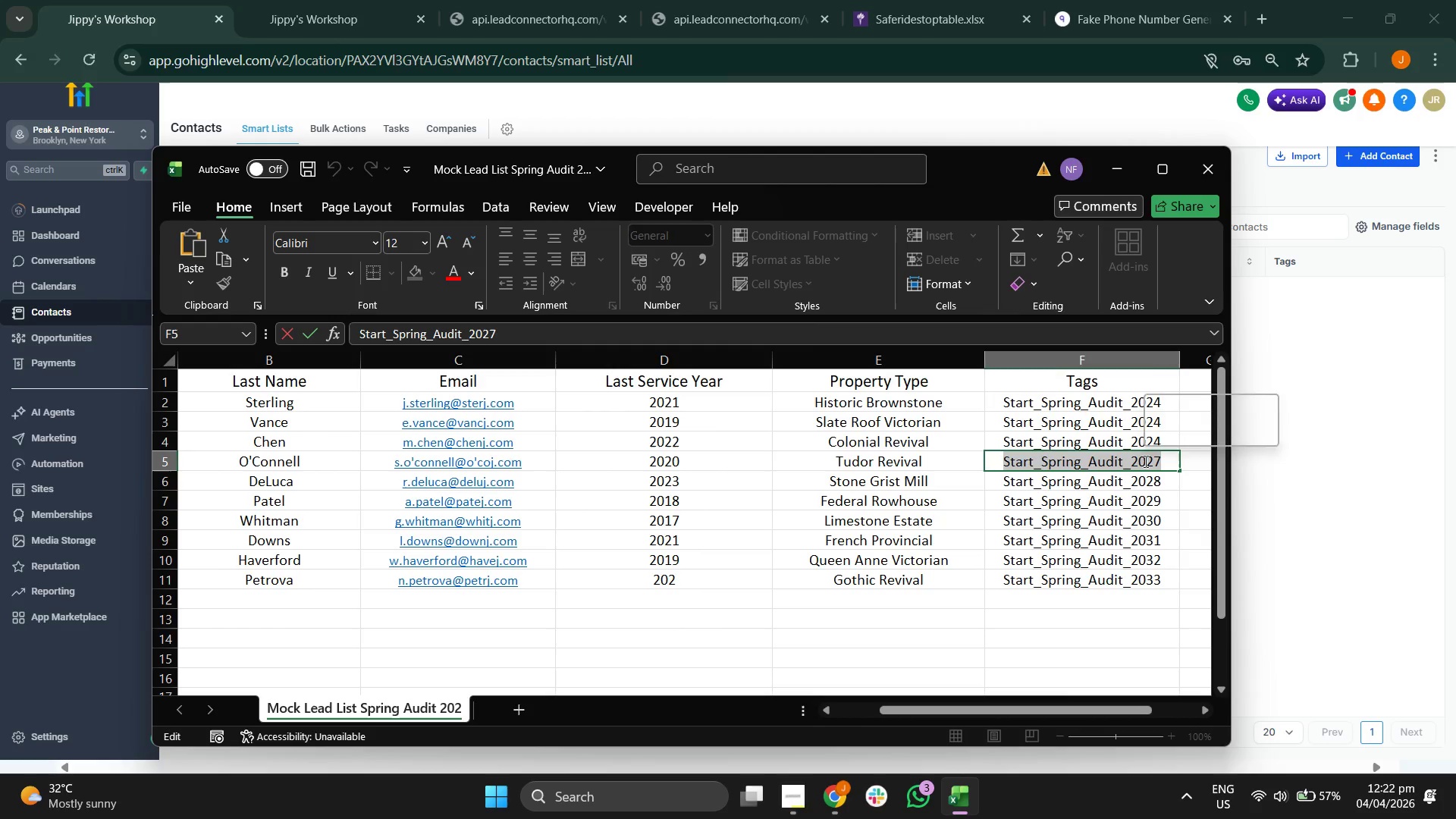 
key(Control+V)
 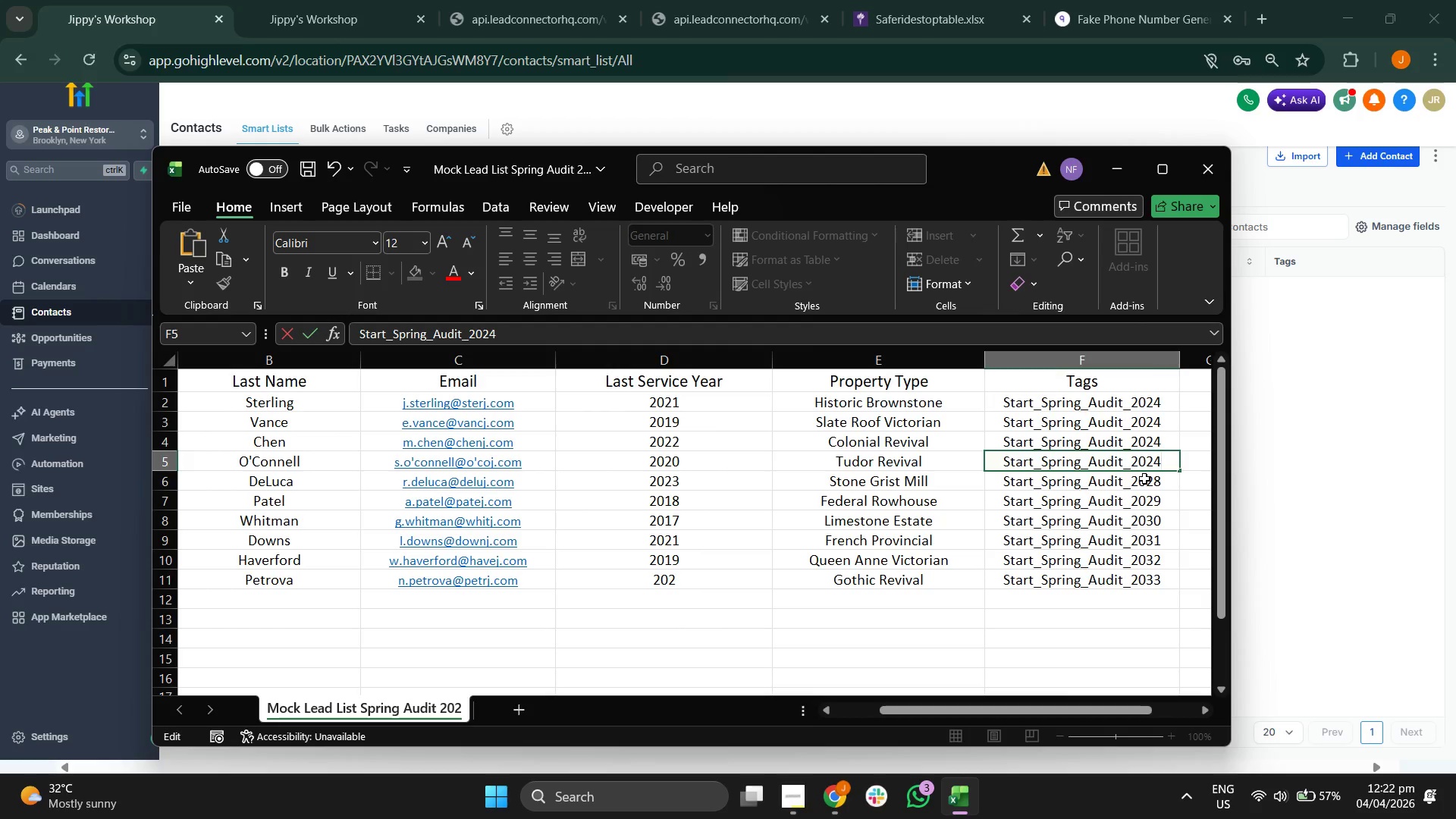 
double_click([1144, 479])
 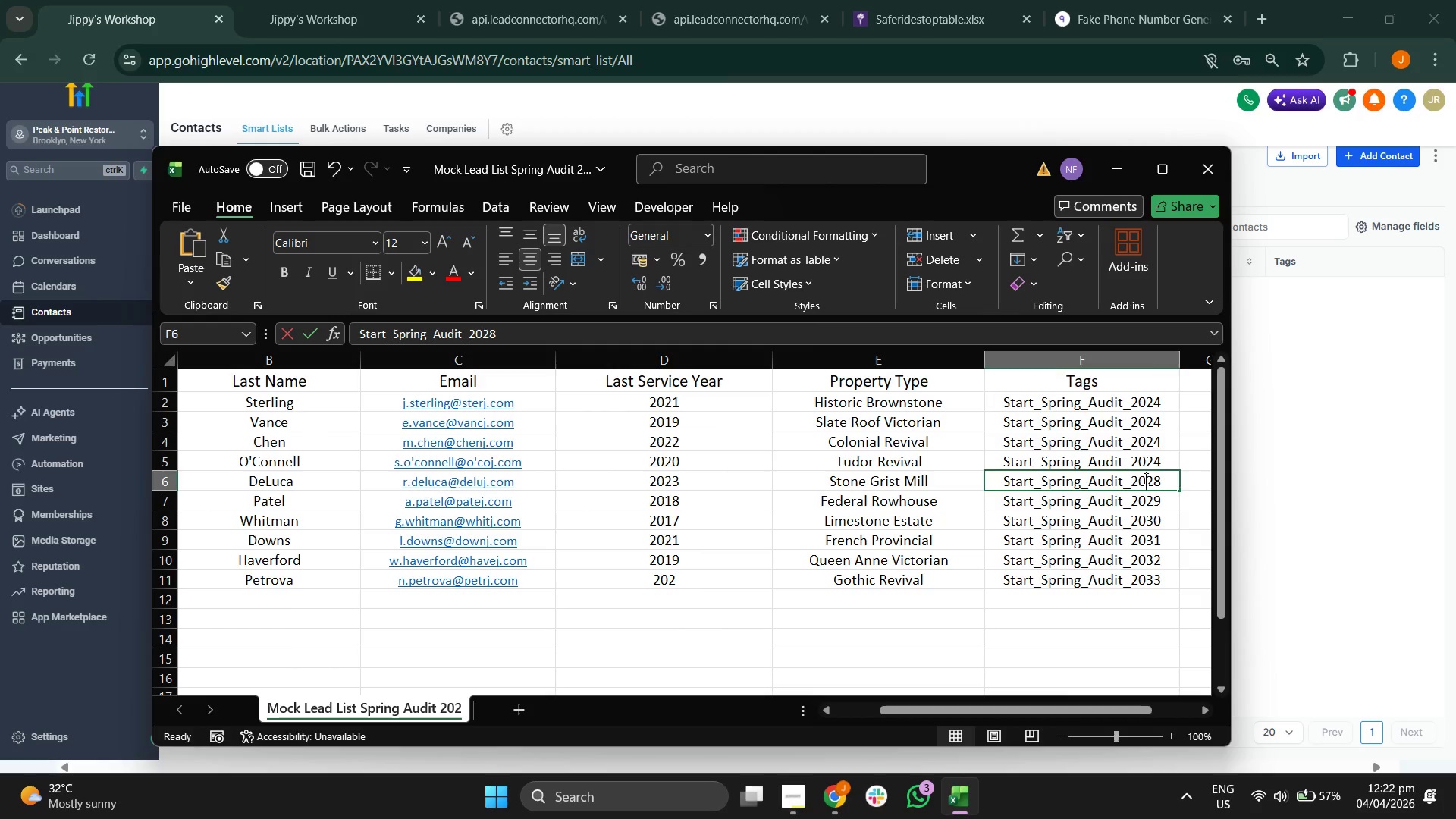 
triple_click([1144, 479])
 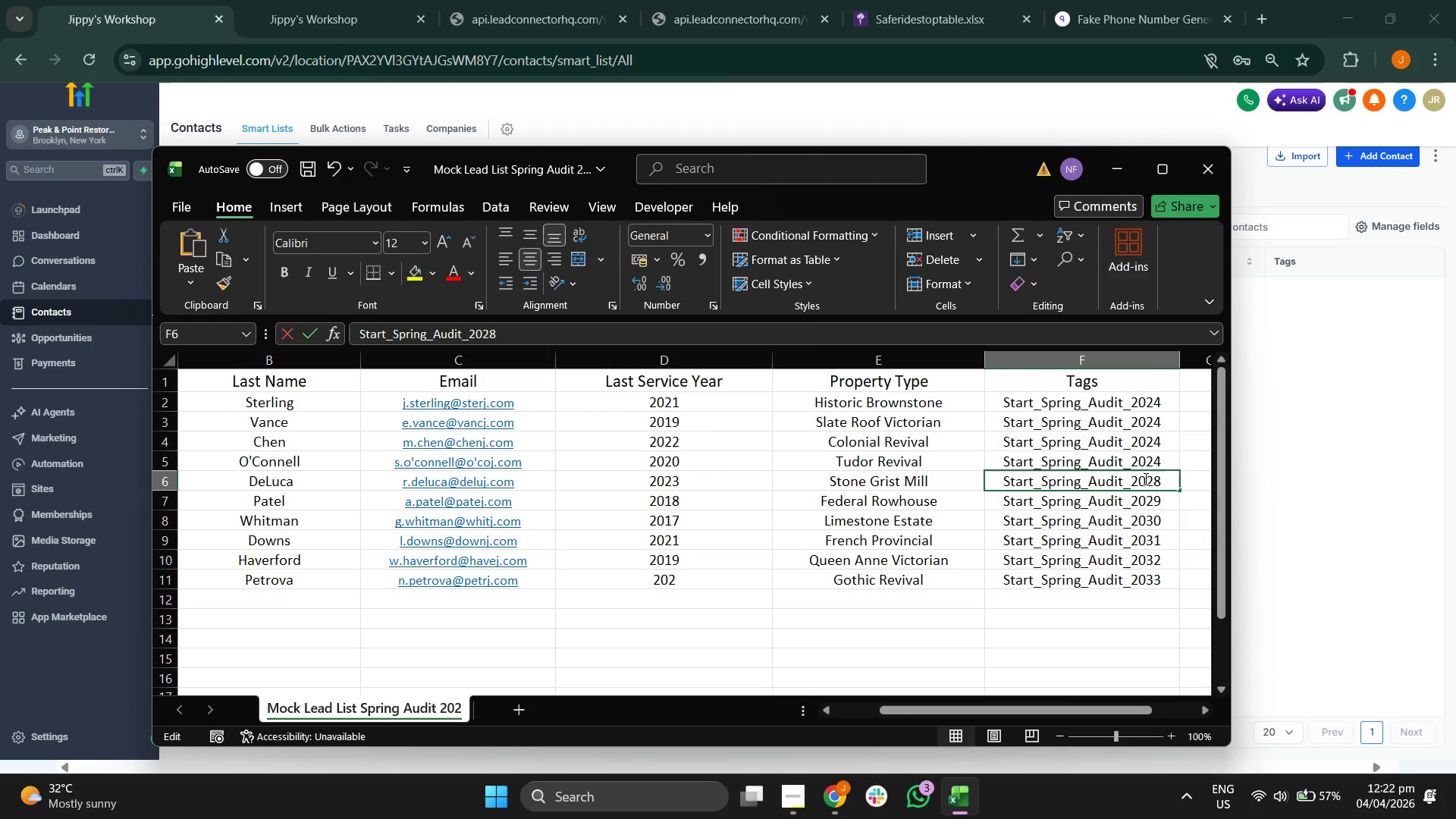 
triple_click([1144, 479])
 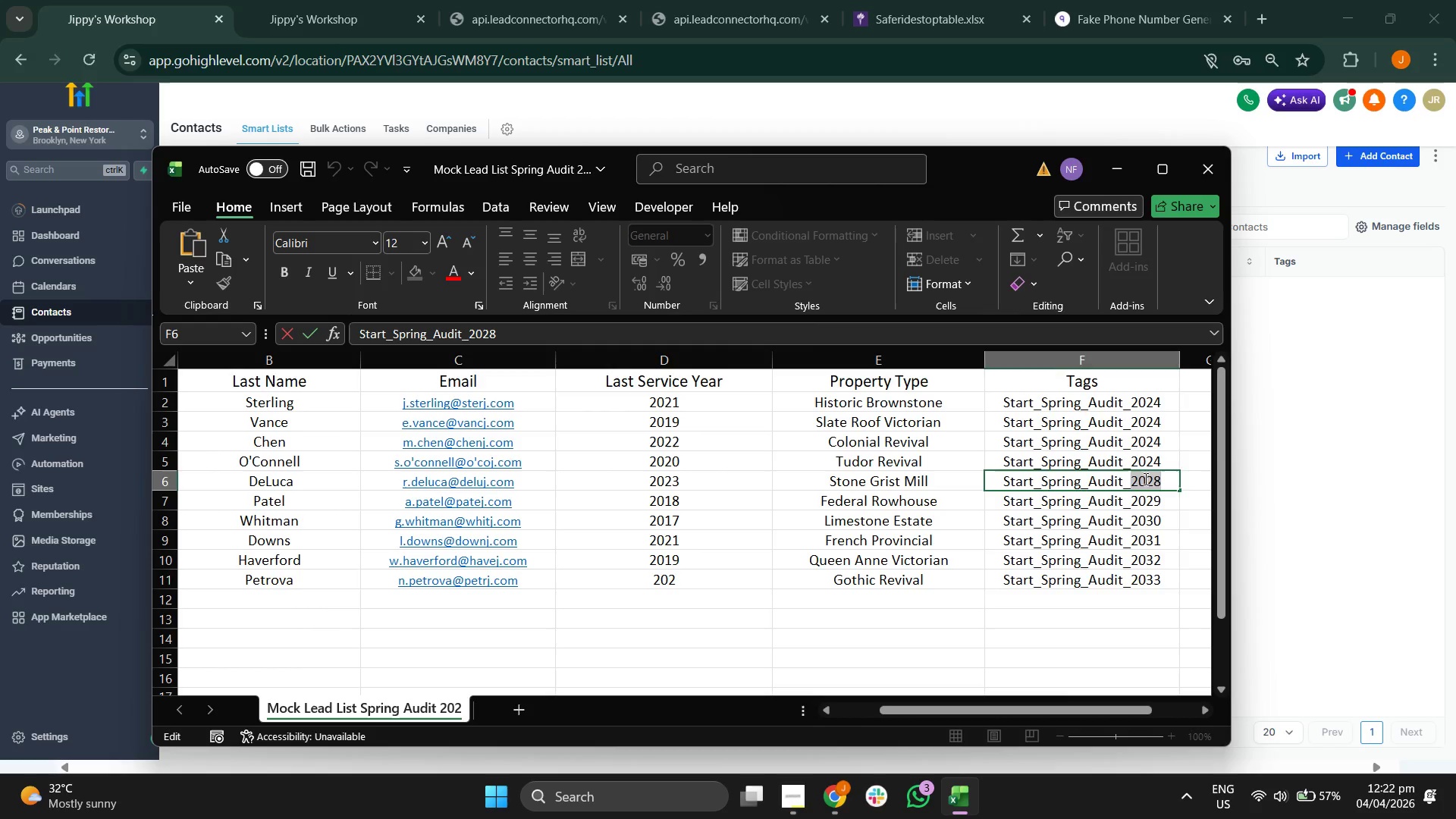 
triple_click([1144, 479])
 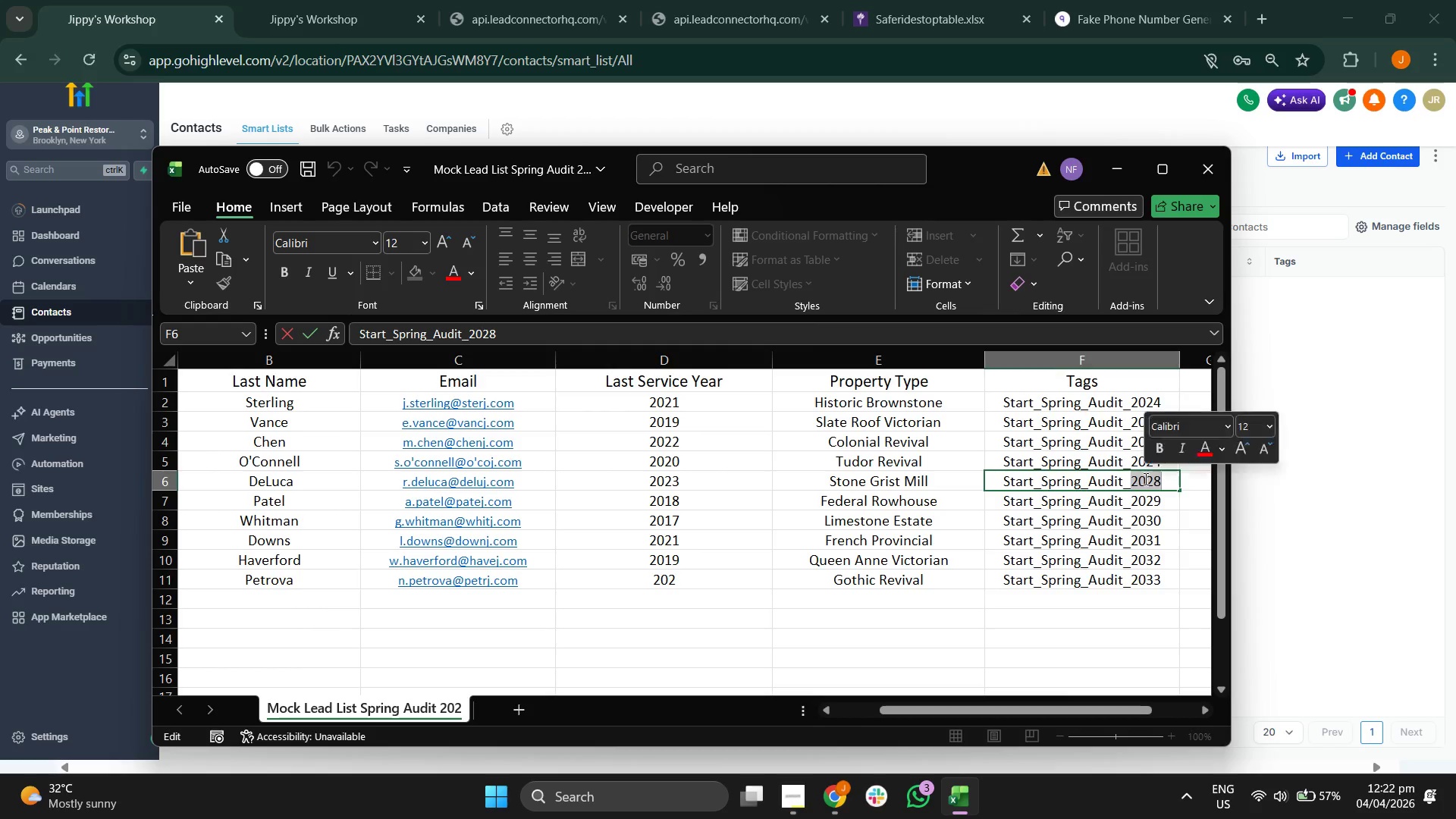 
key(Control+ControlLeft)
 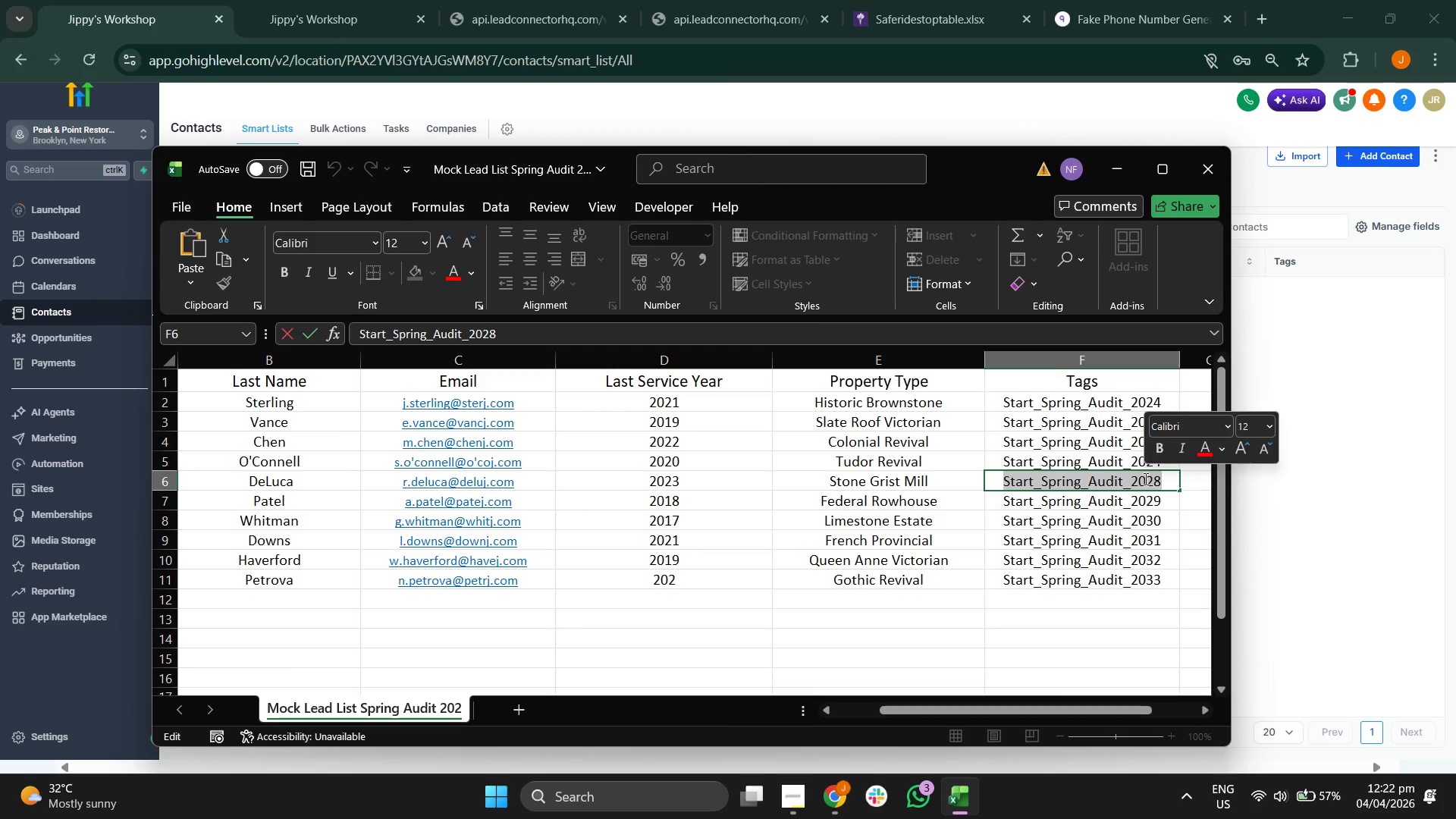 
key(Control+V)
 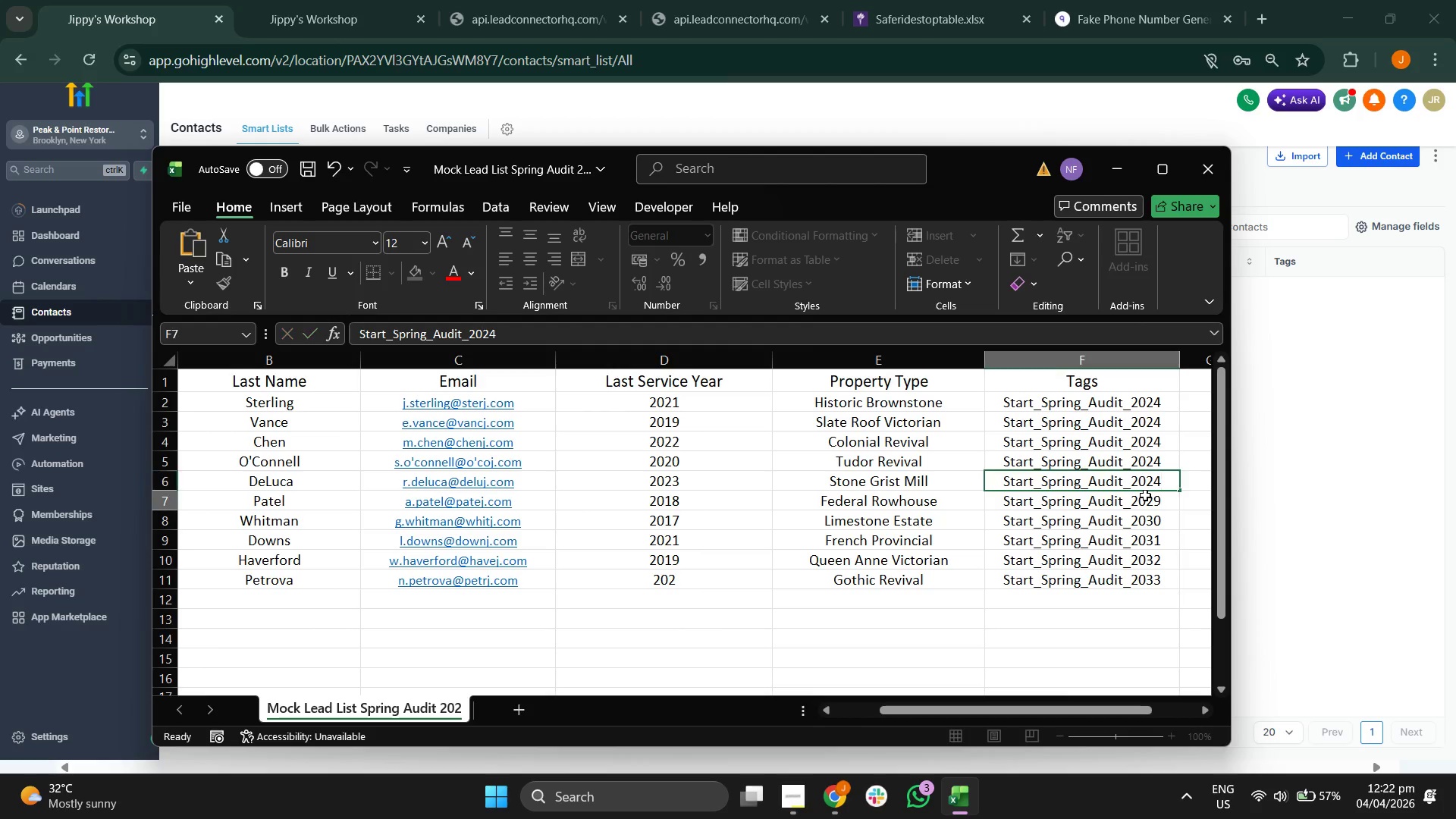 
double_click([1145, 495])
 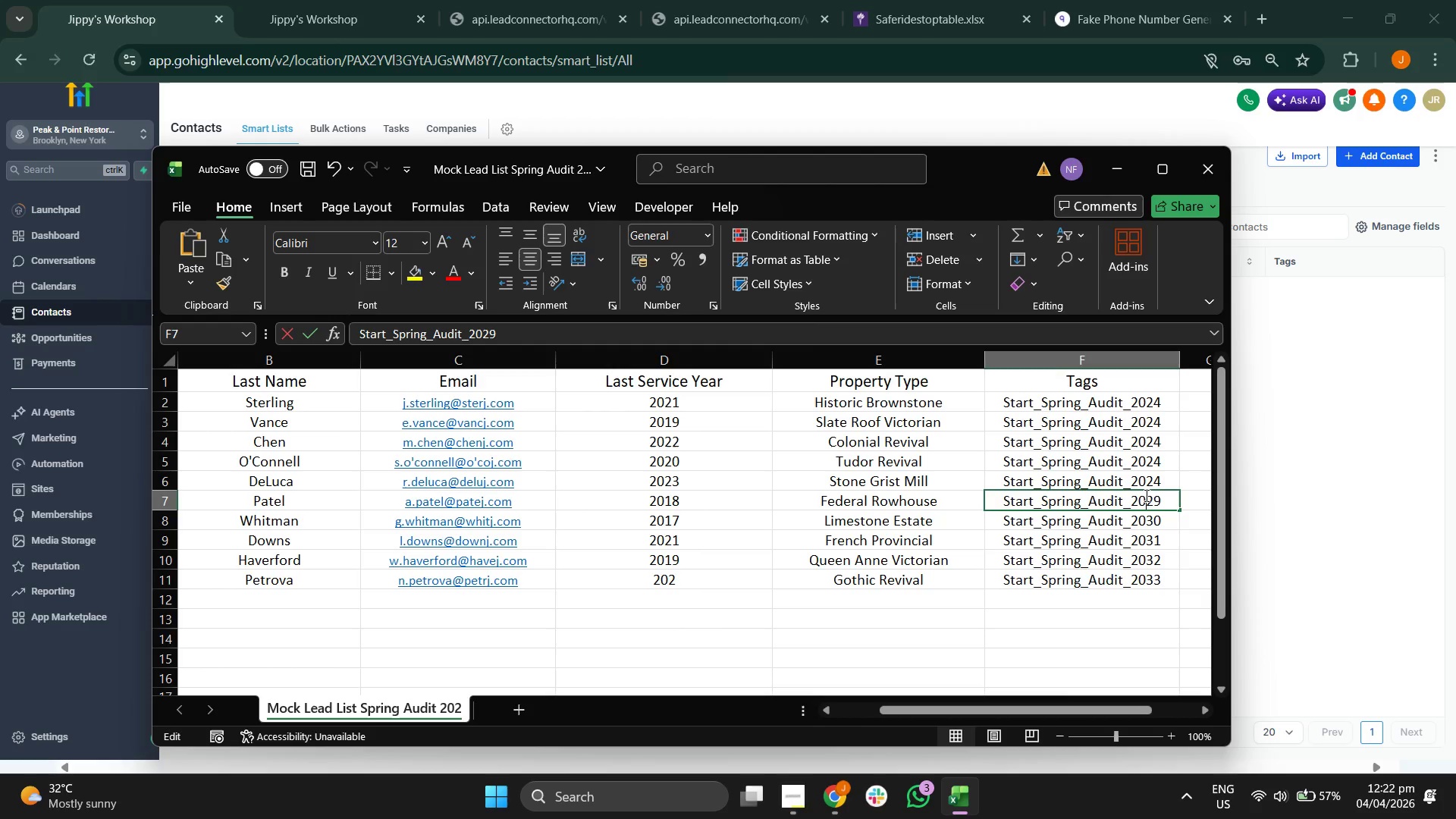 
triple_click([1145, 495])
 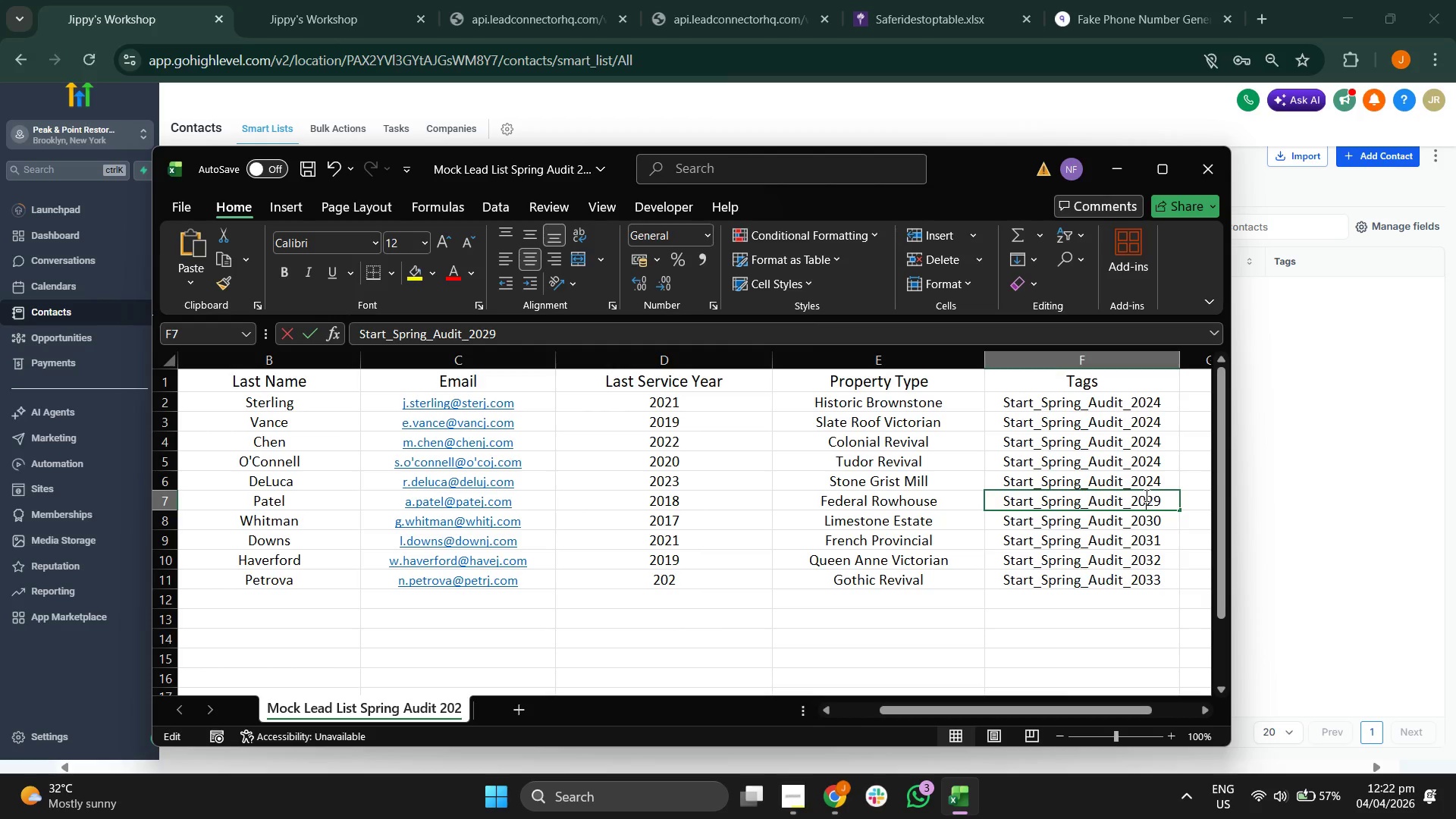 
triple_click([1145, 495])
 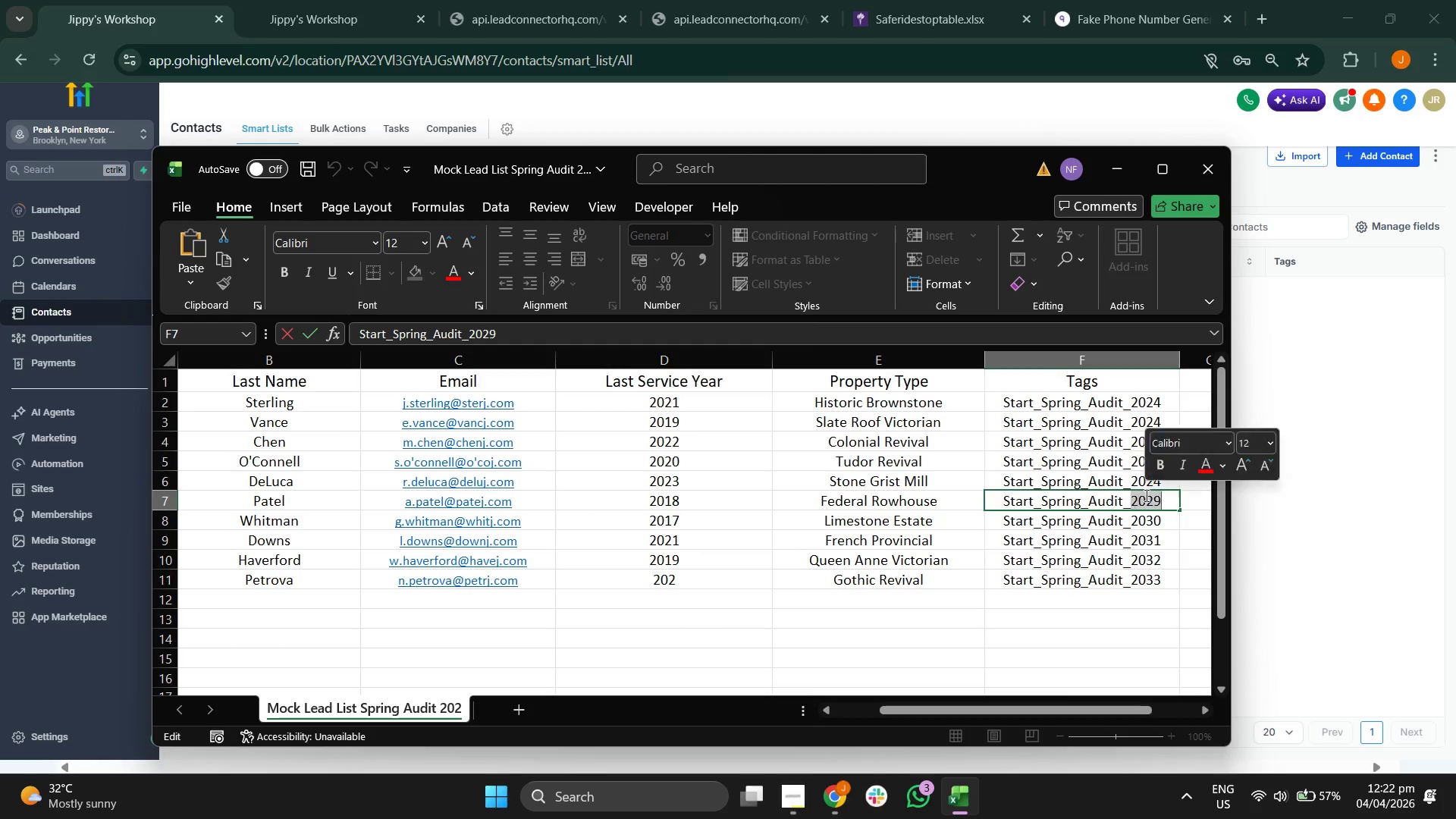 
triple_click([1145, 495])
 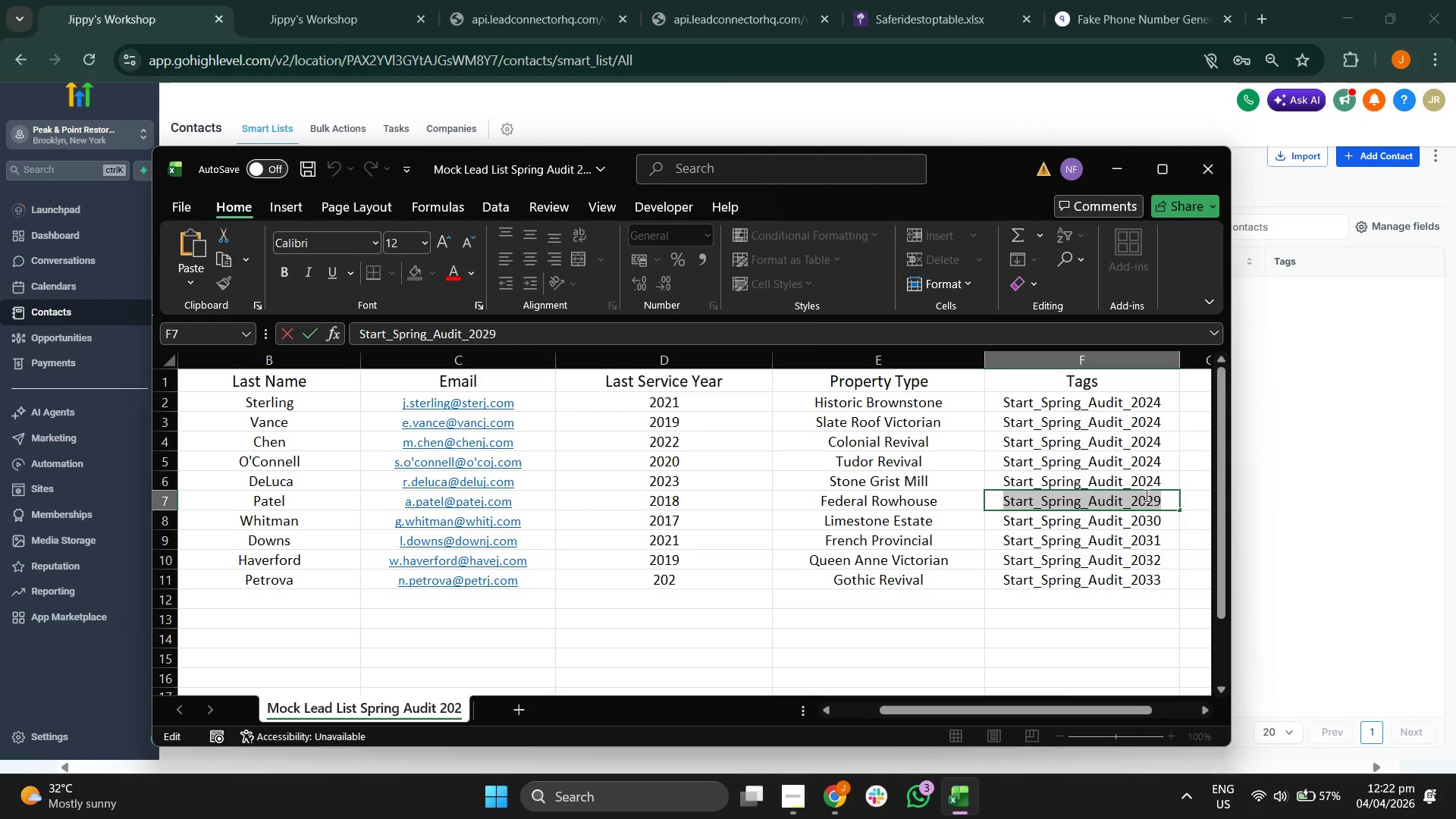 
key(Control+ControlLeft)
 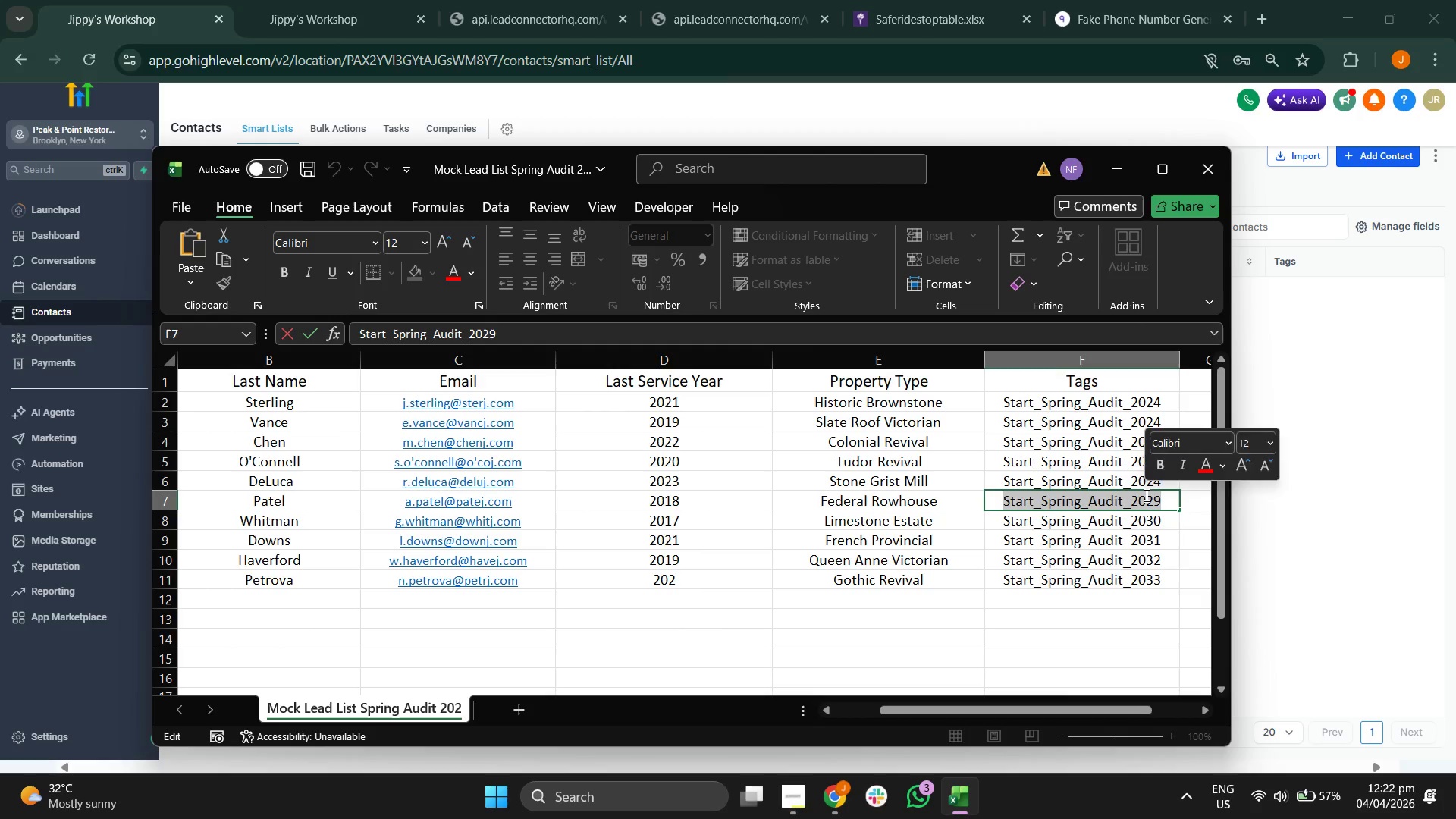 
key(Control+V)
 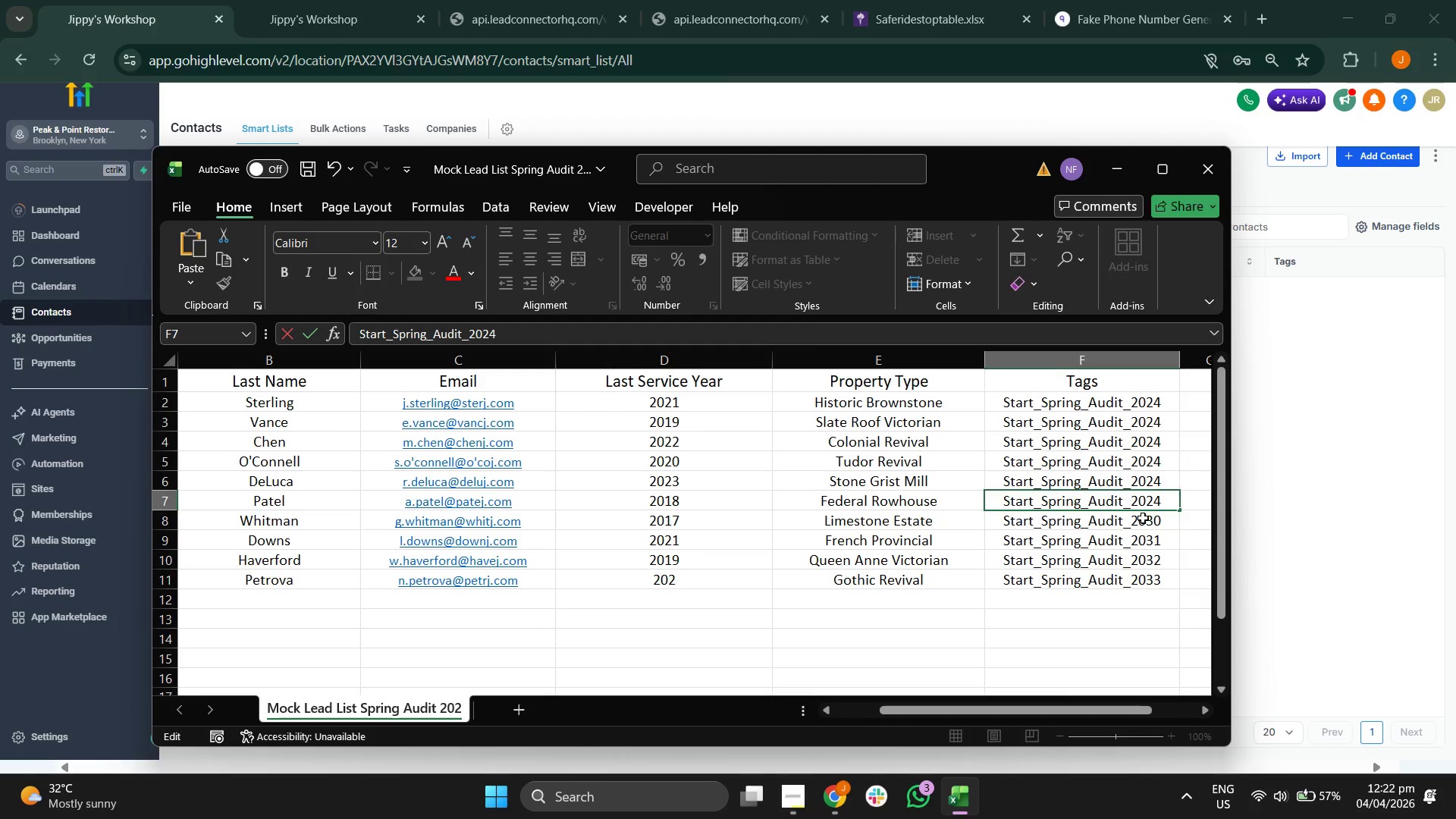 
double_click([1143, 518])
 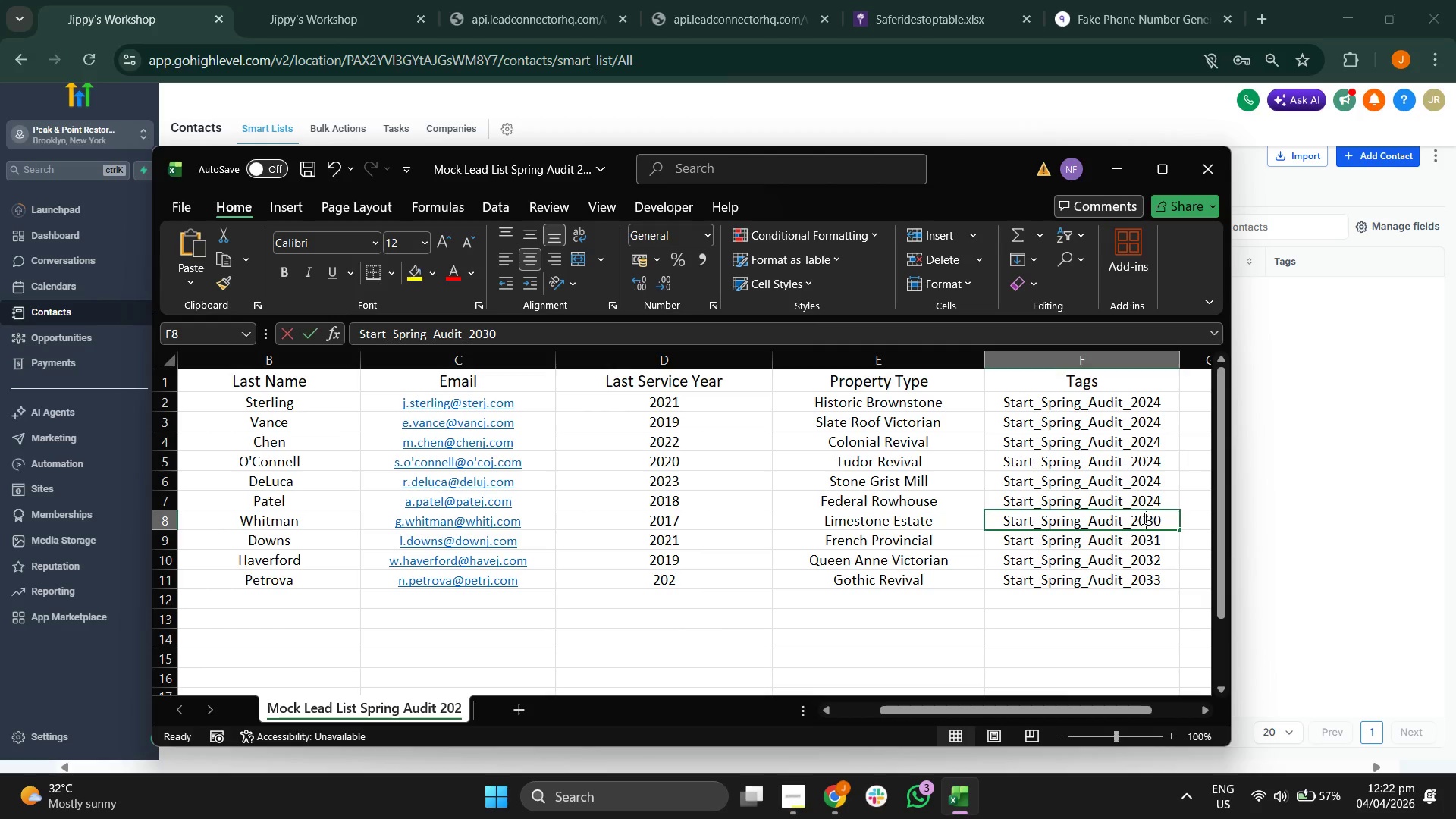 
triple_click([1143, 518])
 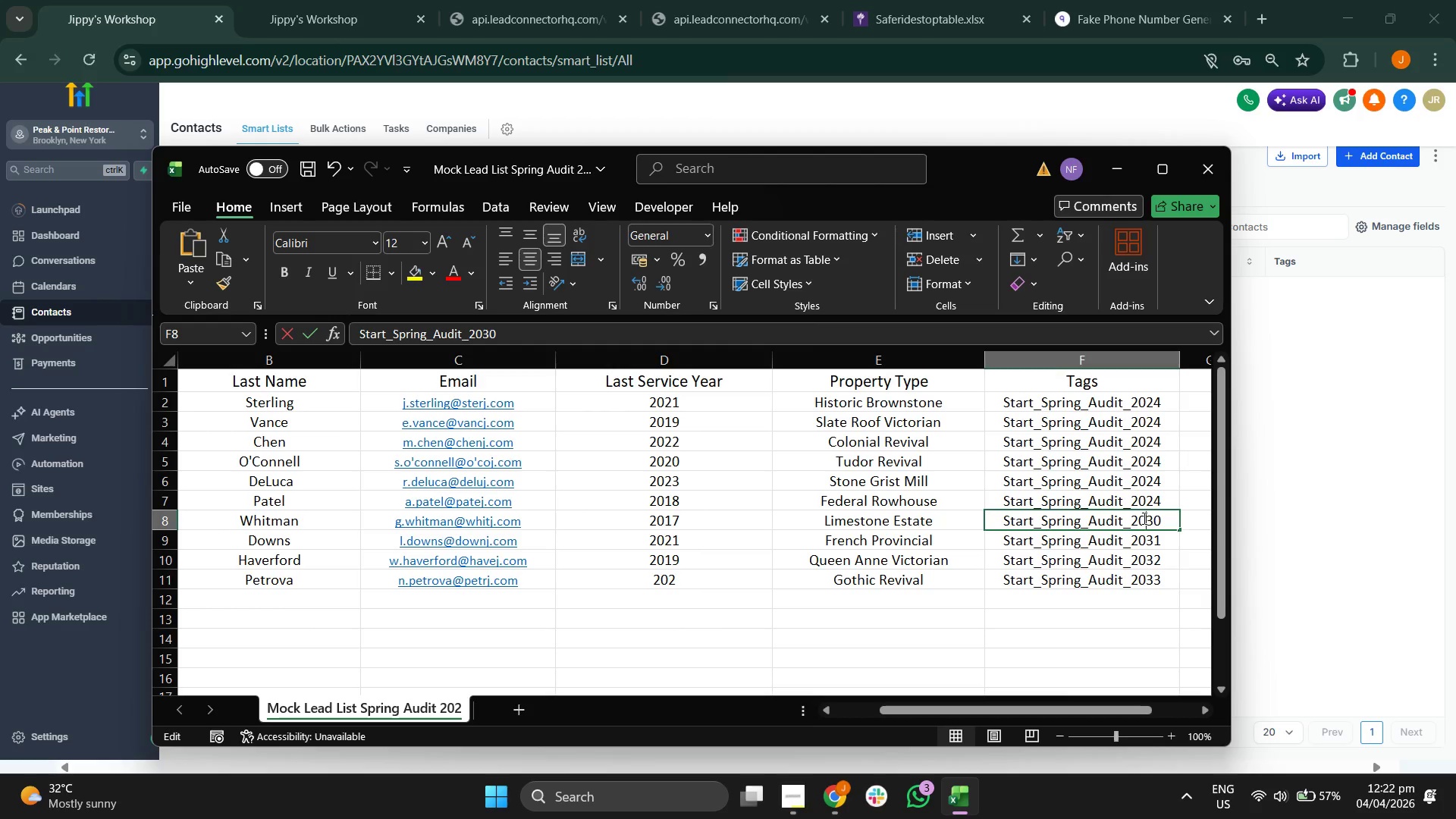 
triple_click([1143, 518])
 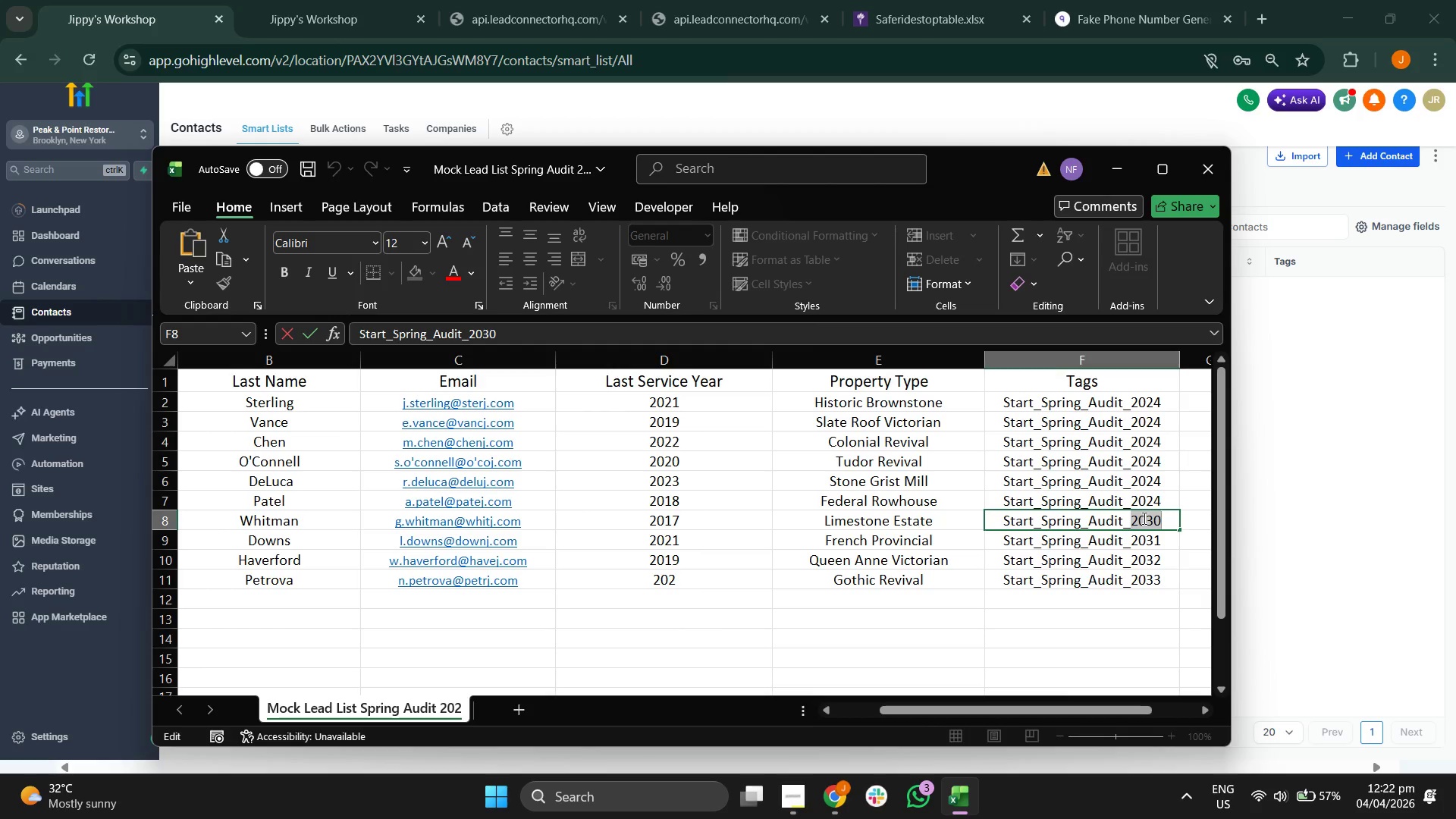 
triple_click([1143, 518])
 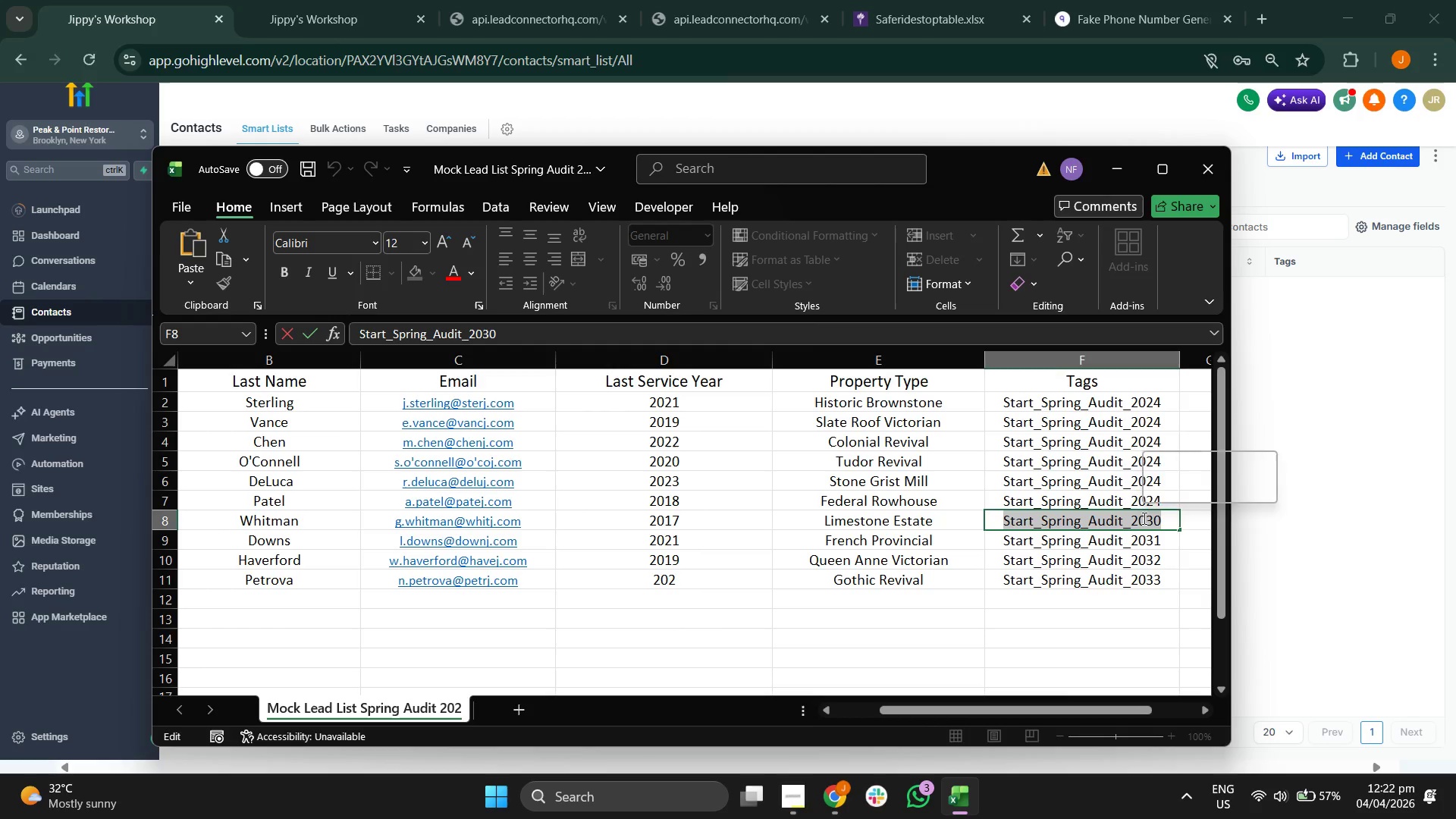 
key(Control+ControlLeft)
 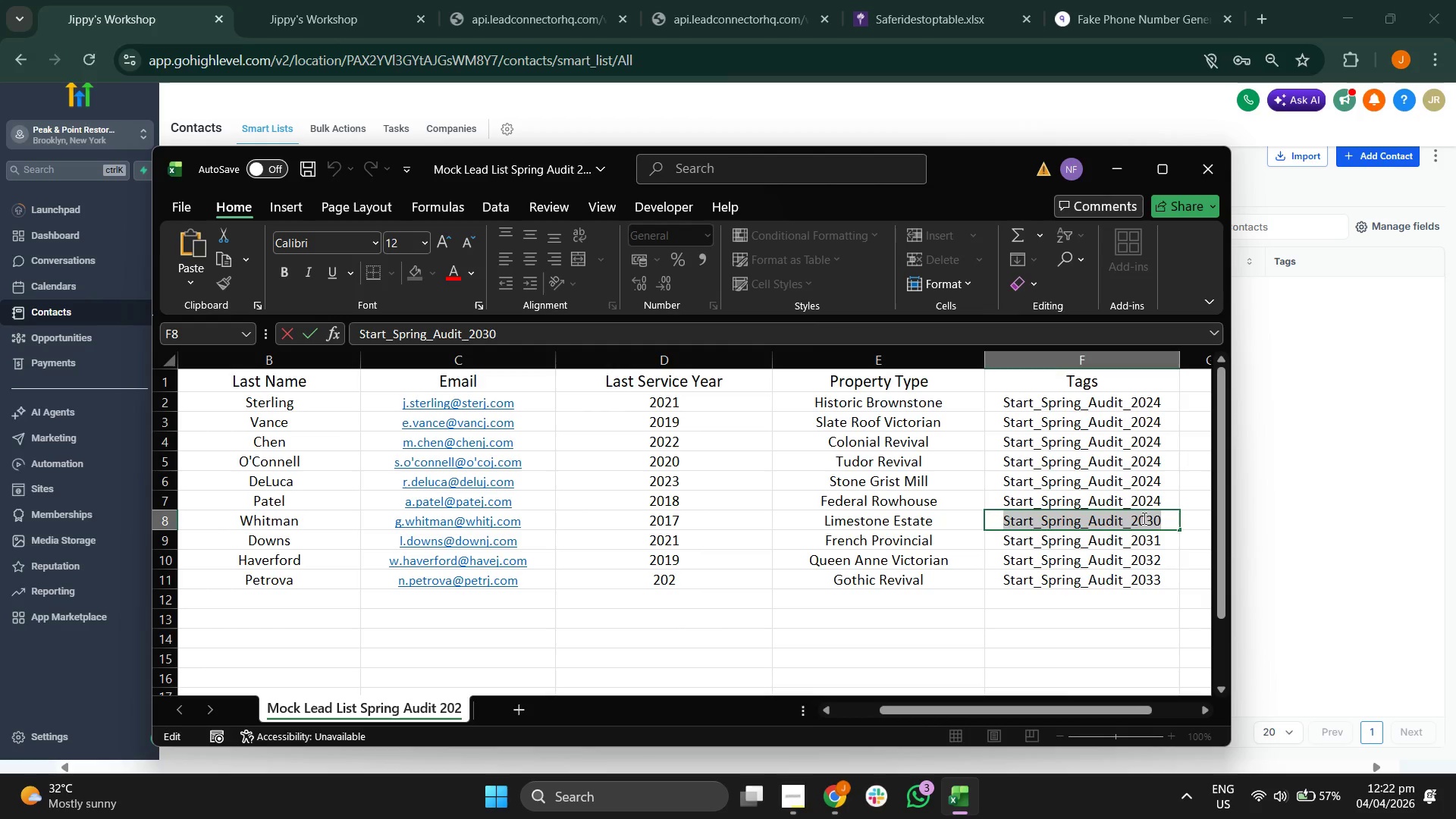 
key(Control+V)
 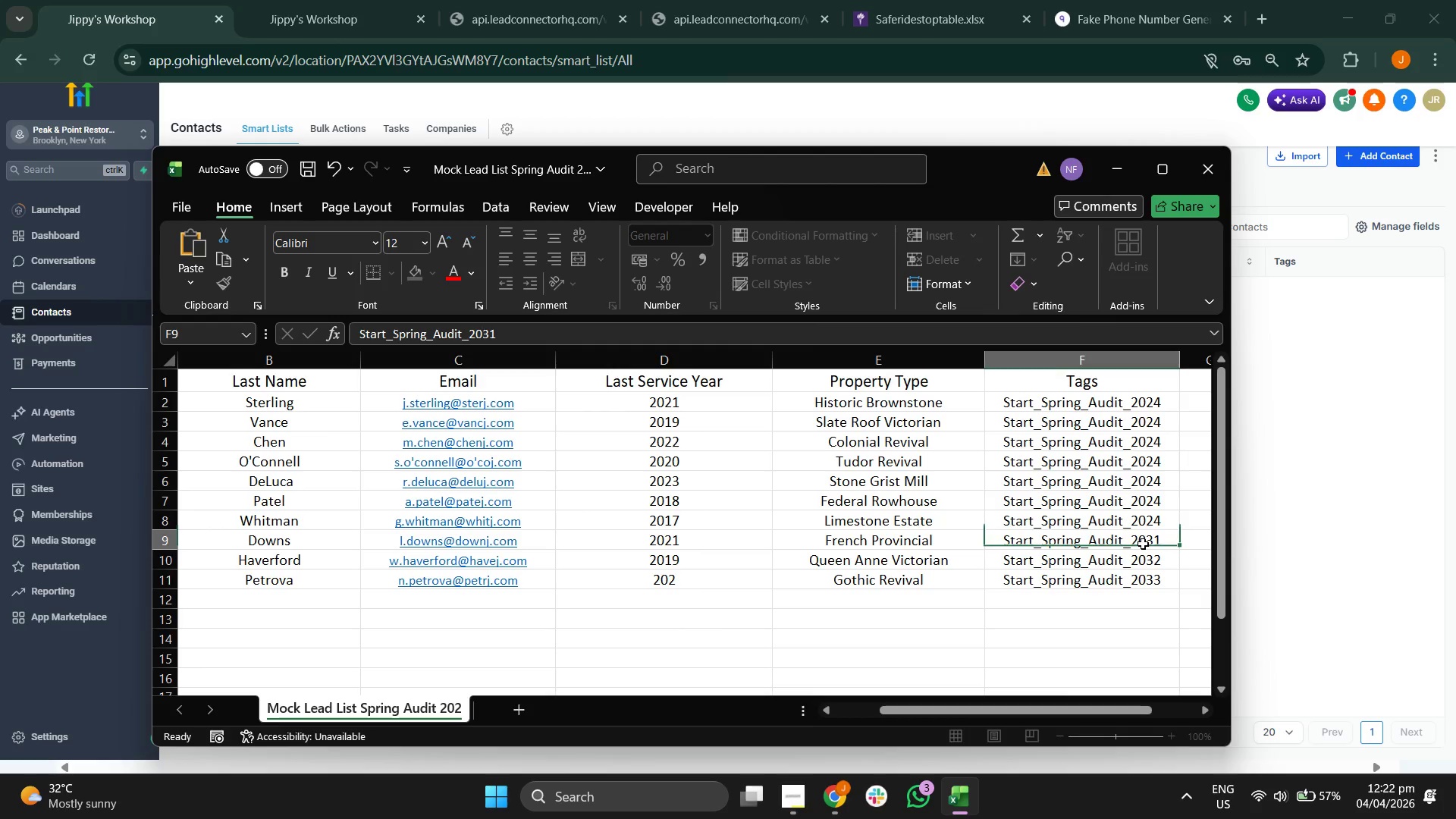 
double_click([1143, 544])
 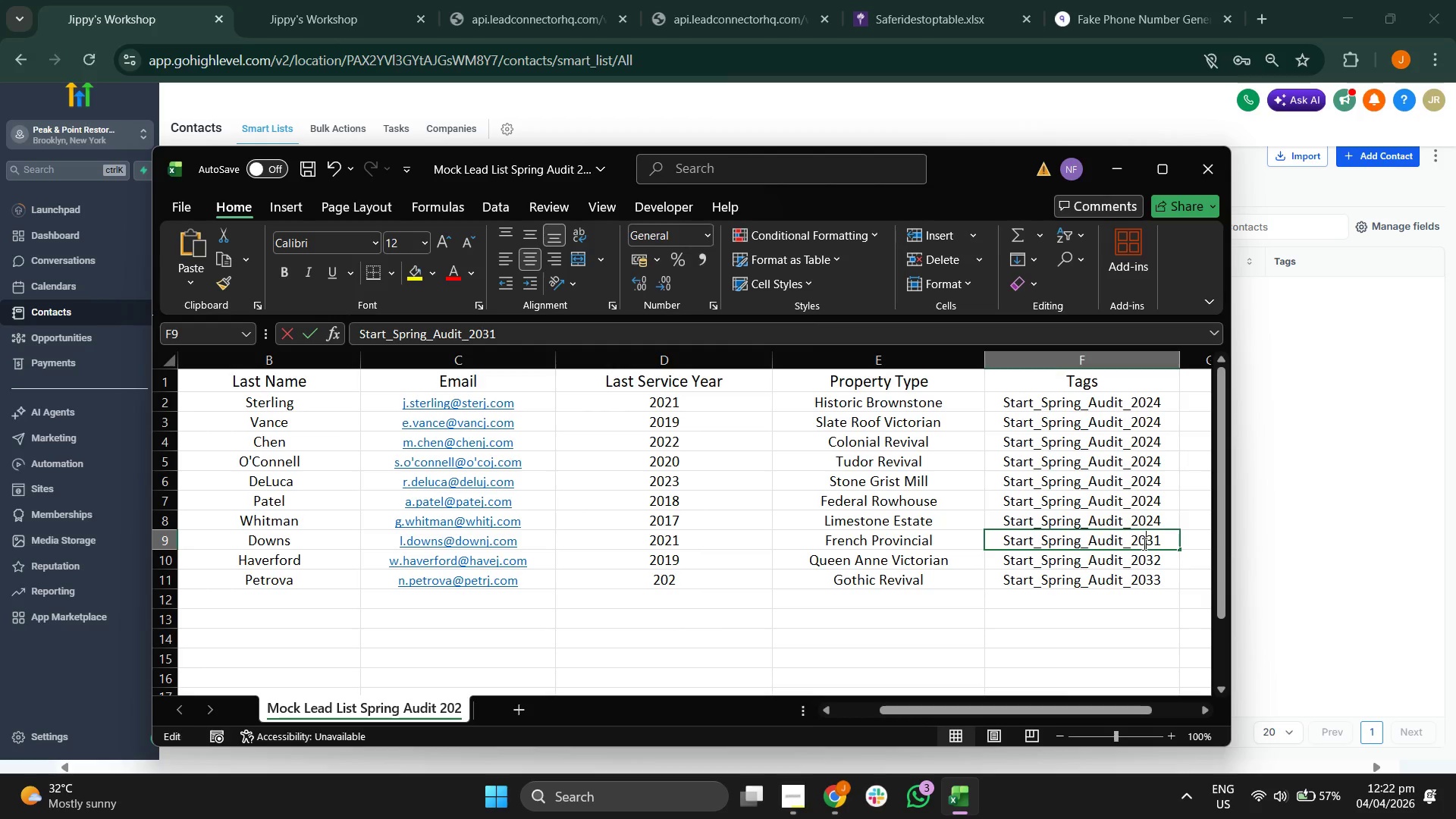 
triple_click([1143, 544])
 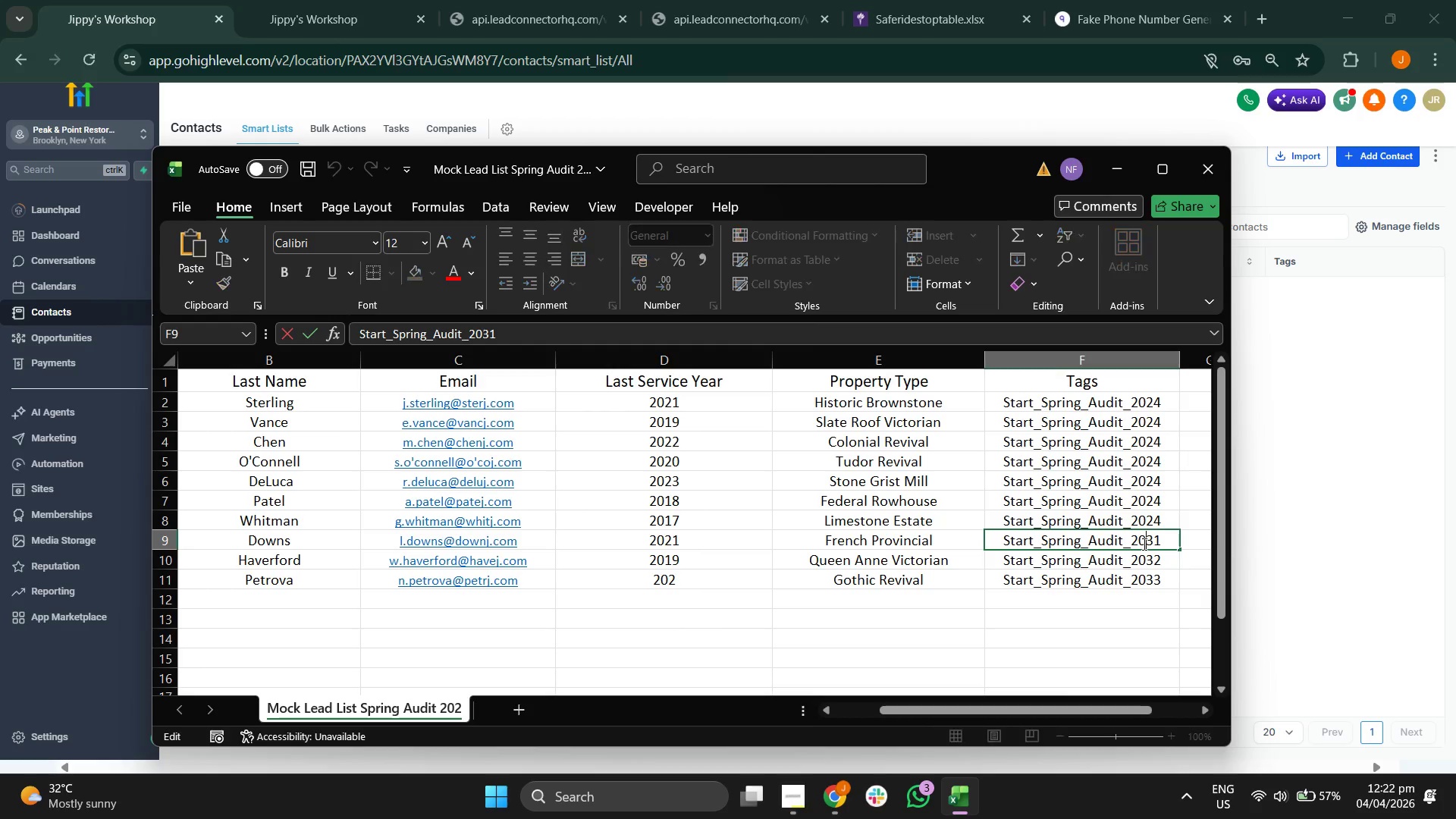 
triple_click([1143, 544])
 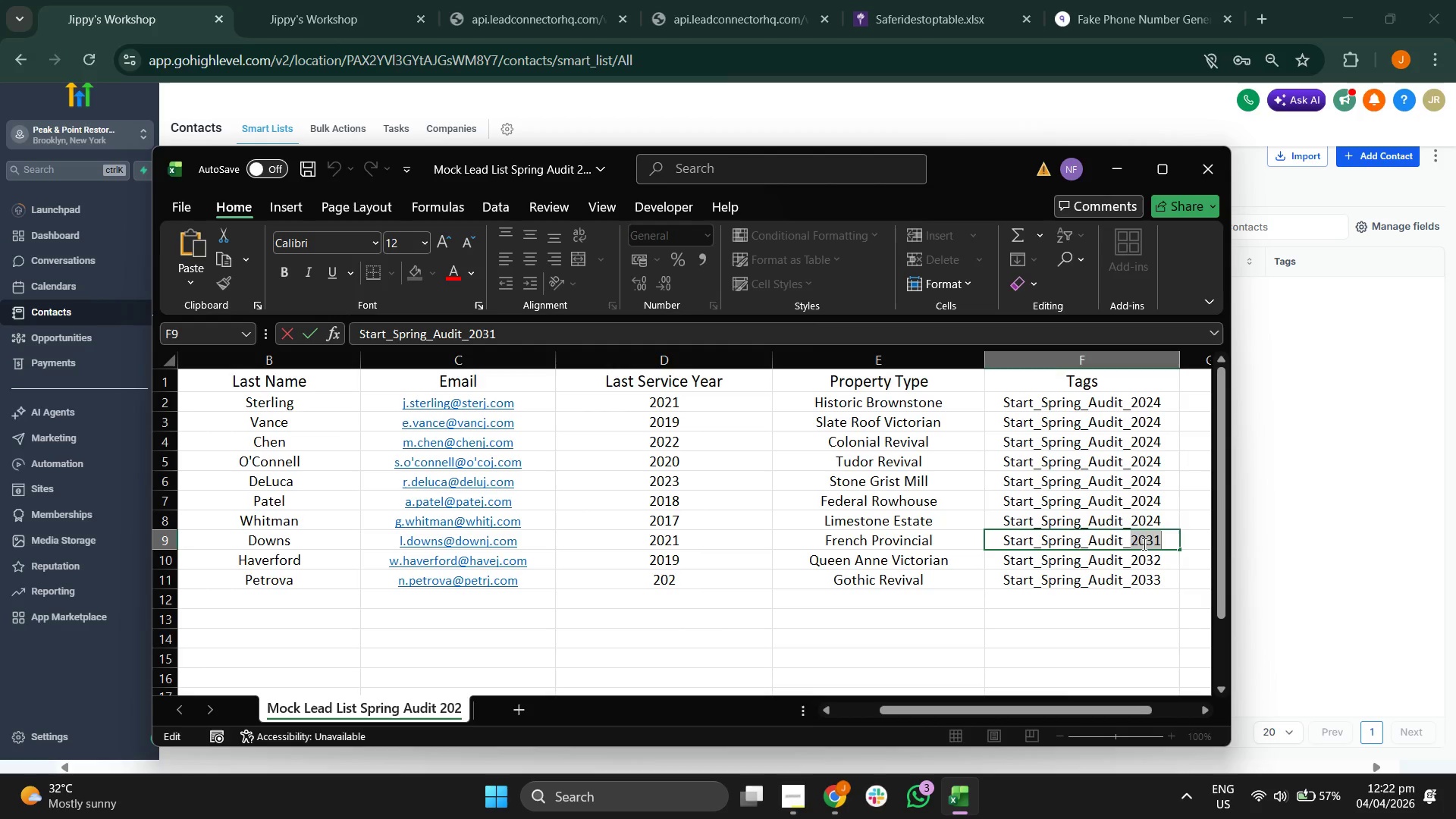 
triple_click([1143, 544])
 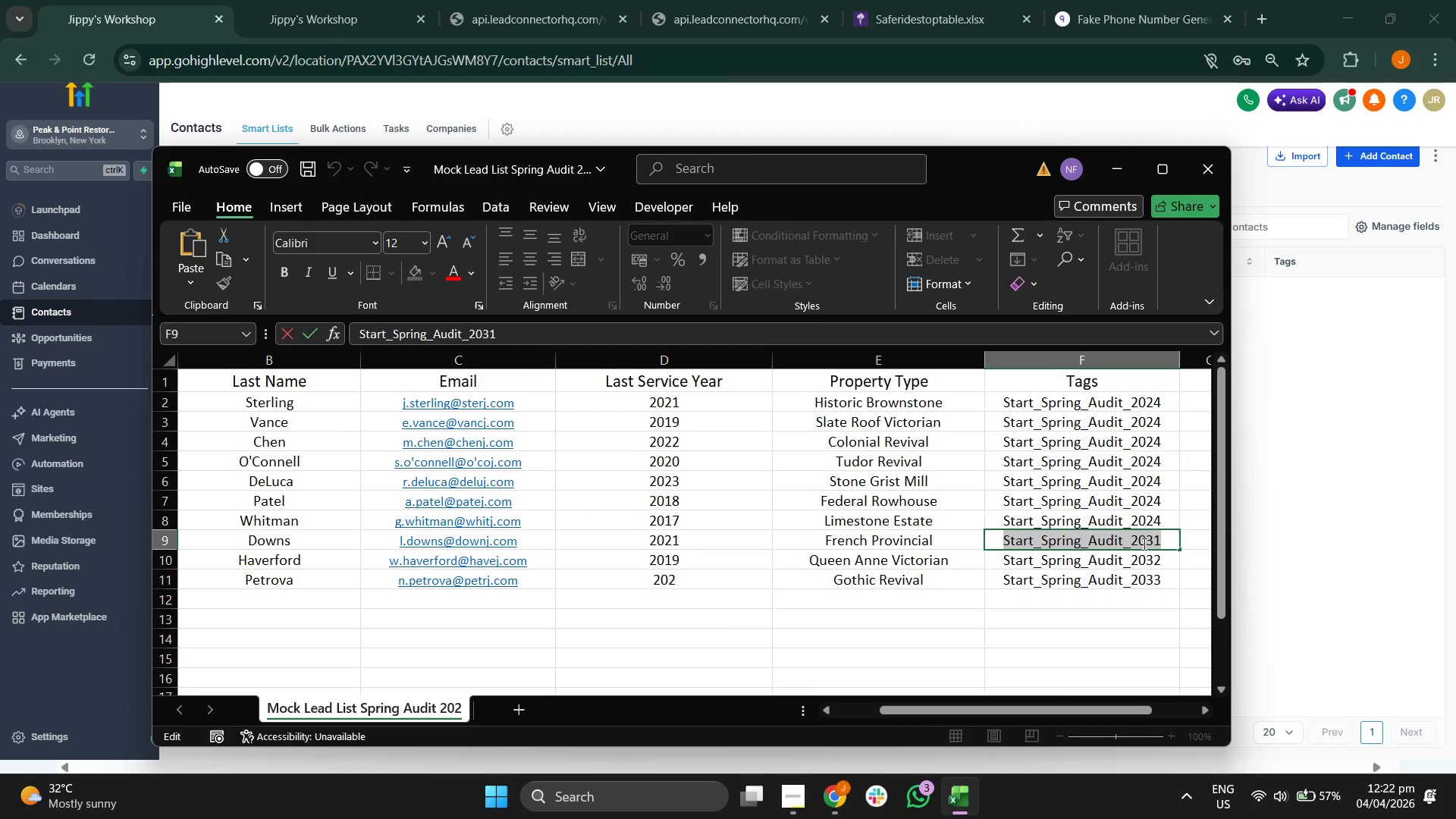 
triple_click([1143, 544])
 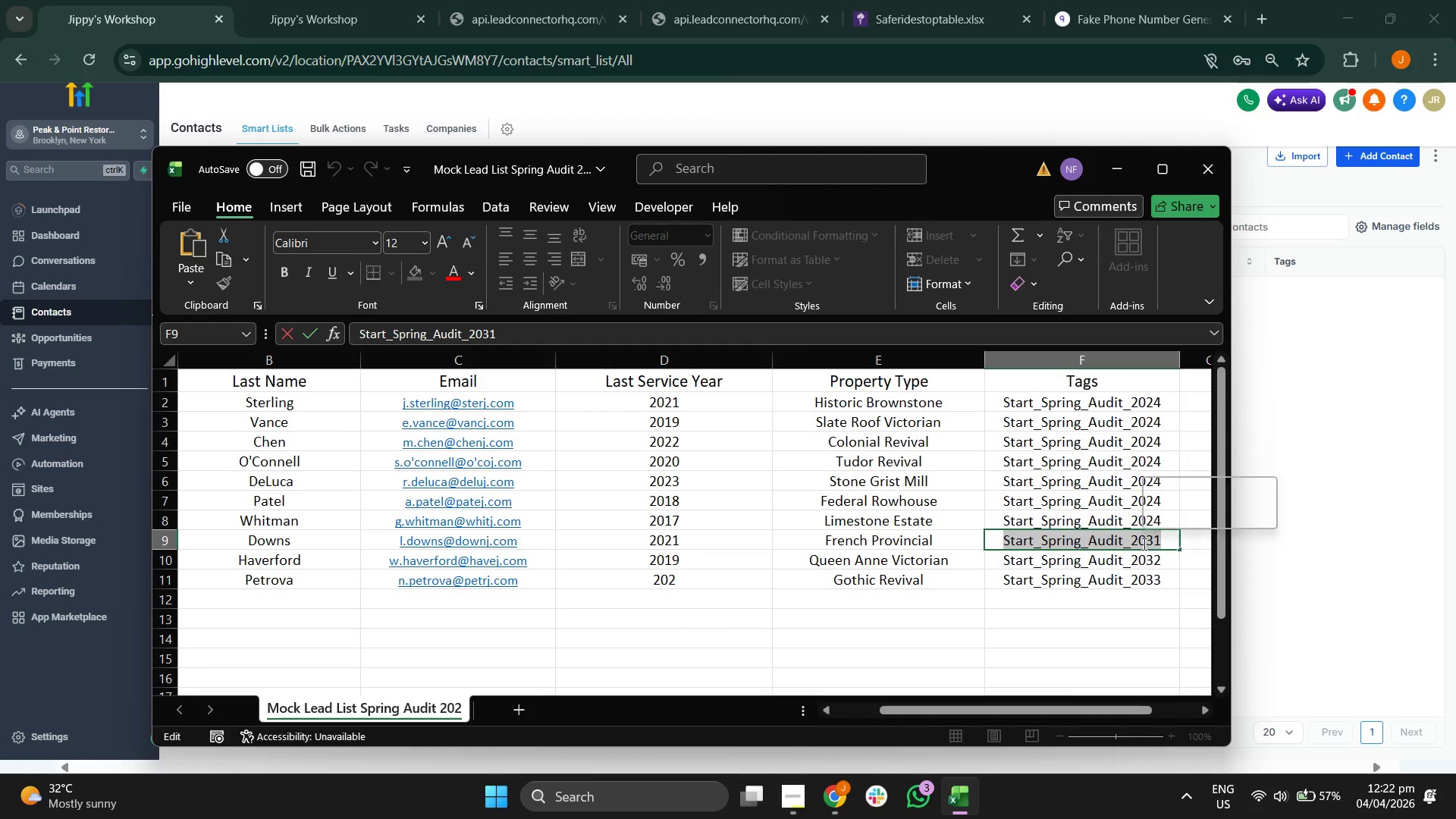 
key(Control+ControlLeft)
 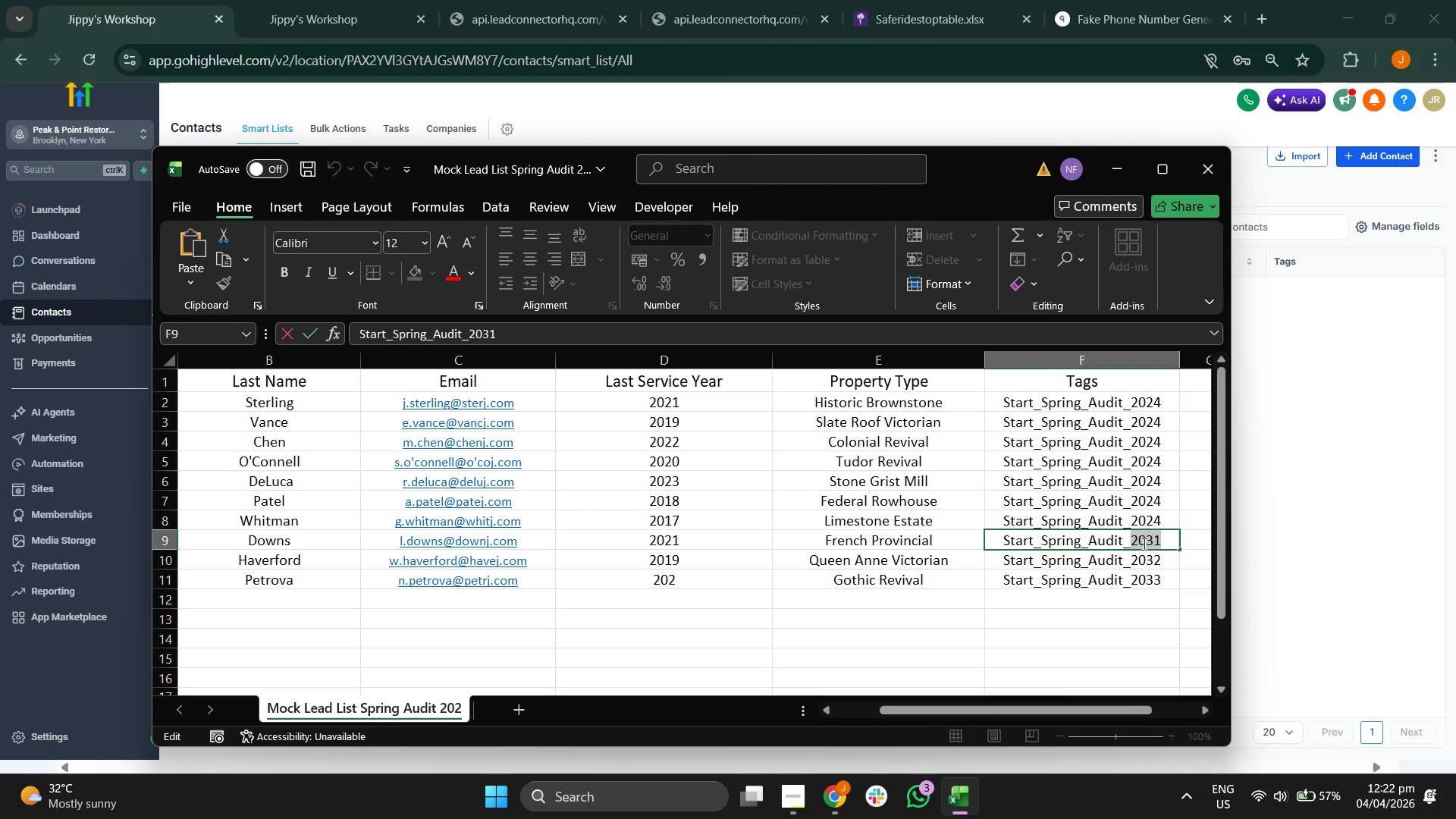 
key(Control+V)
 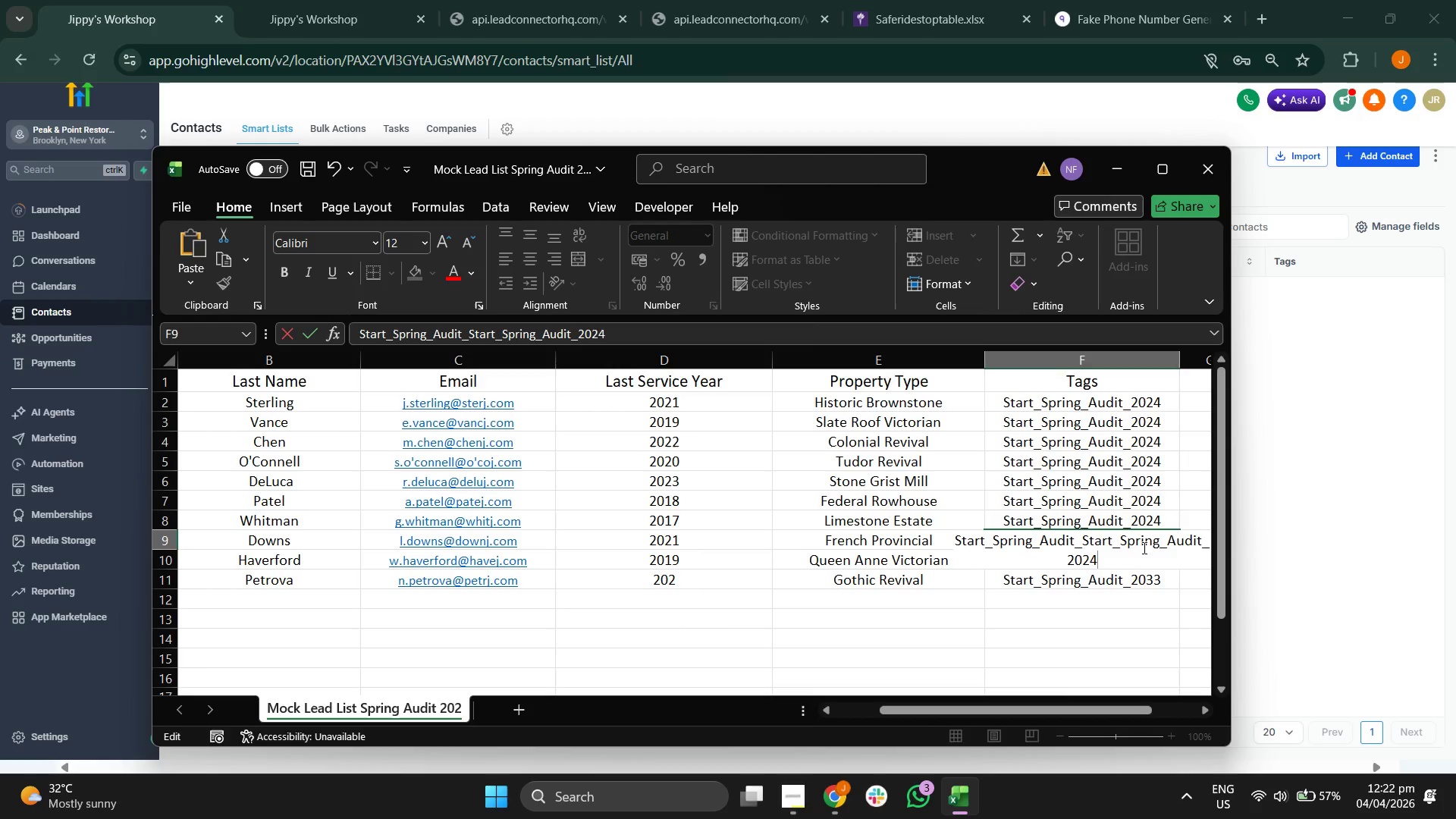 
key(Control+Z)
 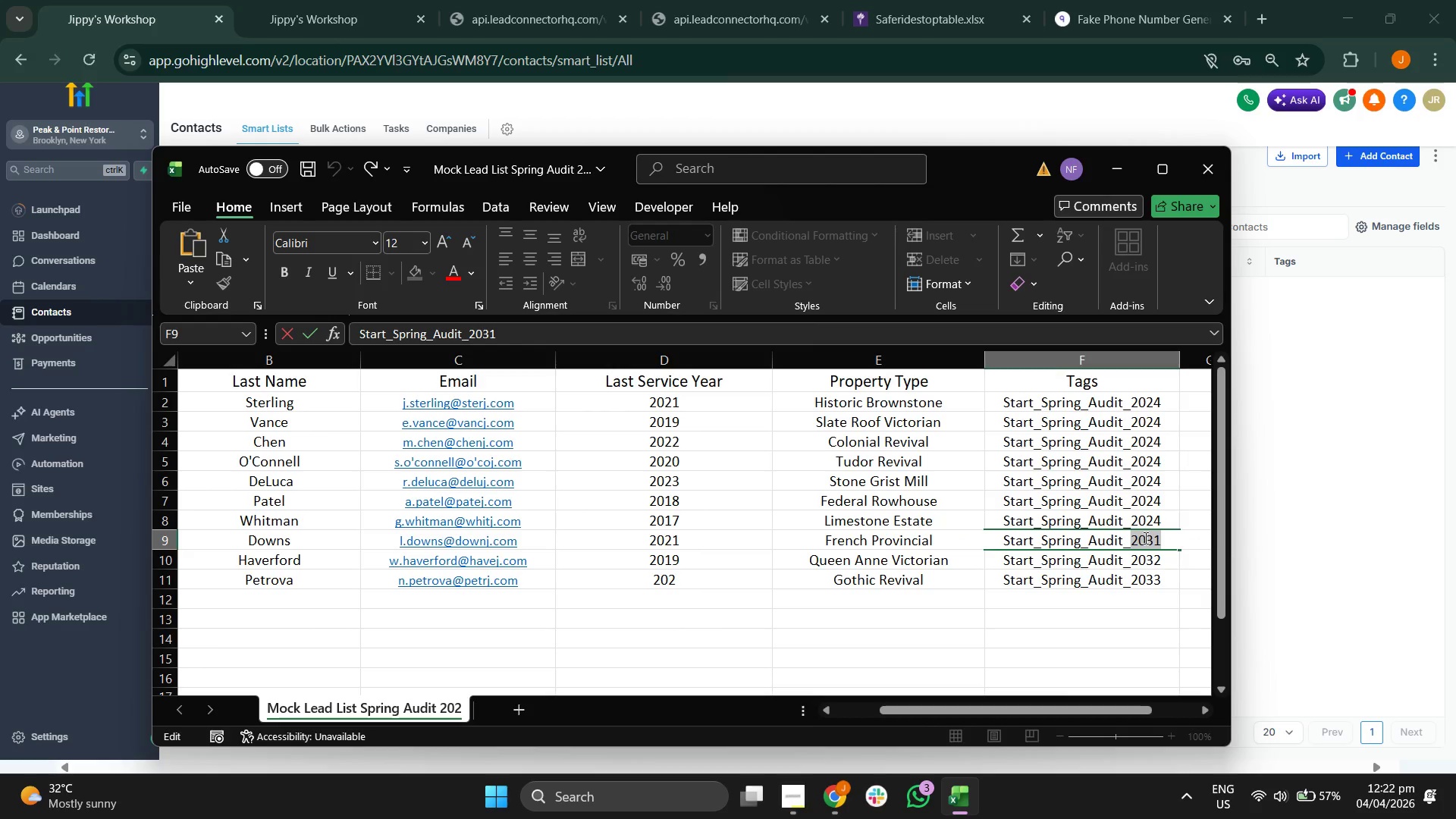 
double_click([1144, 538])
 